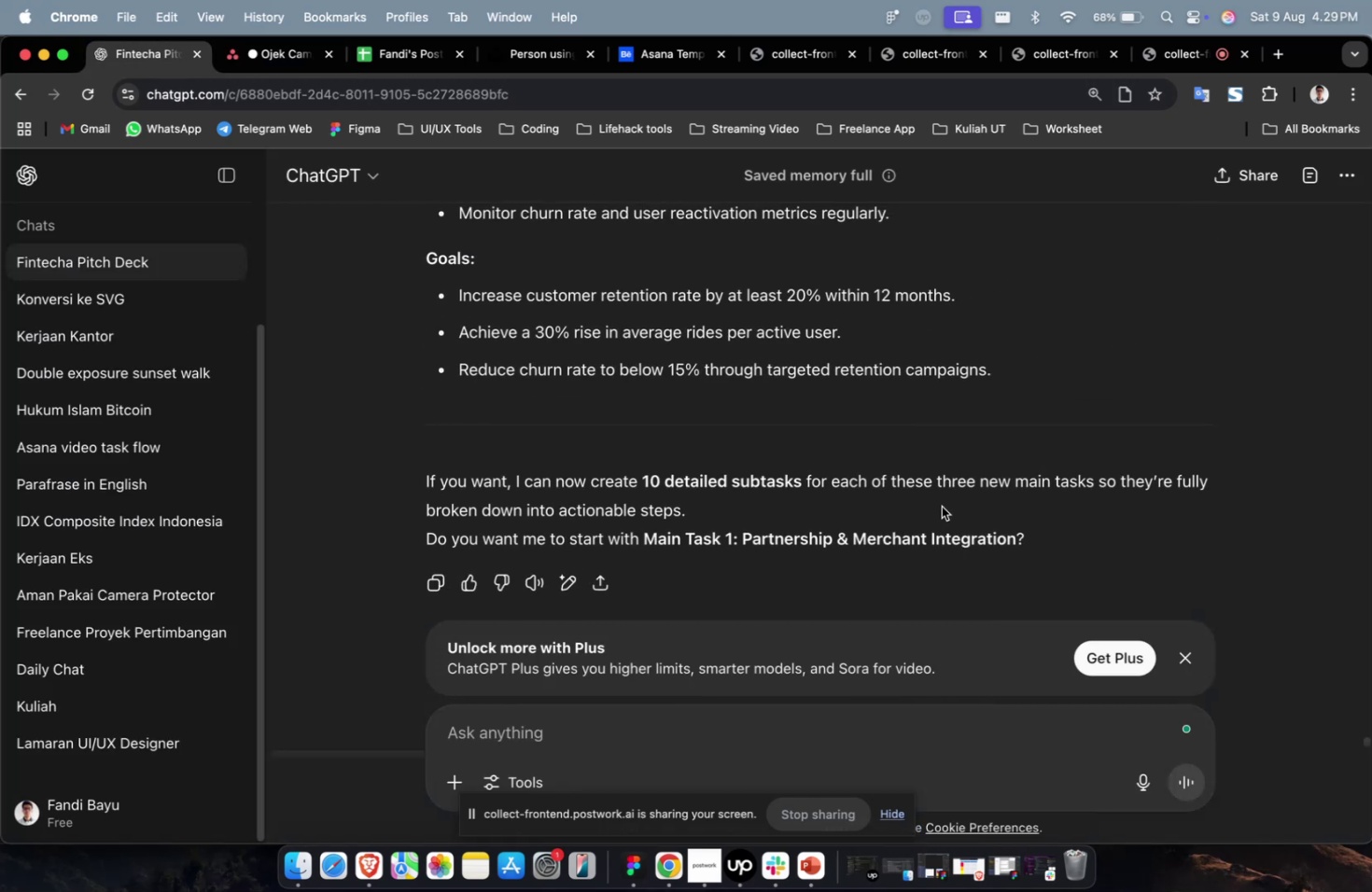 
scroll: coordinate [946, 495], scroll_direction: up, amount: 2.0
 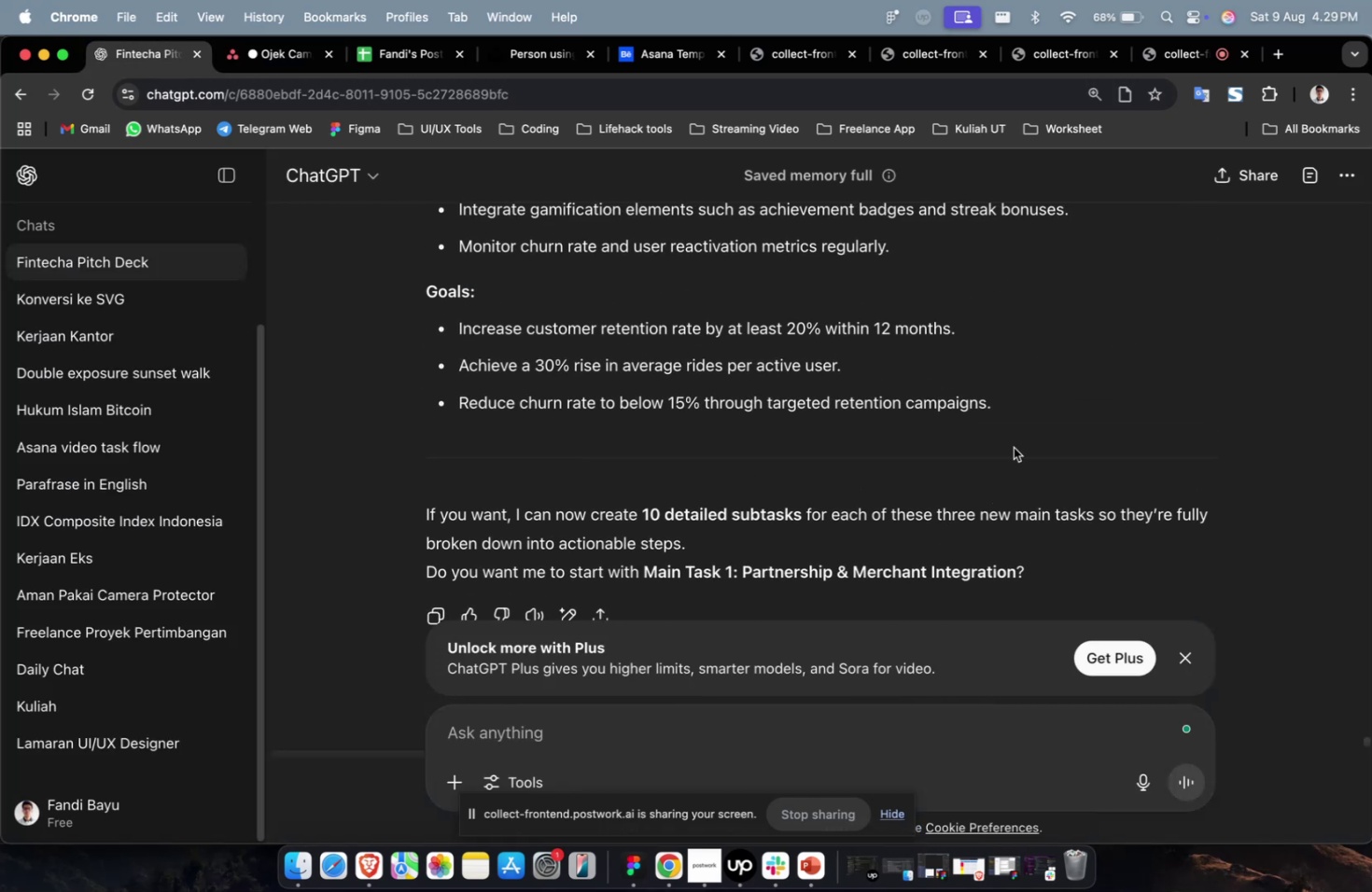 
left_click_drag(start_coordinate=[1012, 422], to_coordinate=[417, 376])
 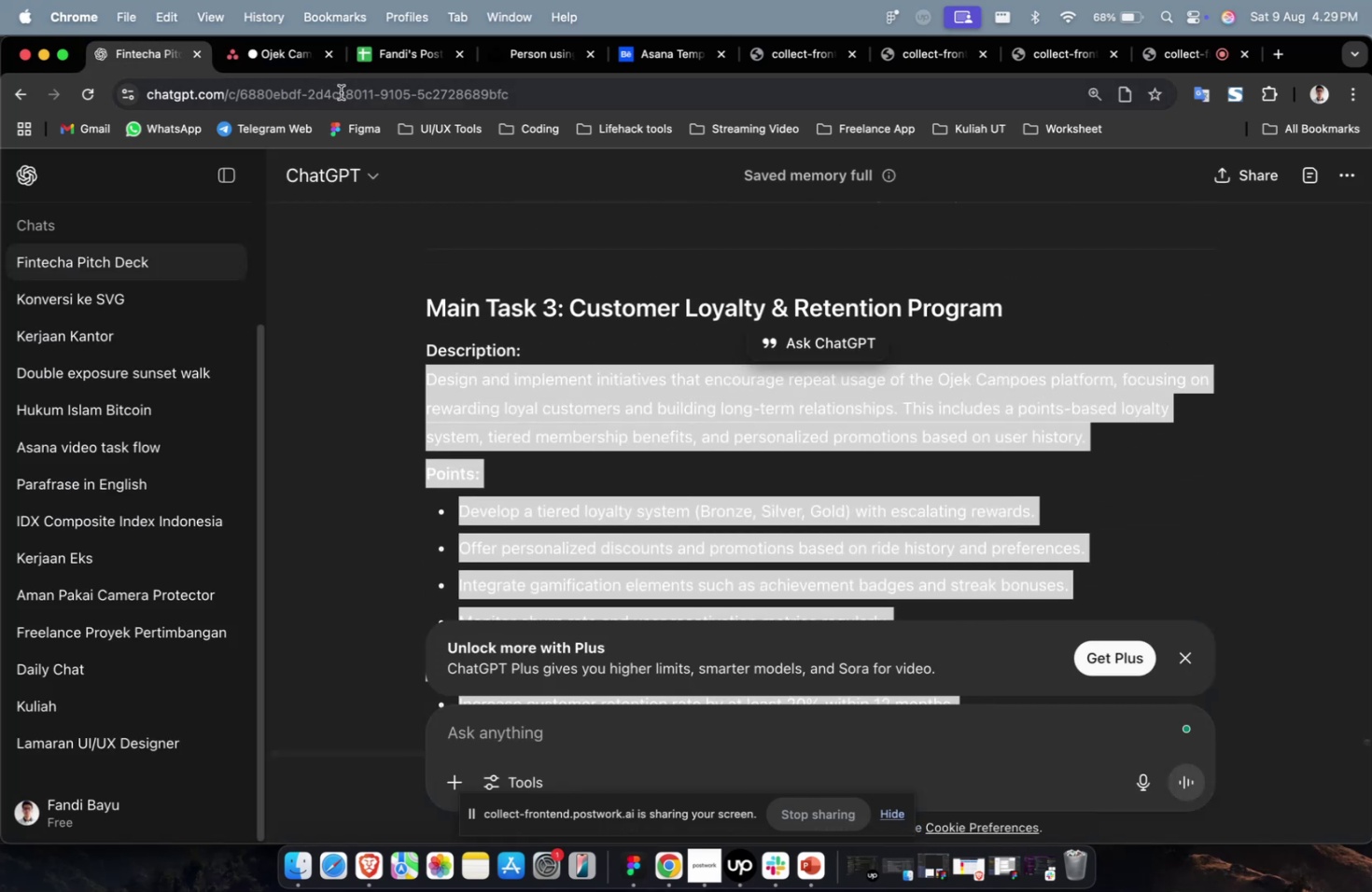 
scroll: coordinate [607, 394], scroll_direction: up, amount: 11.0
 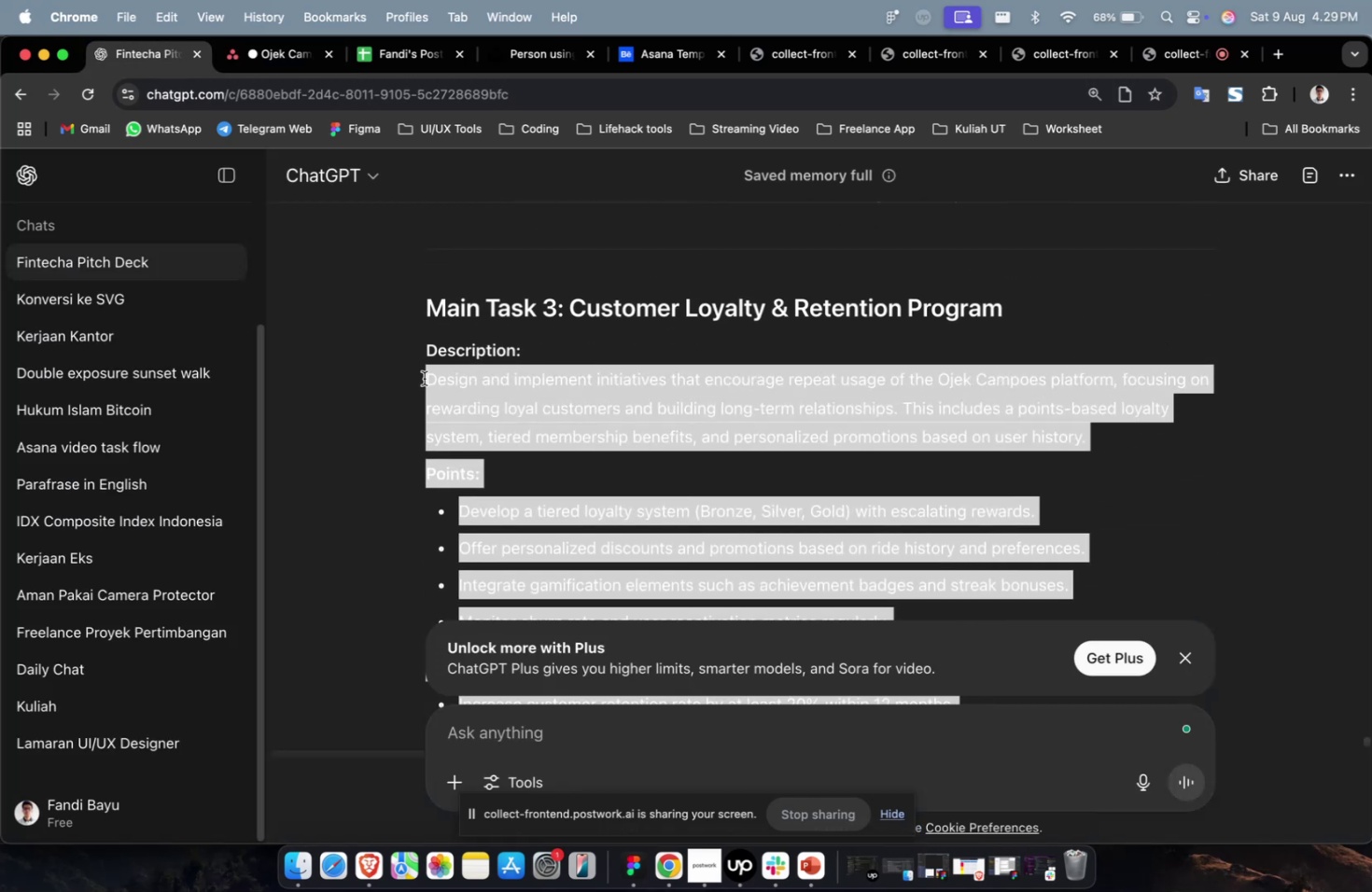 
key(Meta+CommandLeft)
 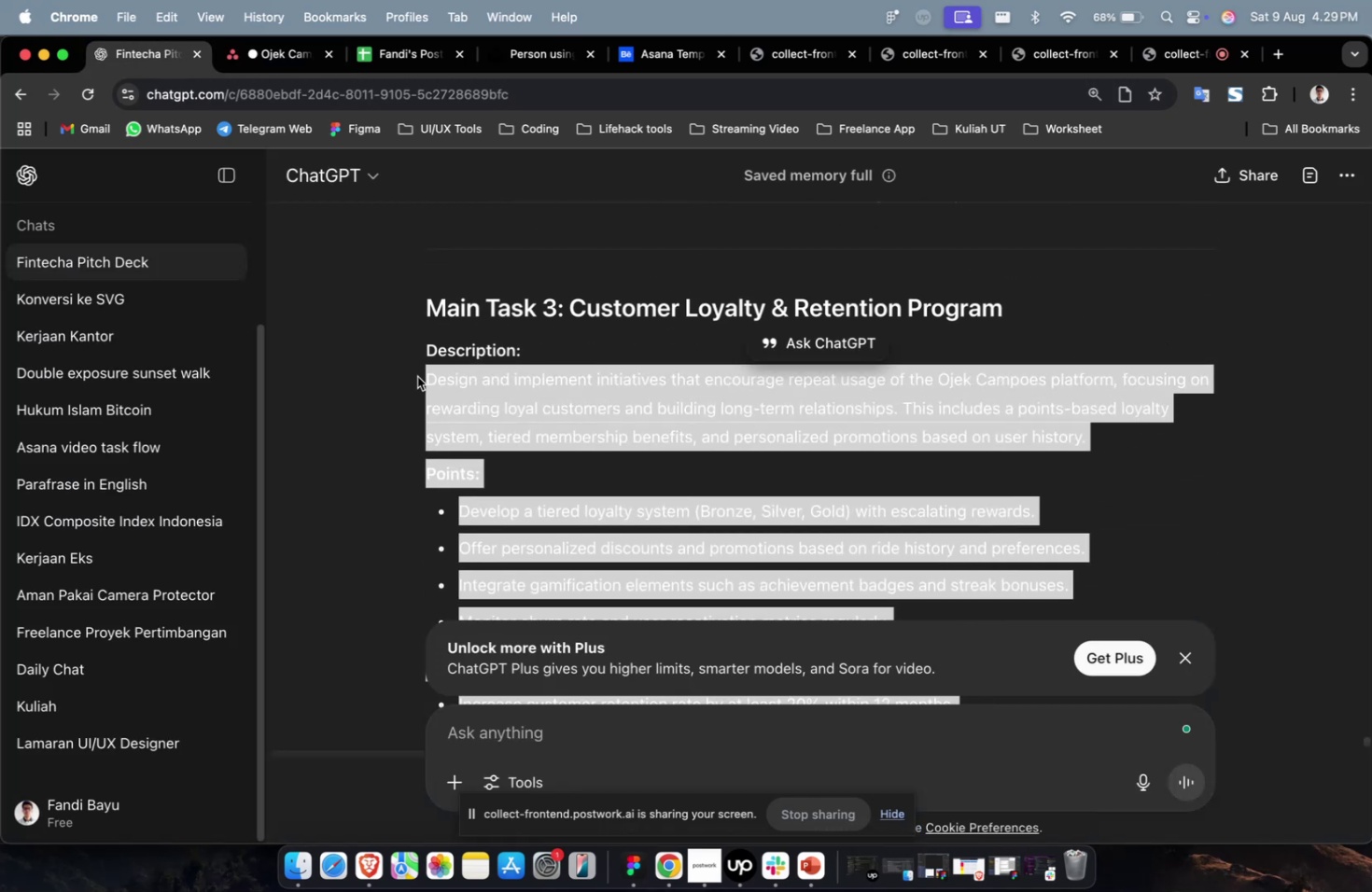 
key(Meta+C)
 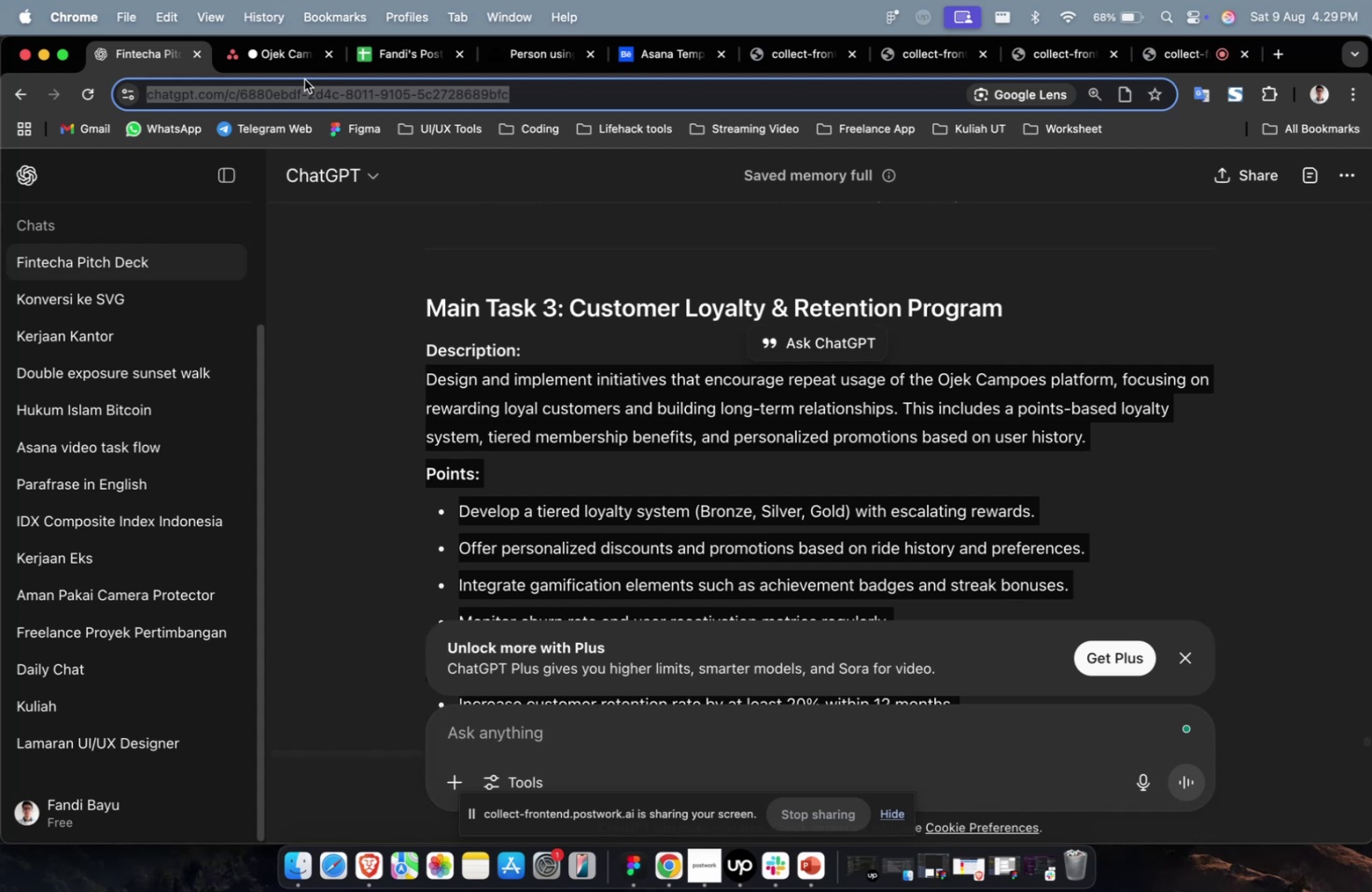 
double_click([297, 71])
 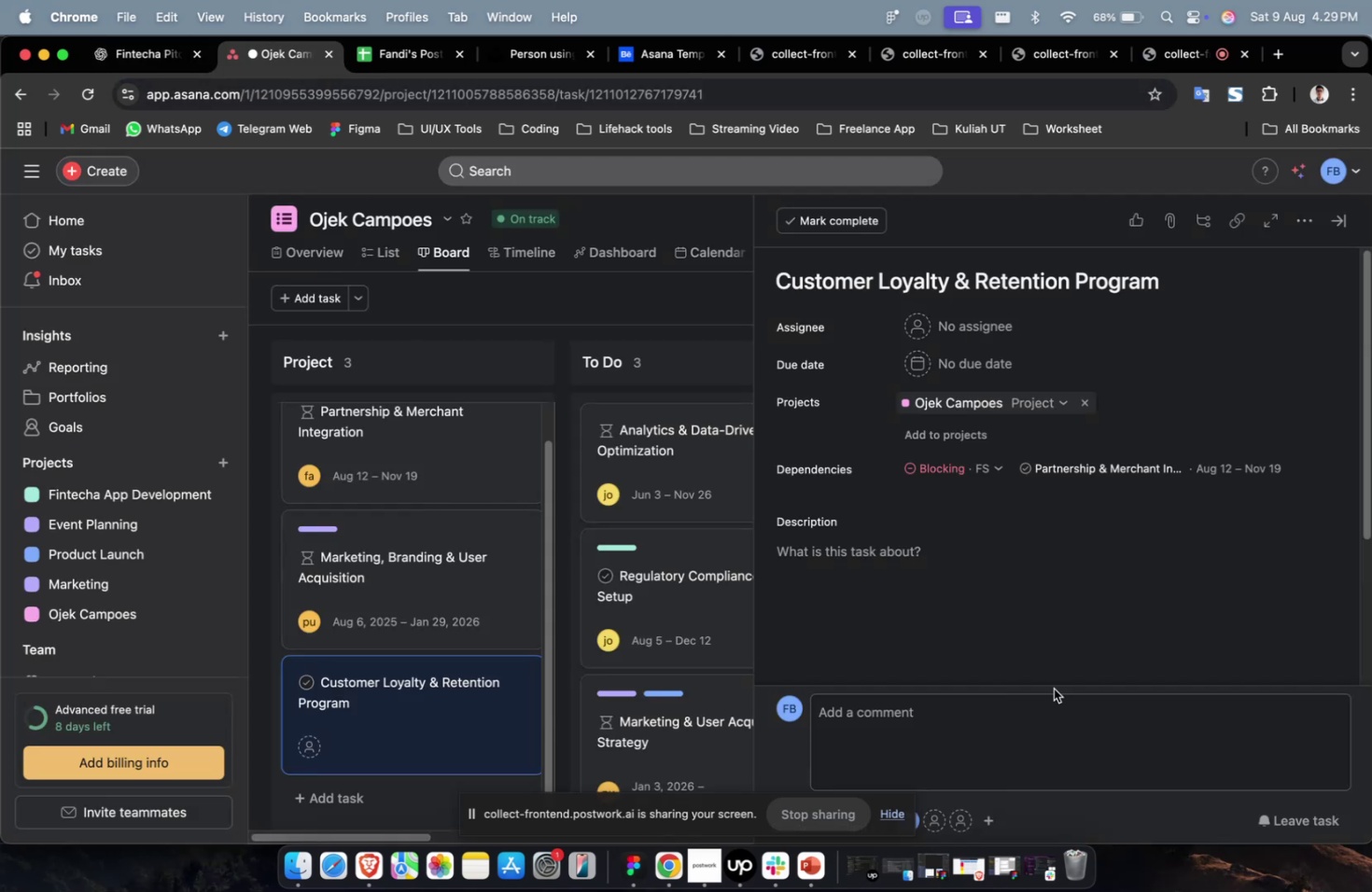 
key(Meta+CommandLeft)
 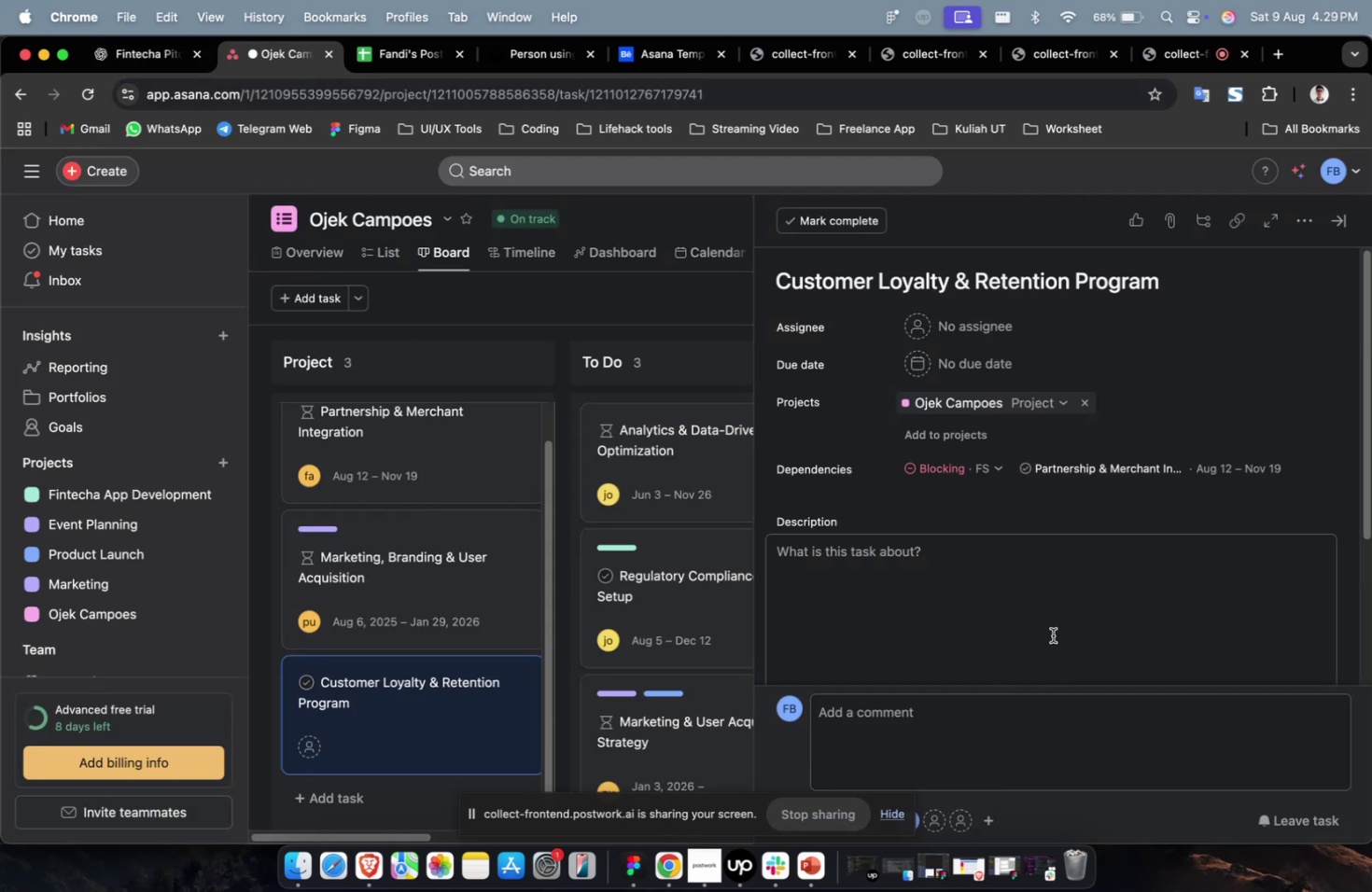 
left_click([1052, 634])
 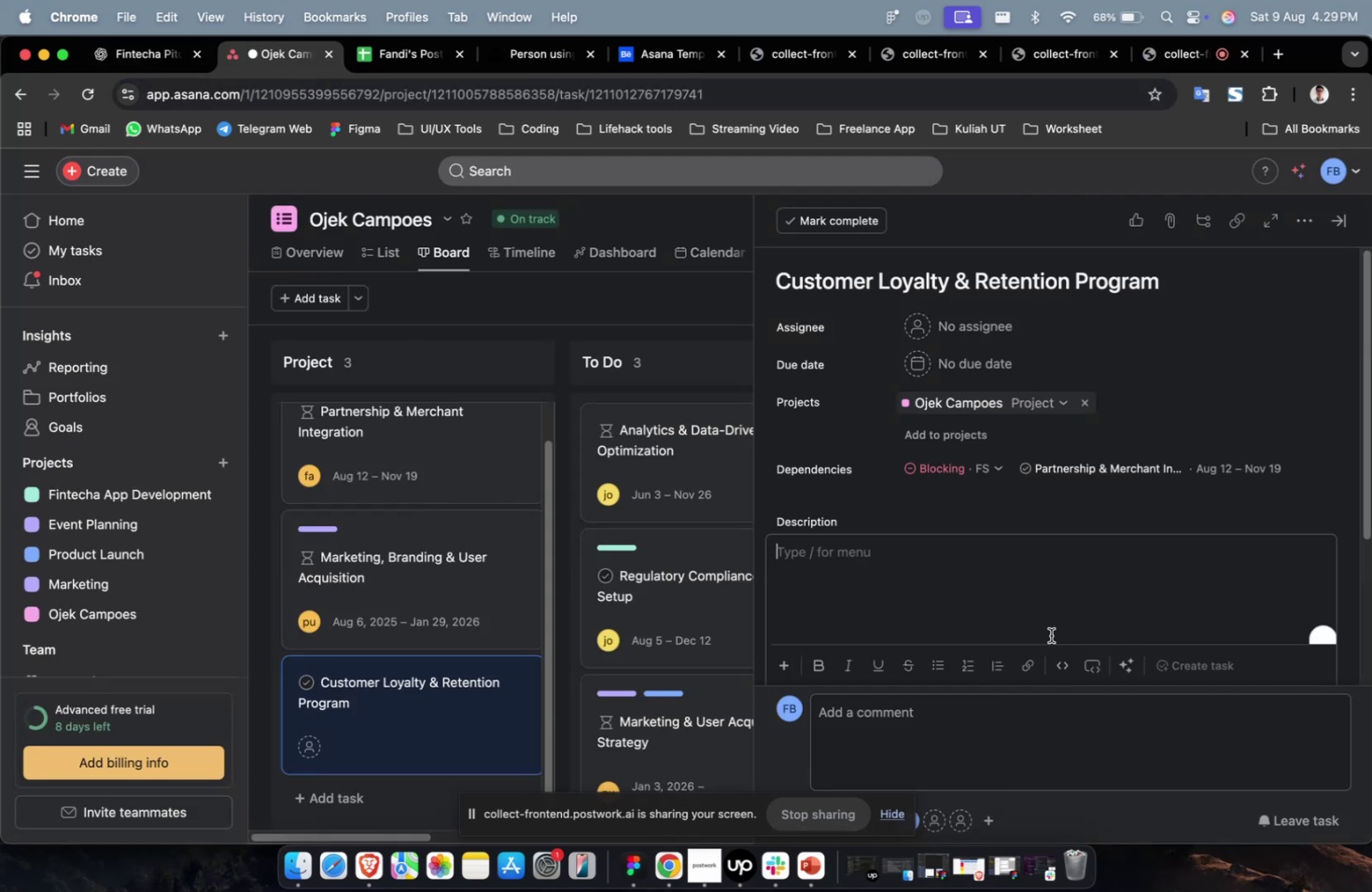 
key(Meta+V)
 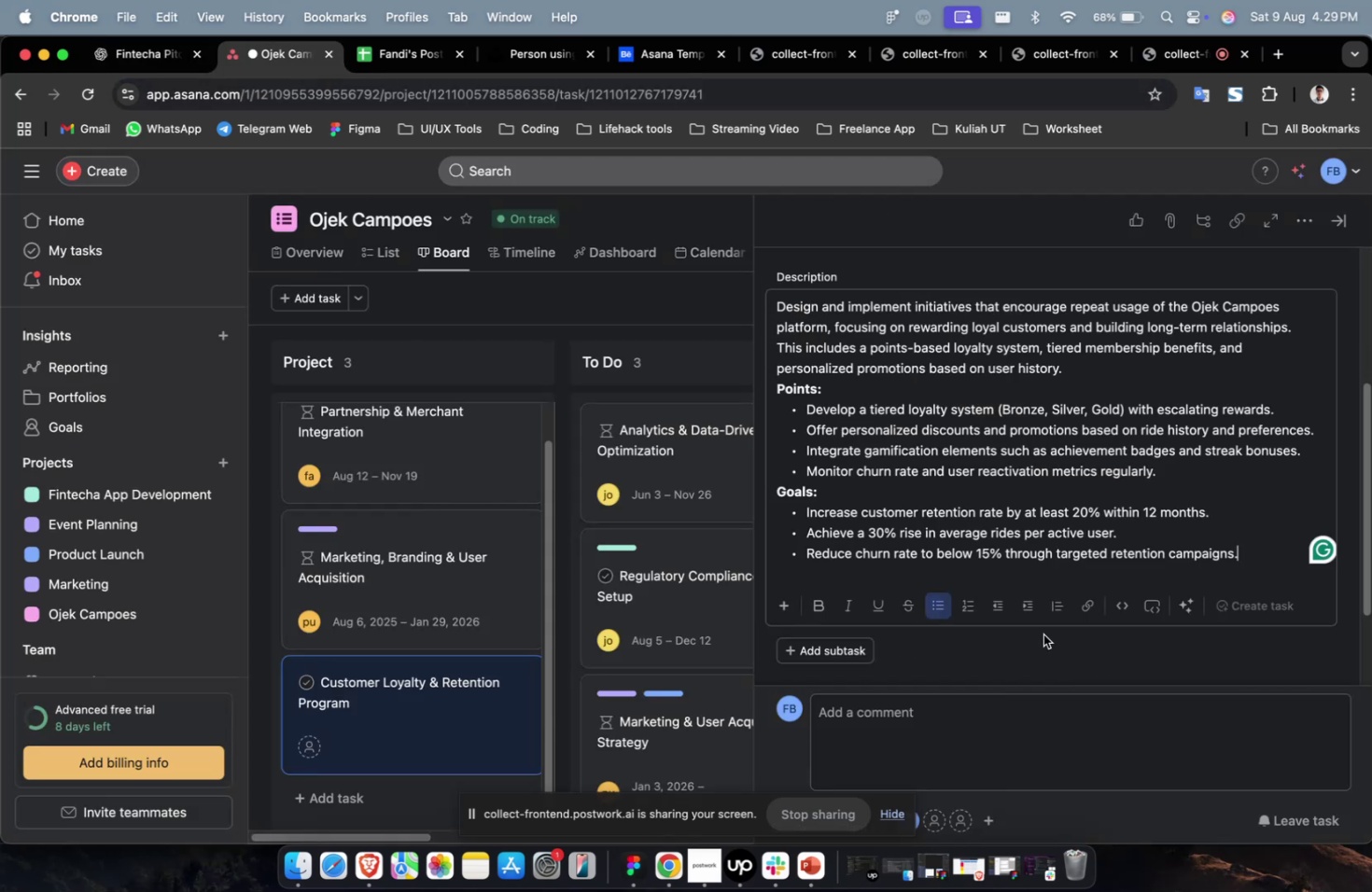 
scroll: coordinate [1043, 634], scroll_direction: up, amount: 14.0
 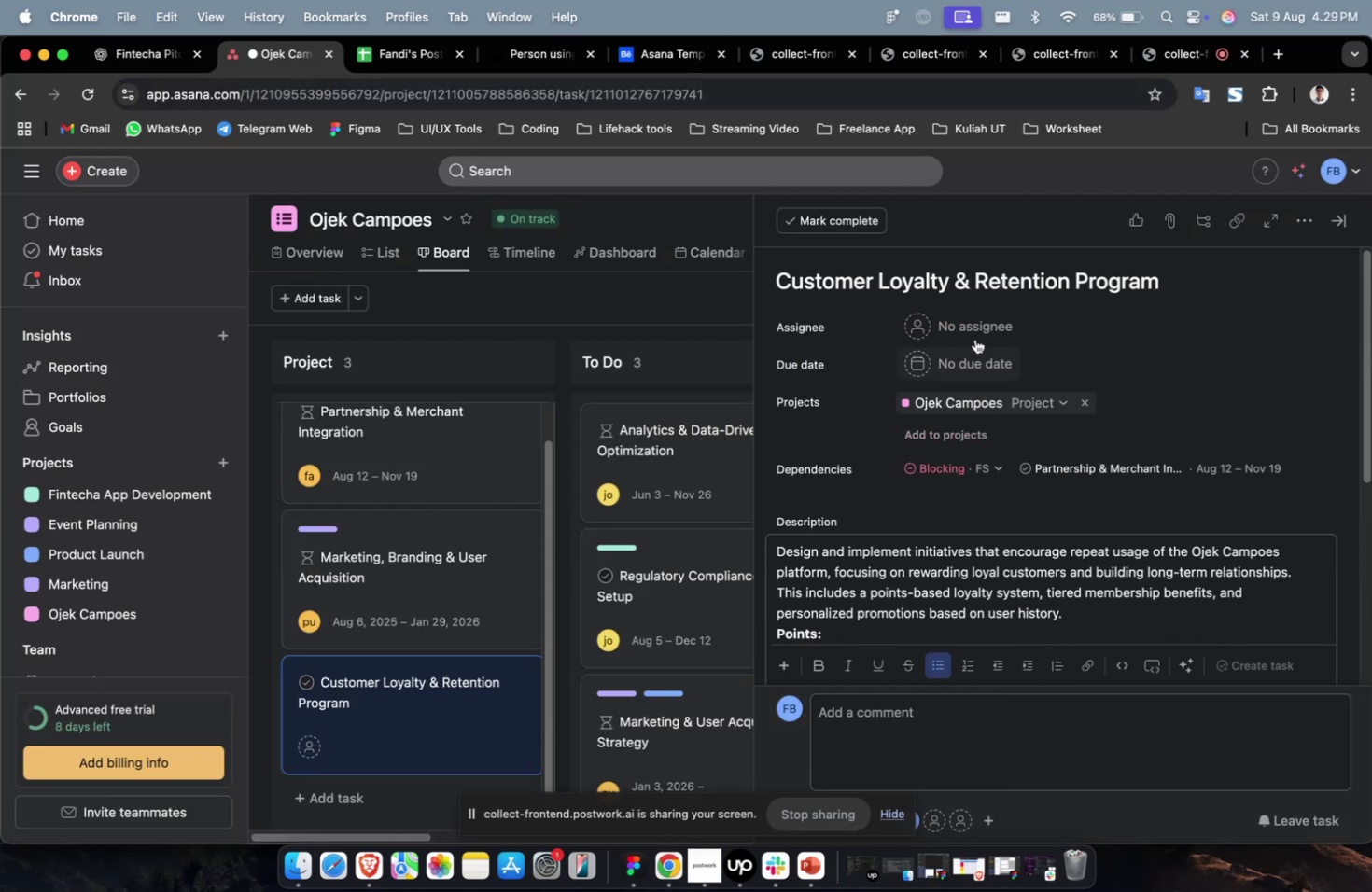 
left_click([973, 334])
 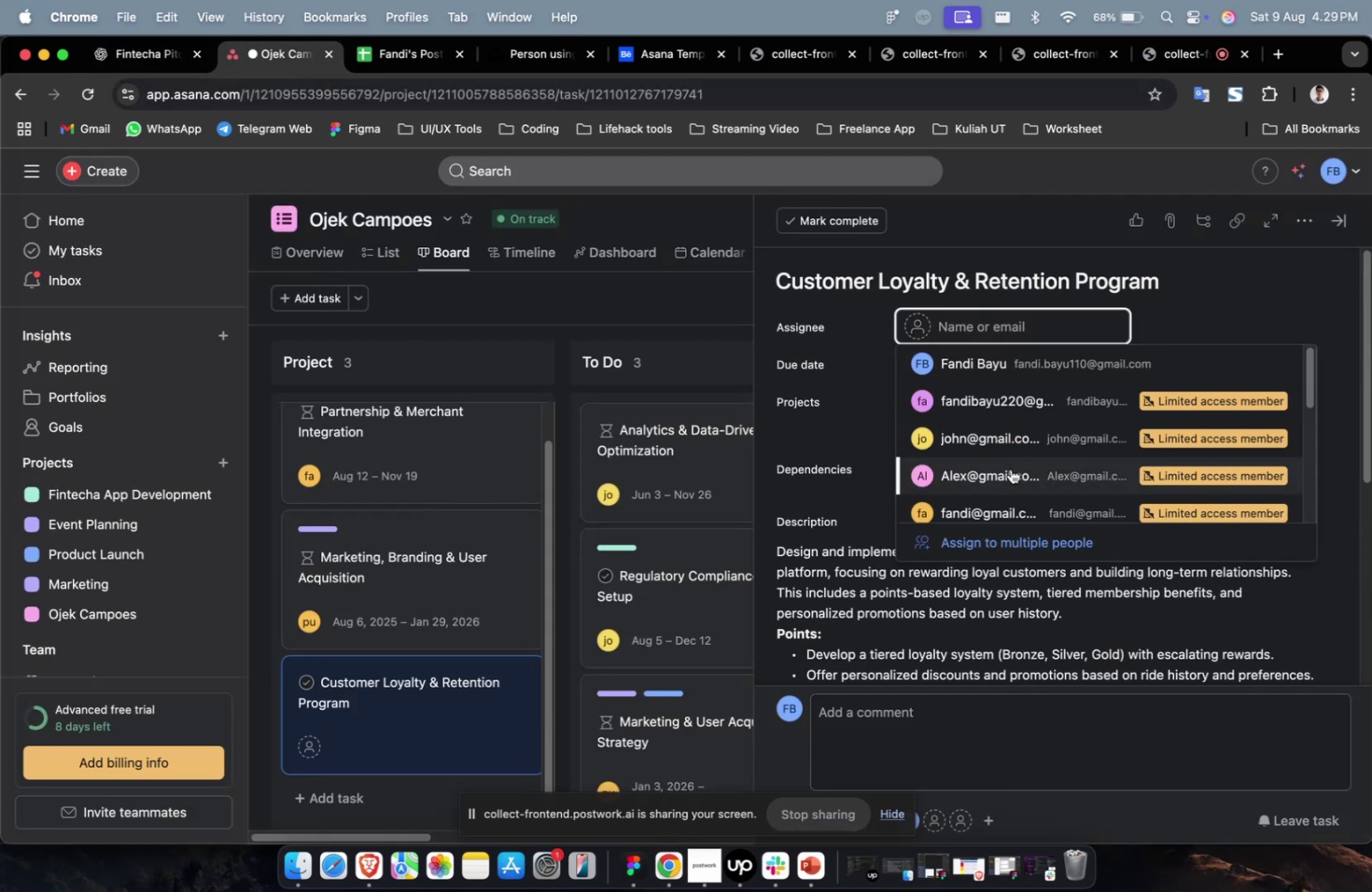 
left_click([1010, 468])
 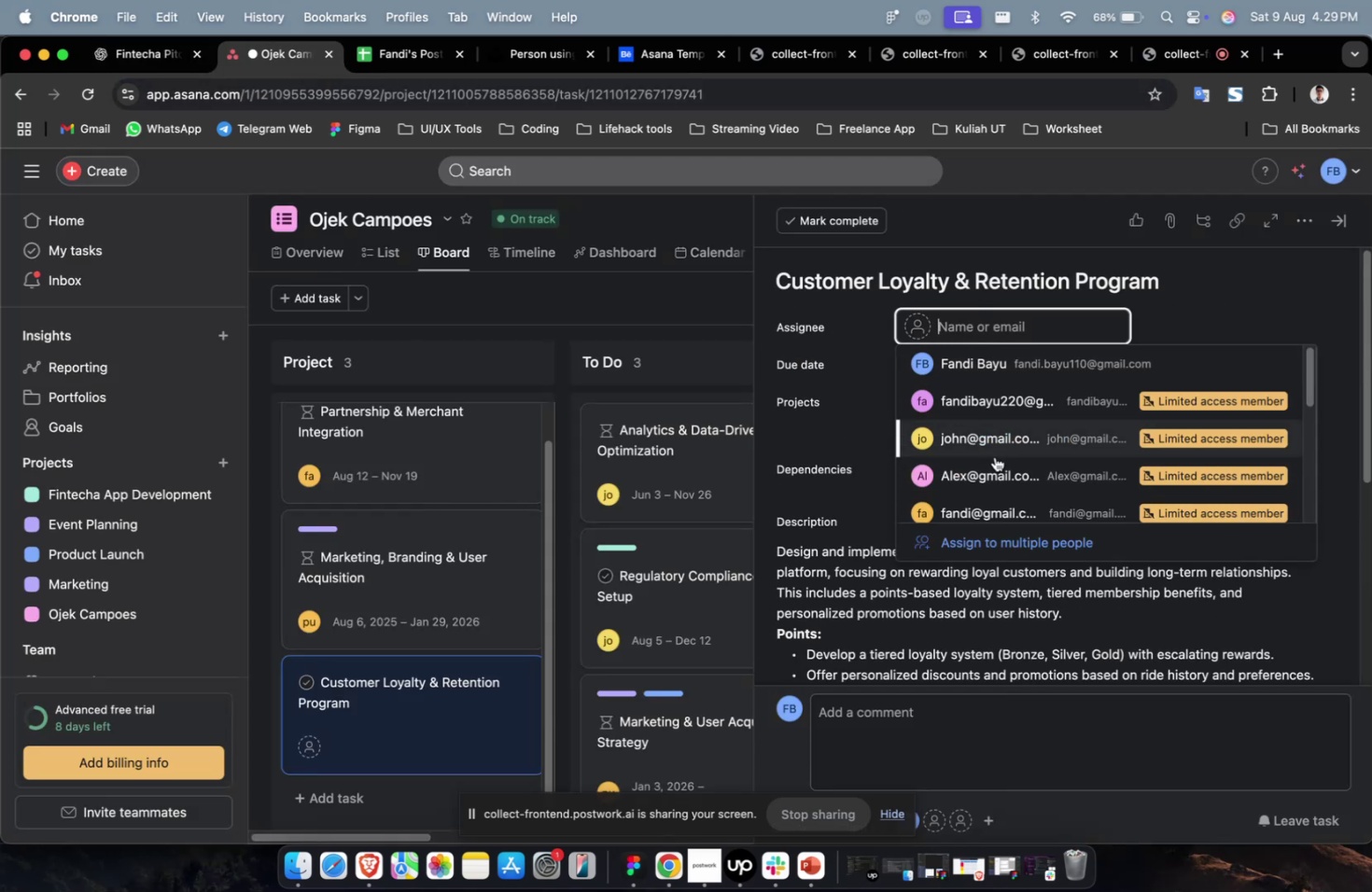 
left_click([992, 467])
 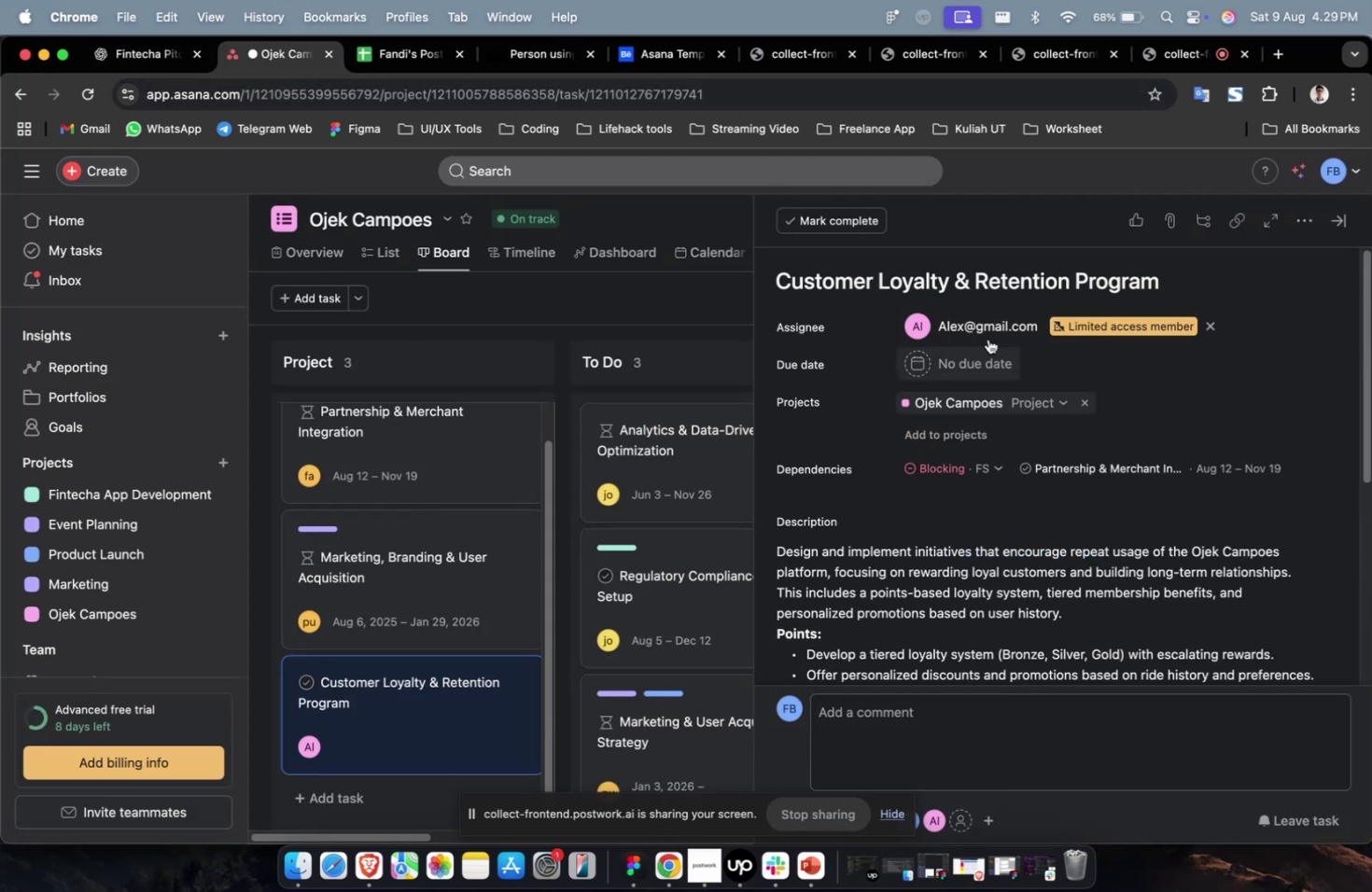 
double_click([990, 325])
 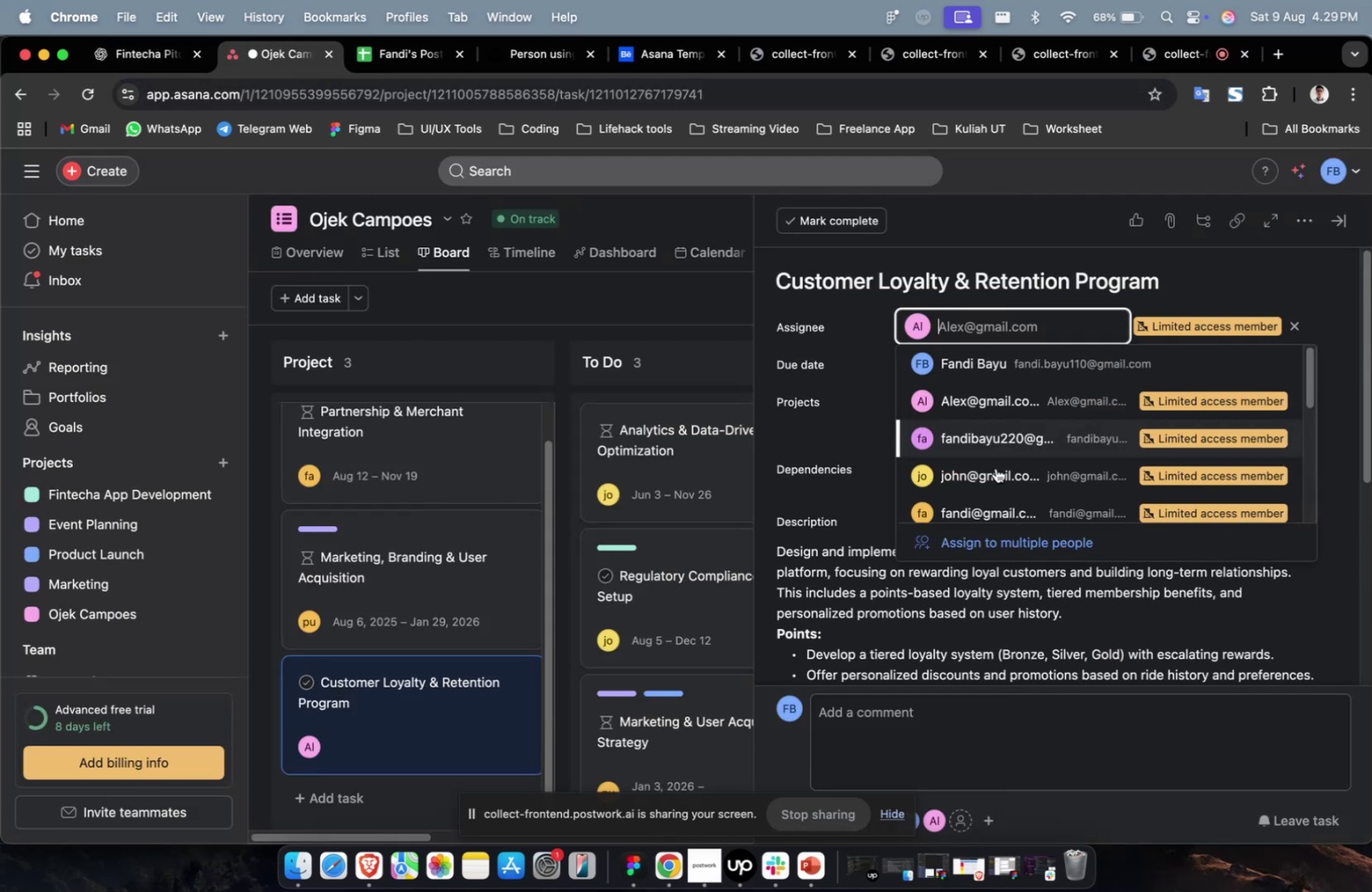 
scroll: coordinate [995, 476], scroll_direction: down, amount: 5.0
 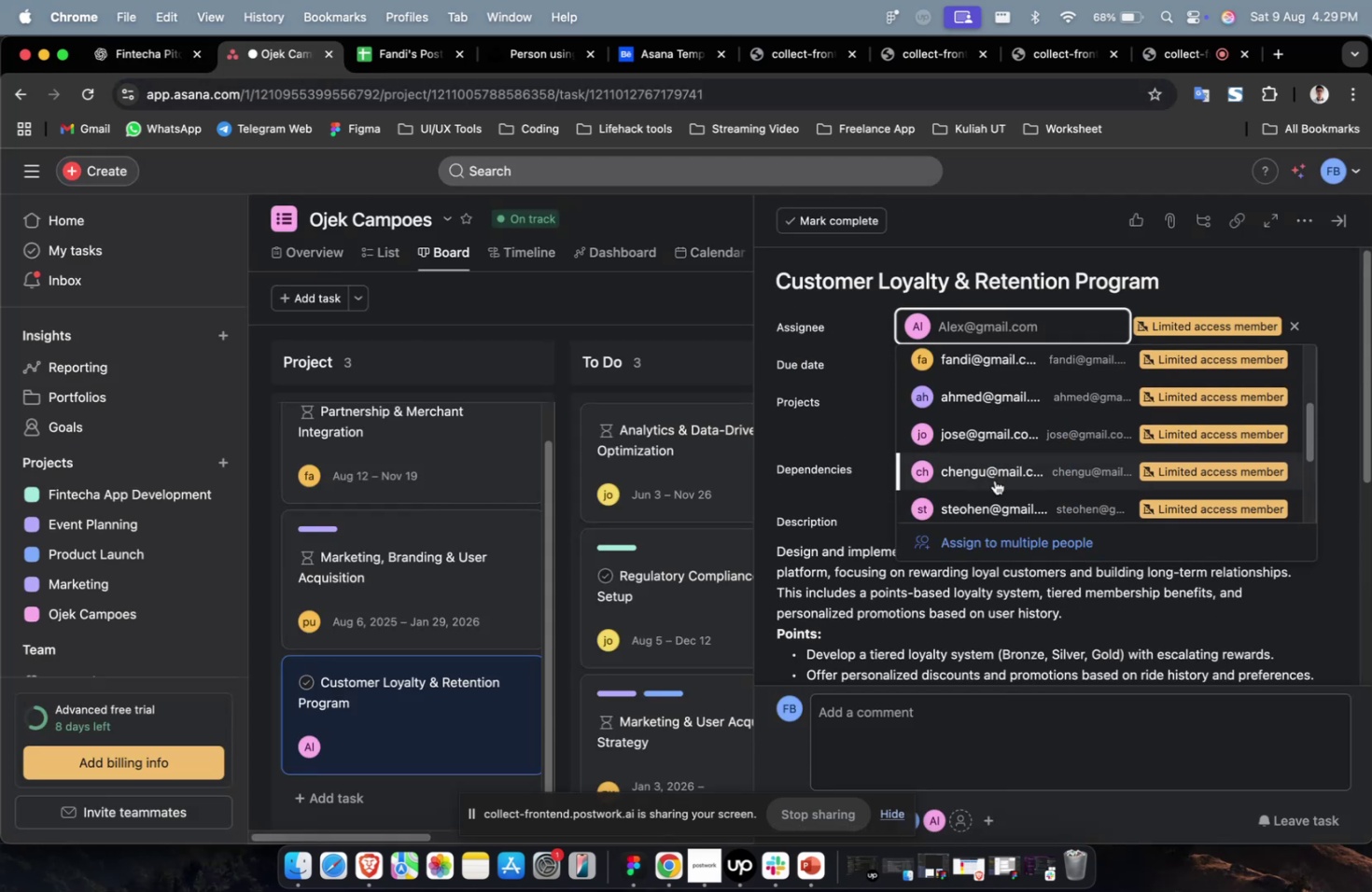 
left_click([998, 483])
 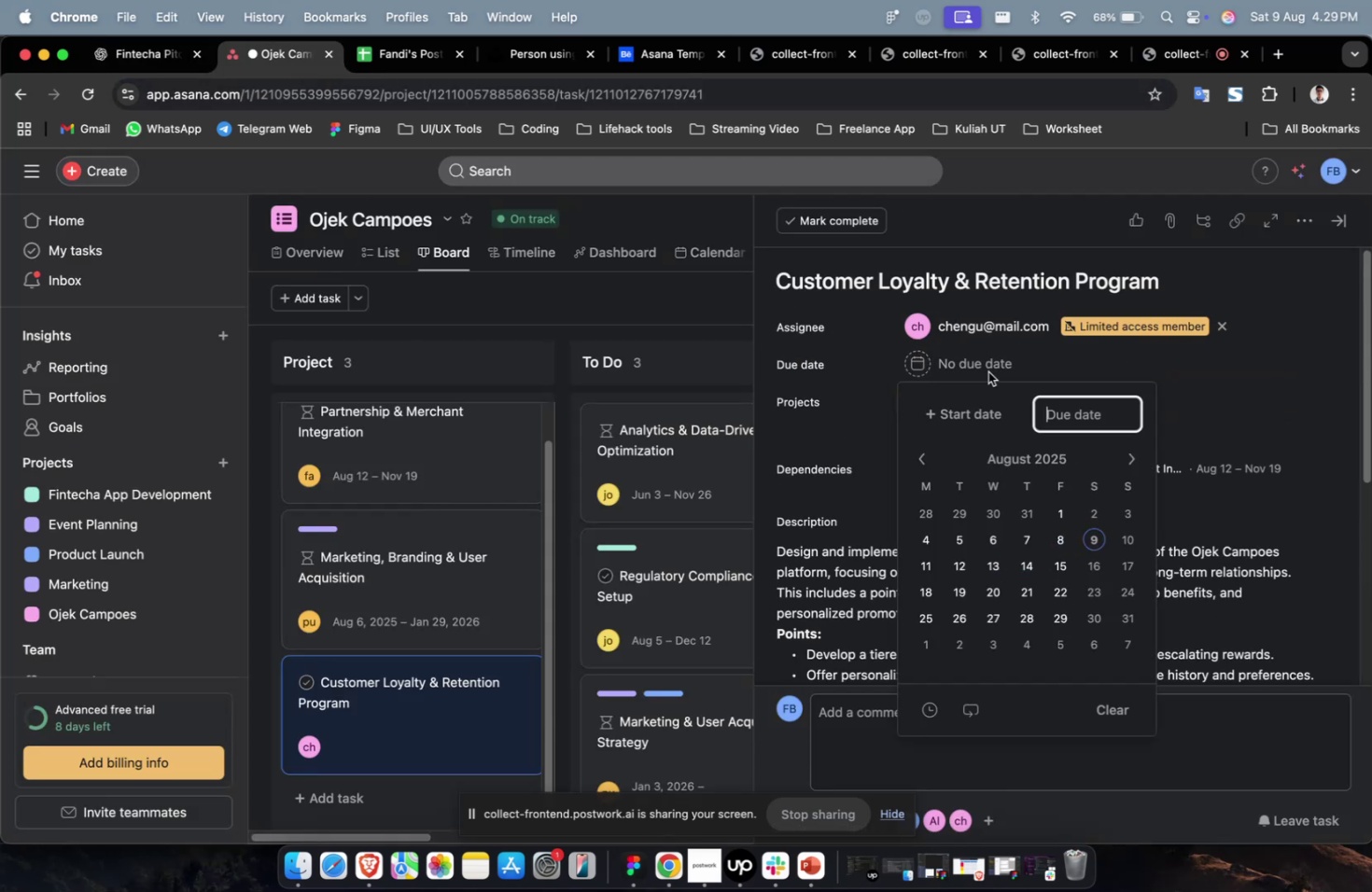 
triple_click([968, 413])
 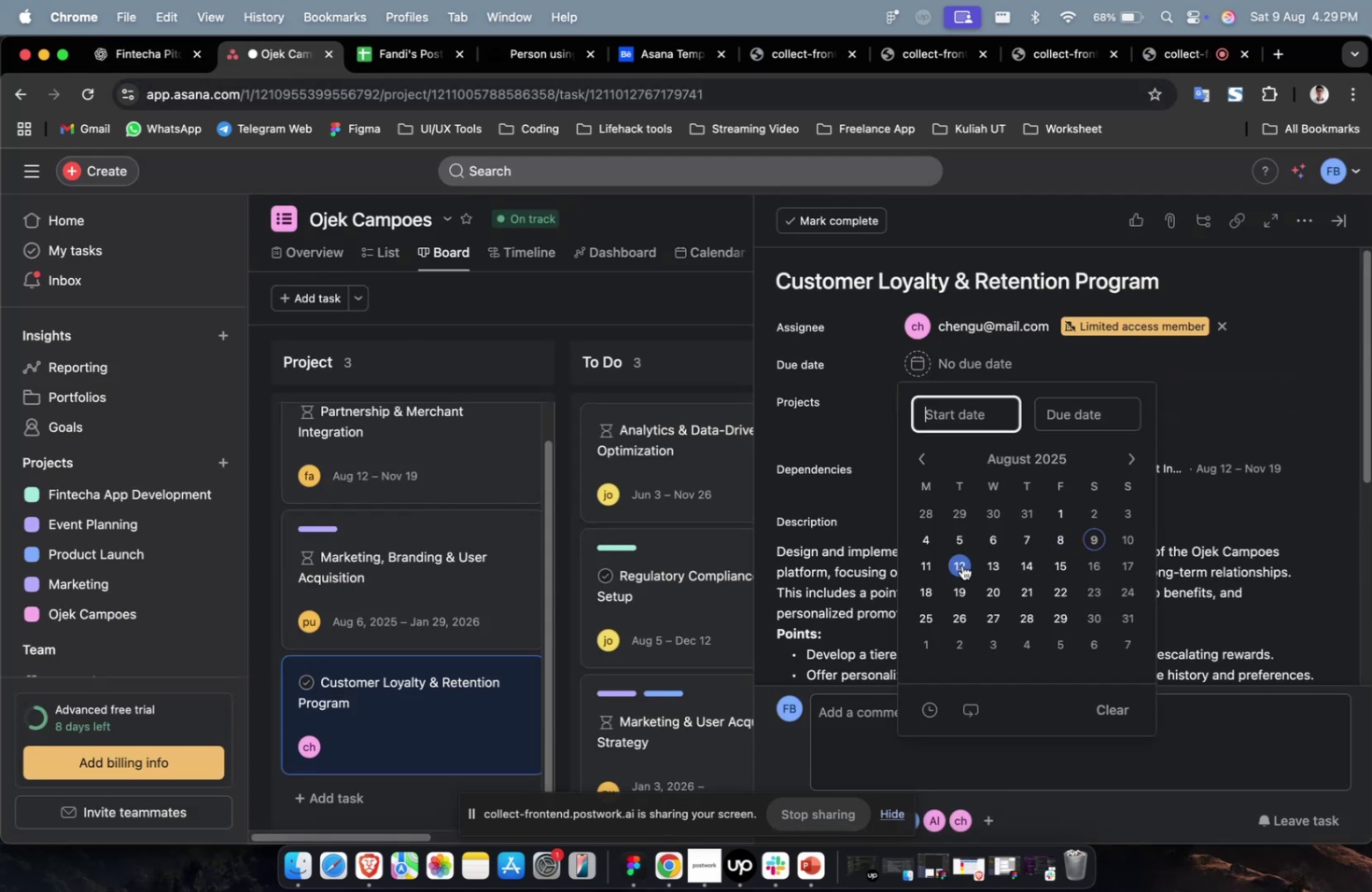 
triple_click([960, 565])
 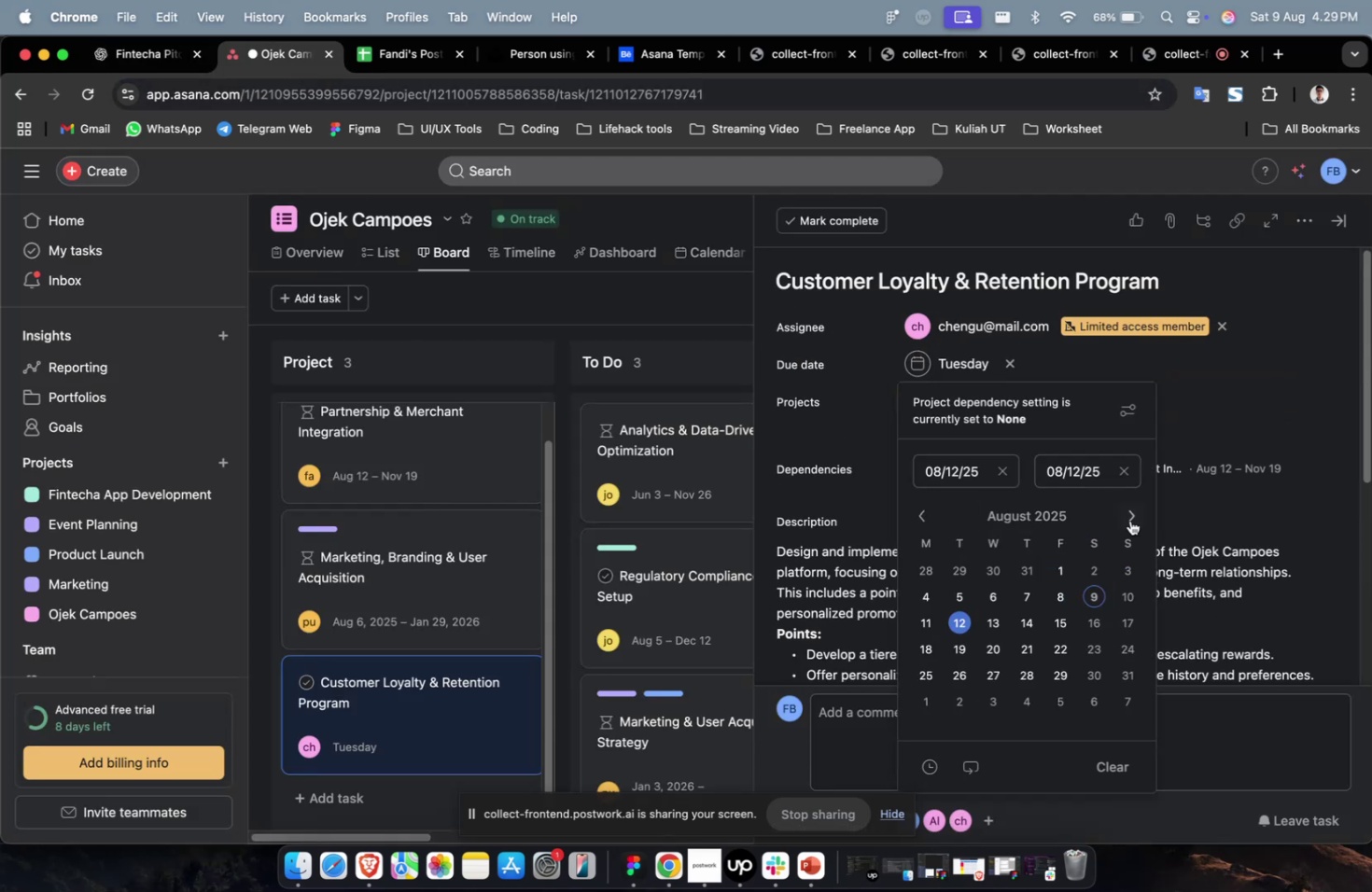 
triple_click([1131, 522])
 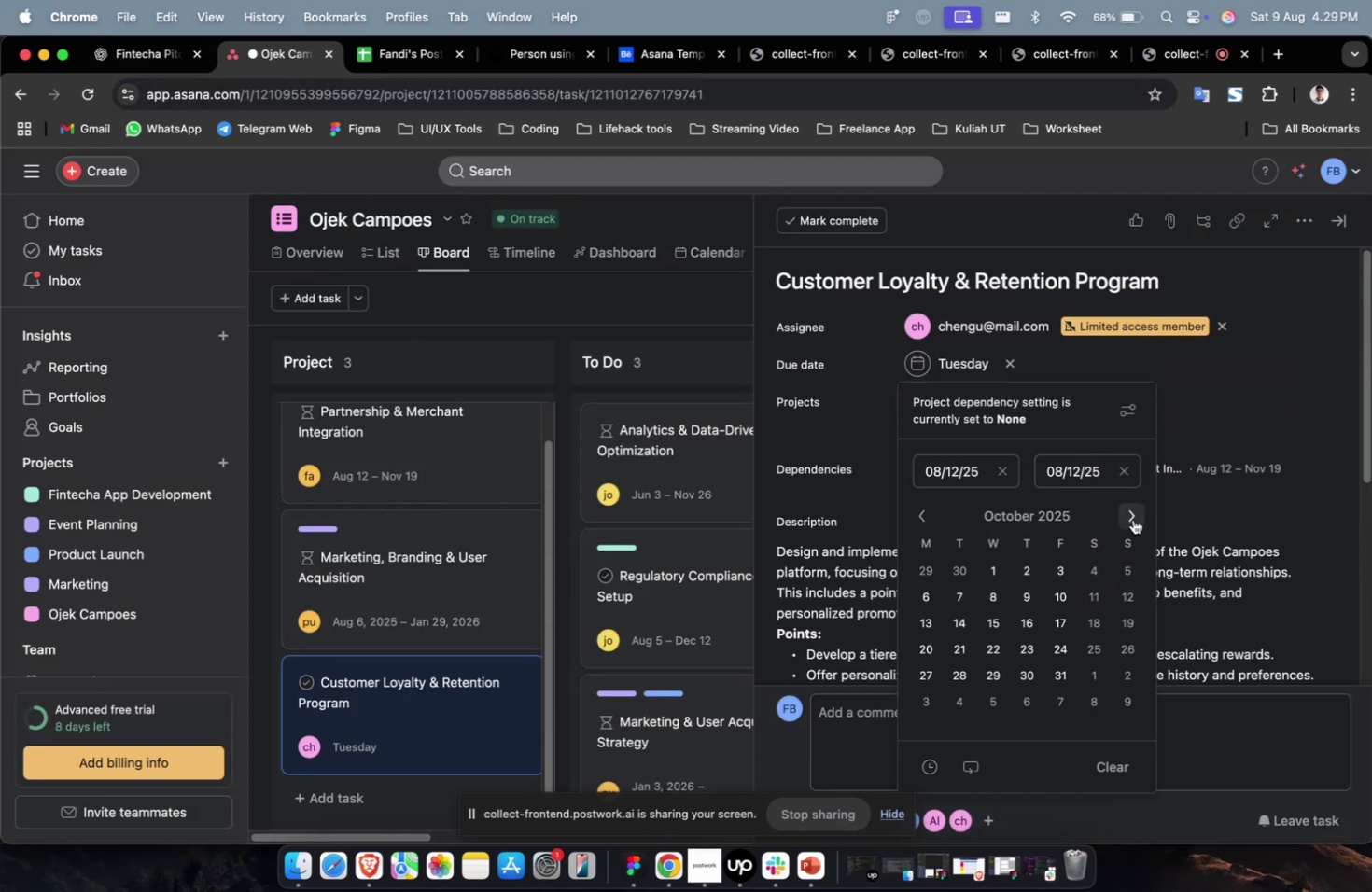 
triple_click([1132, 519])
 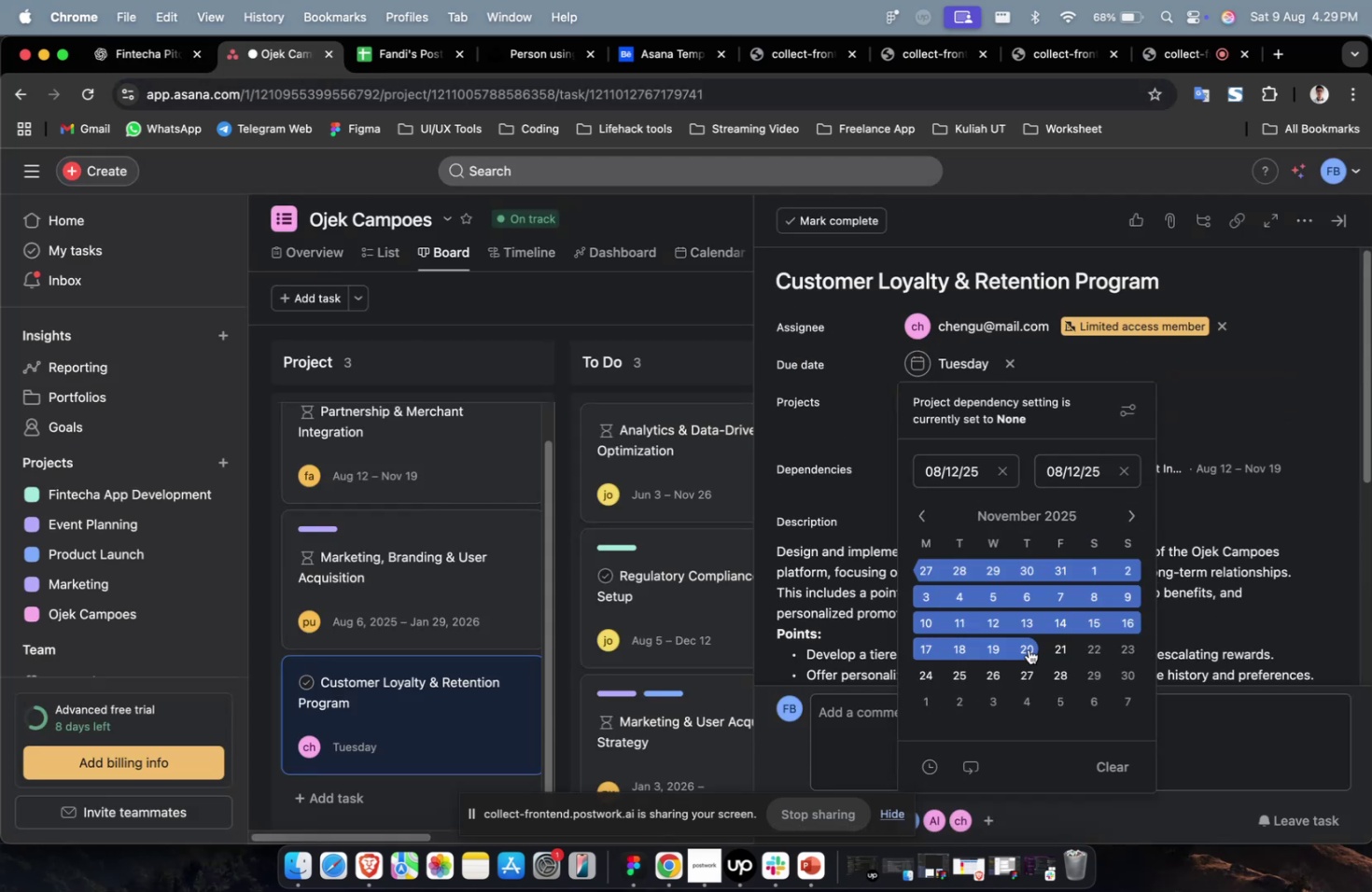 
triple_click([1022, 648])
 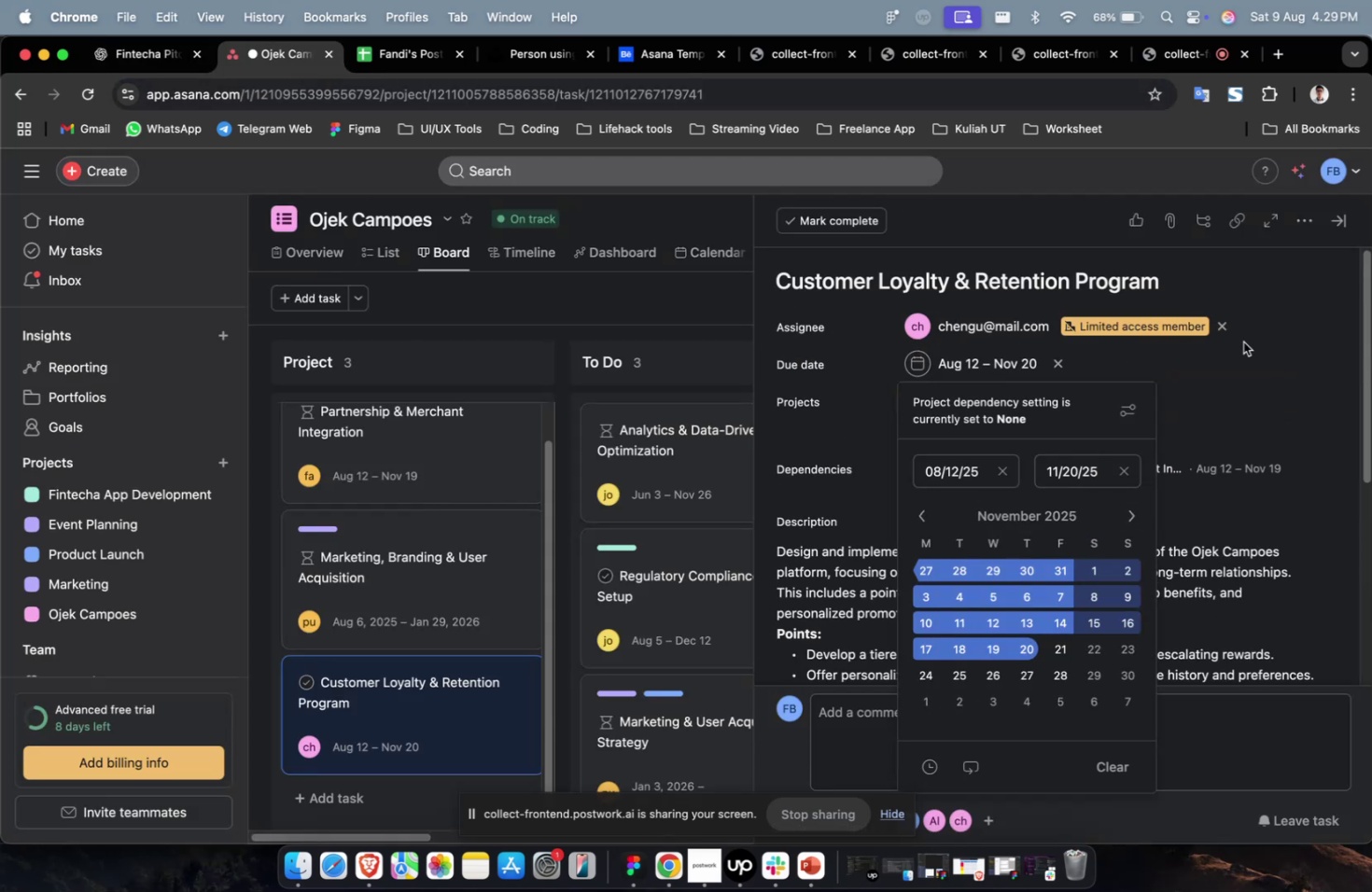 
triple_click([1245, 330])
 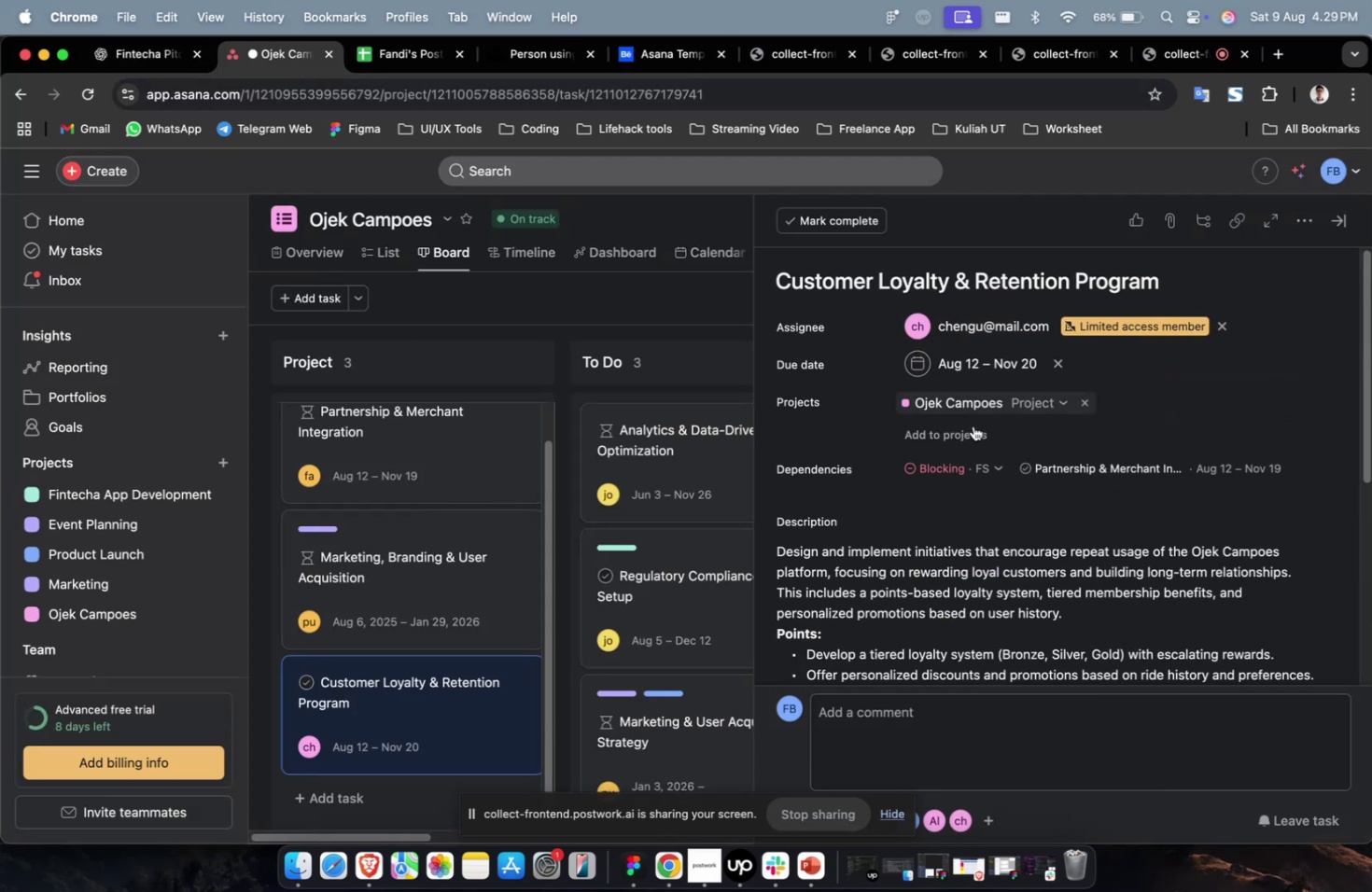 
triple_click([970, 428])
 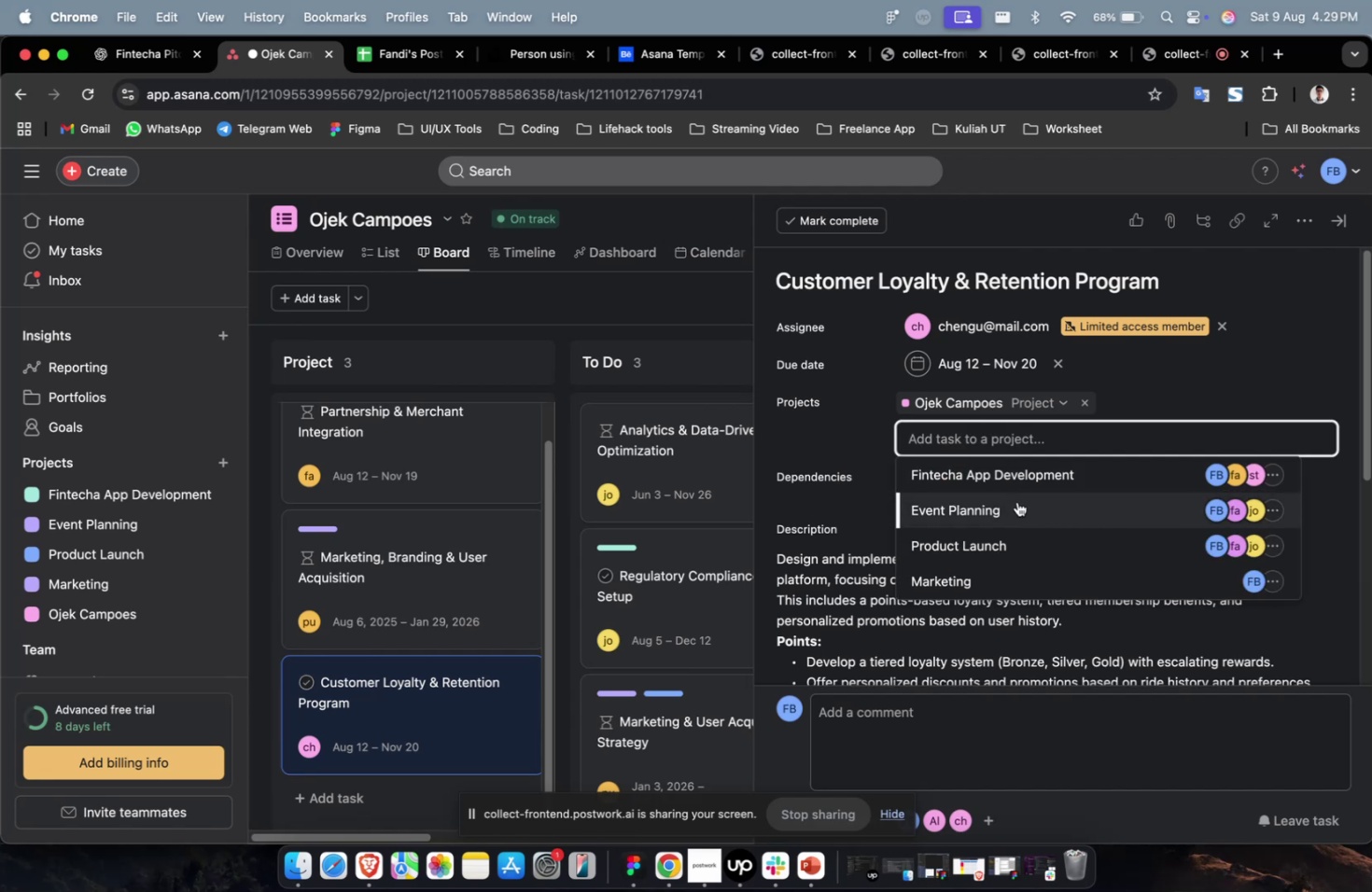 
left_click([1029, 483])
 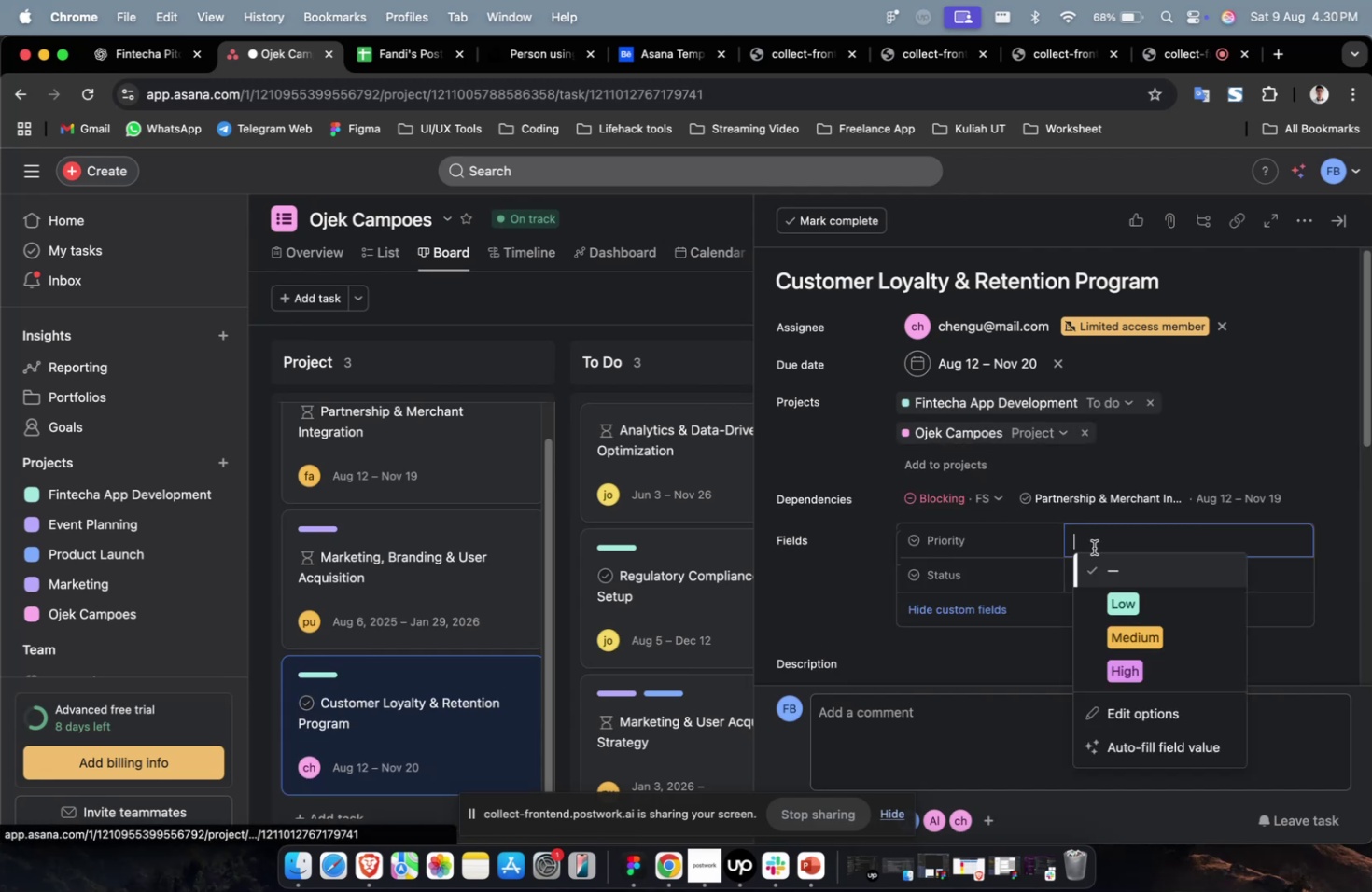 
double_click([1118, 671])
 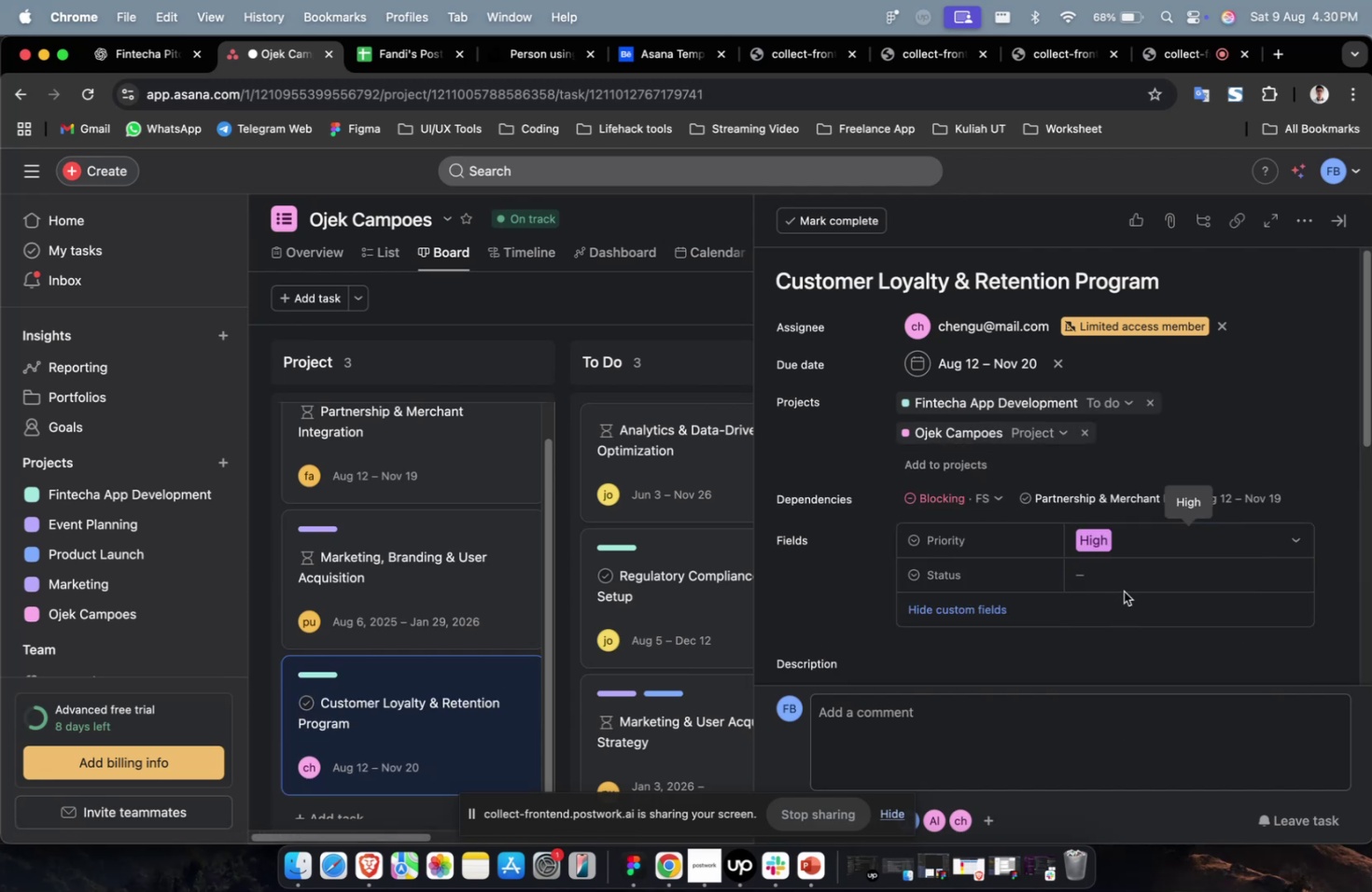 
triple_click([1127, 583])
 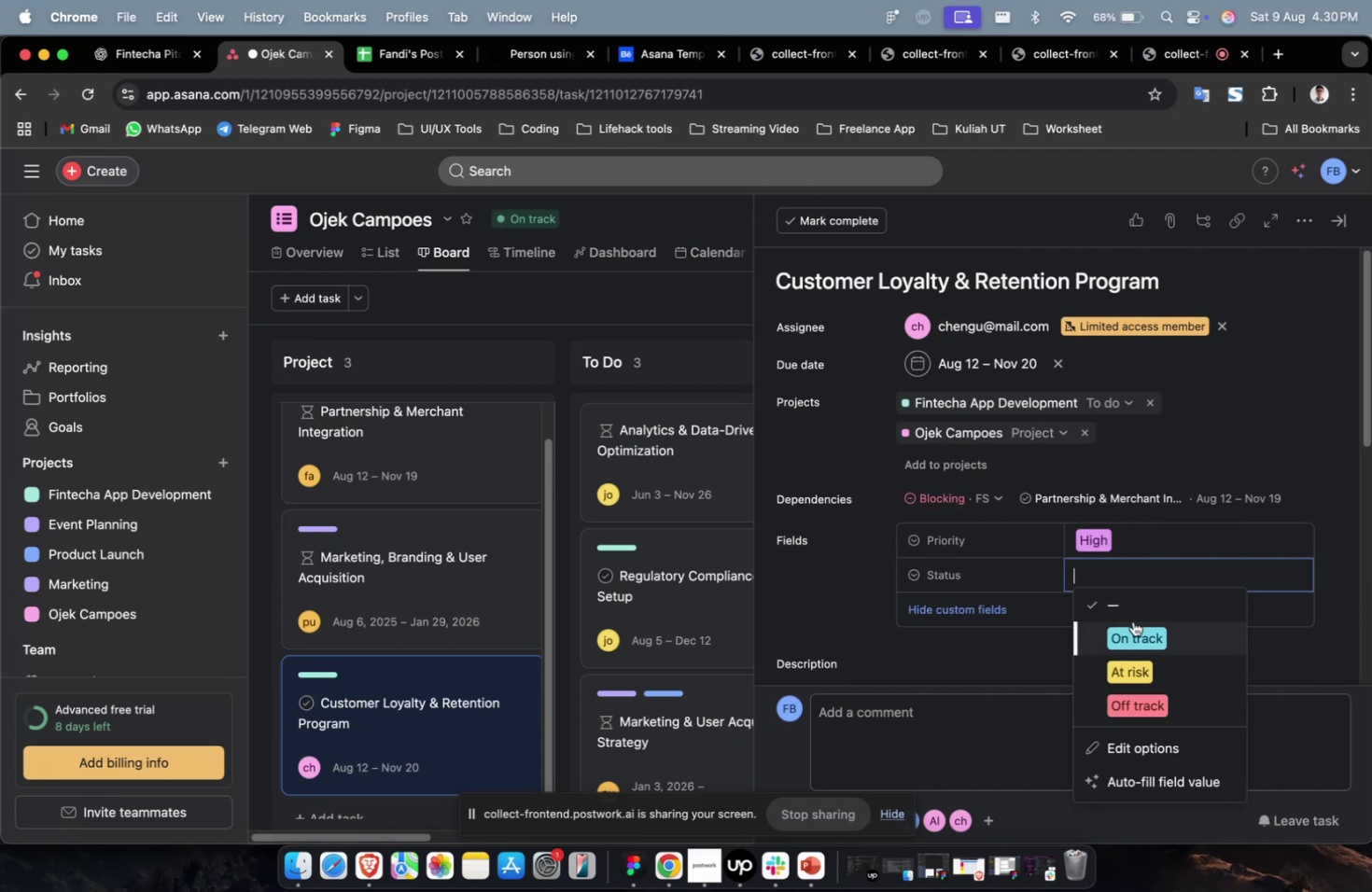 
triple_click([1132, 620])
 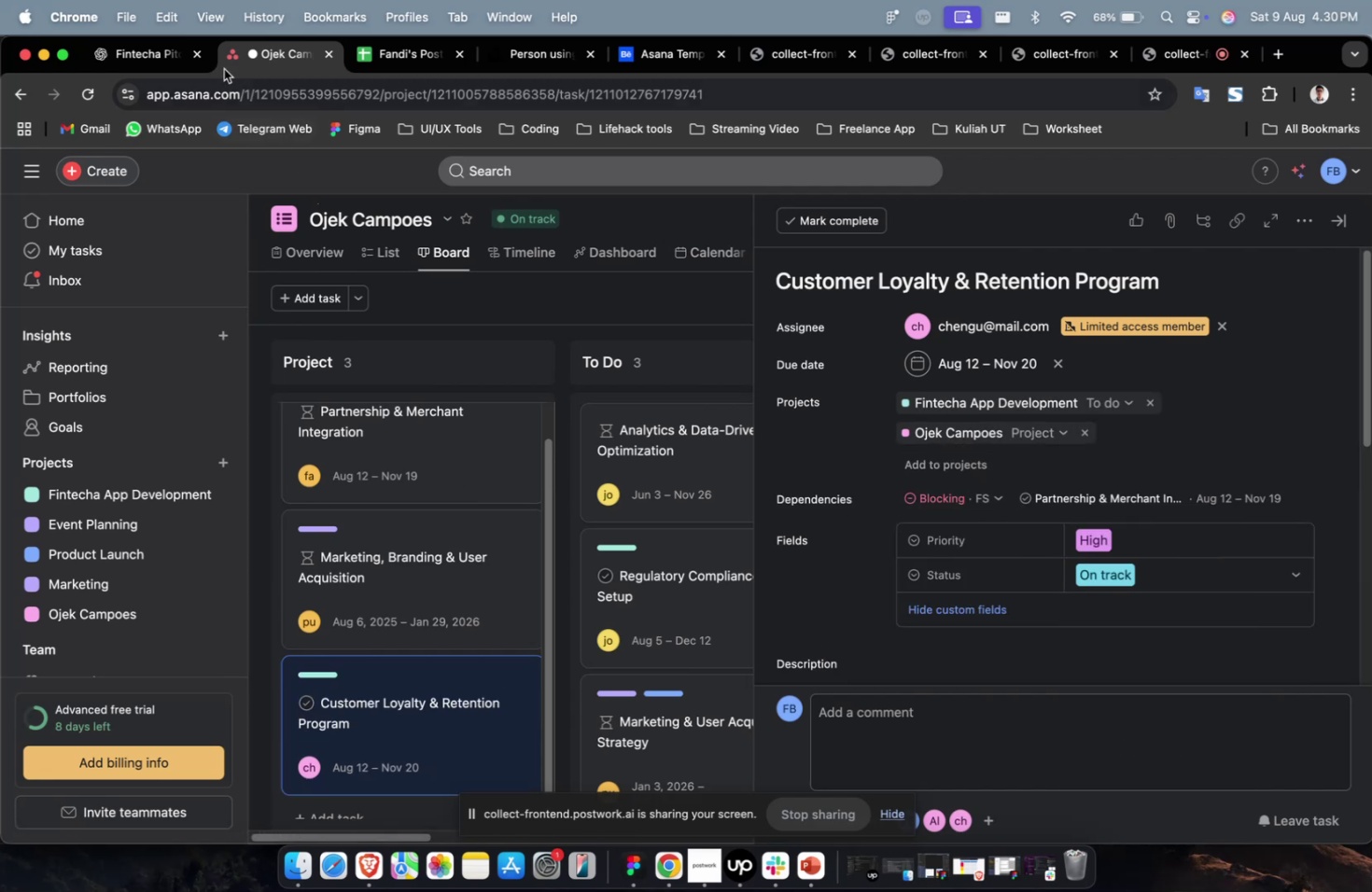 
left_click([155, 60])
 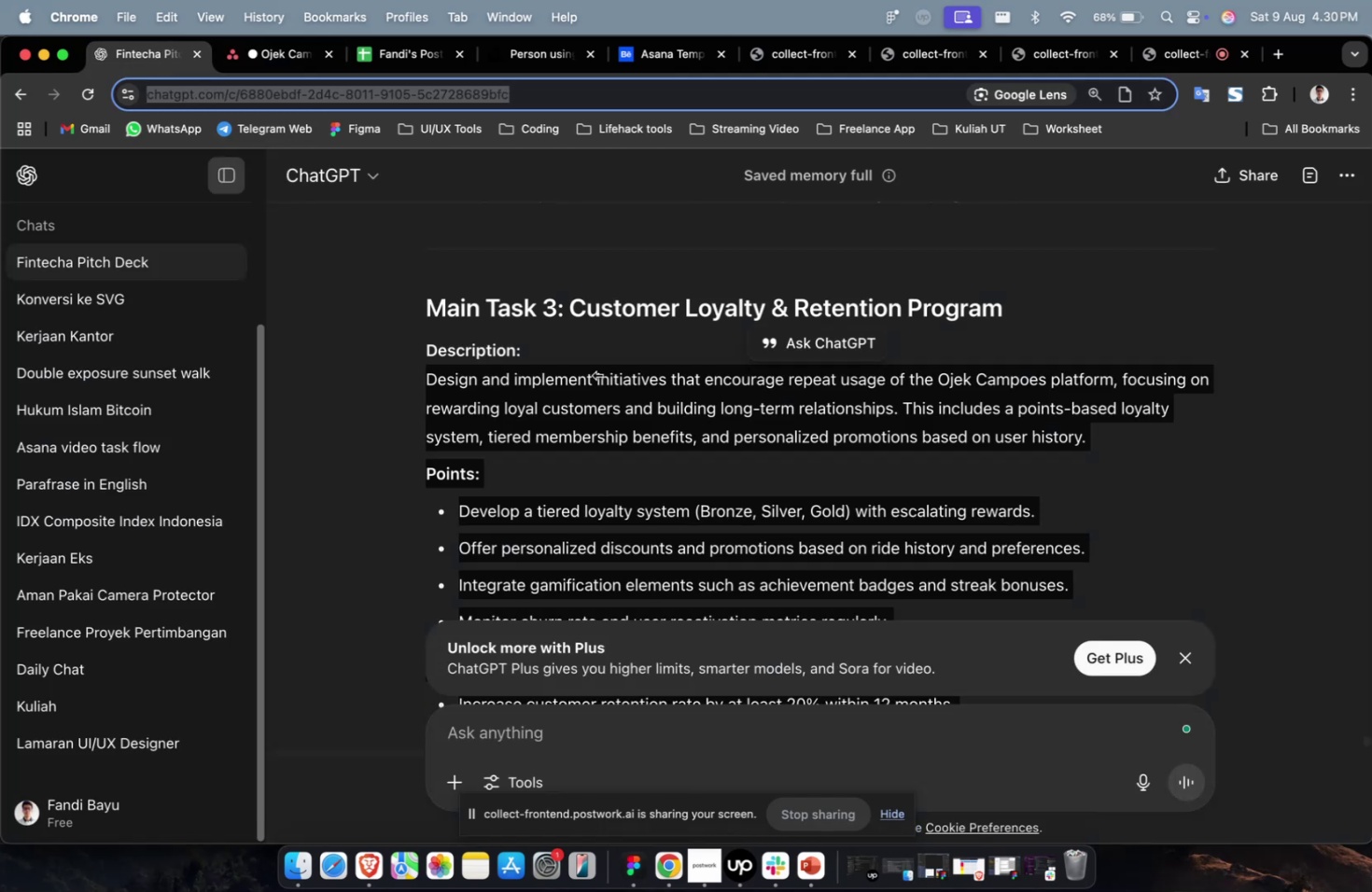 
scroll: coordinate [646, 400], scroll_direction: up, amount: 34.0
 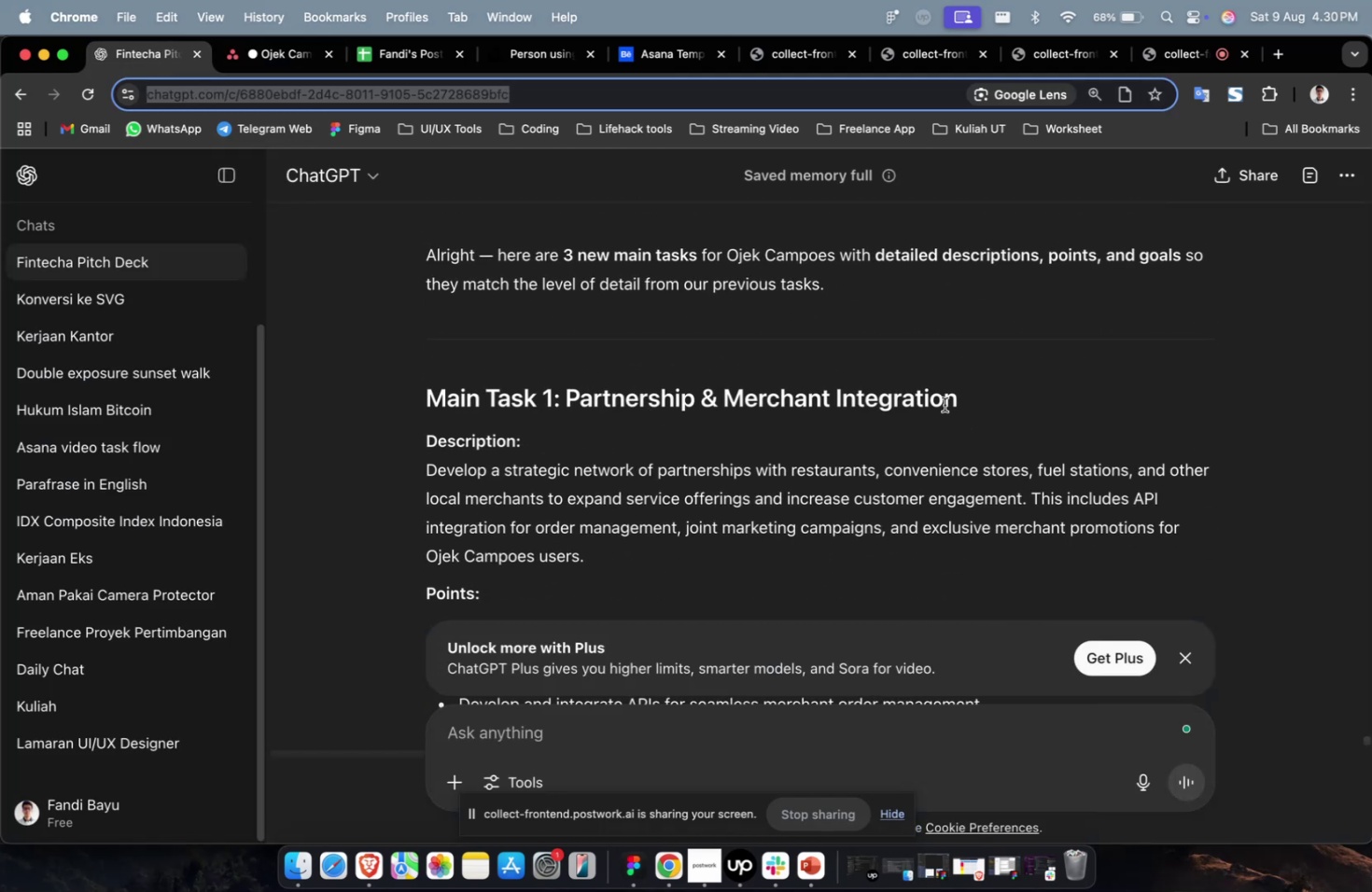 
left_click_drag(start_coordinate=[965, 378], to_coordinate=[595, 385])
 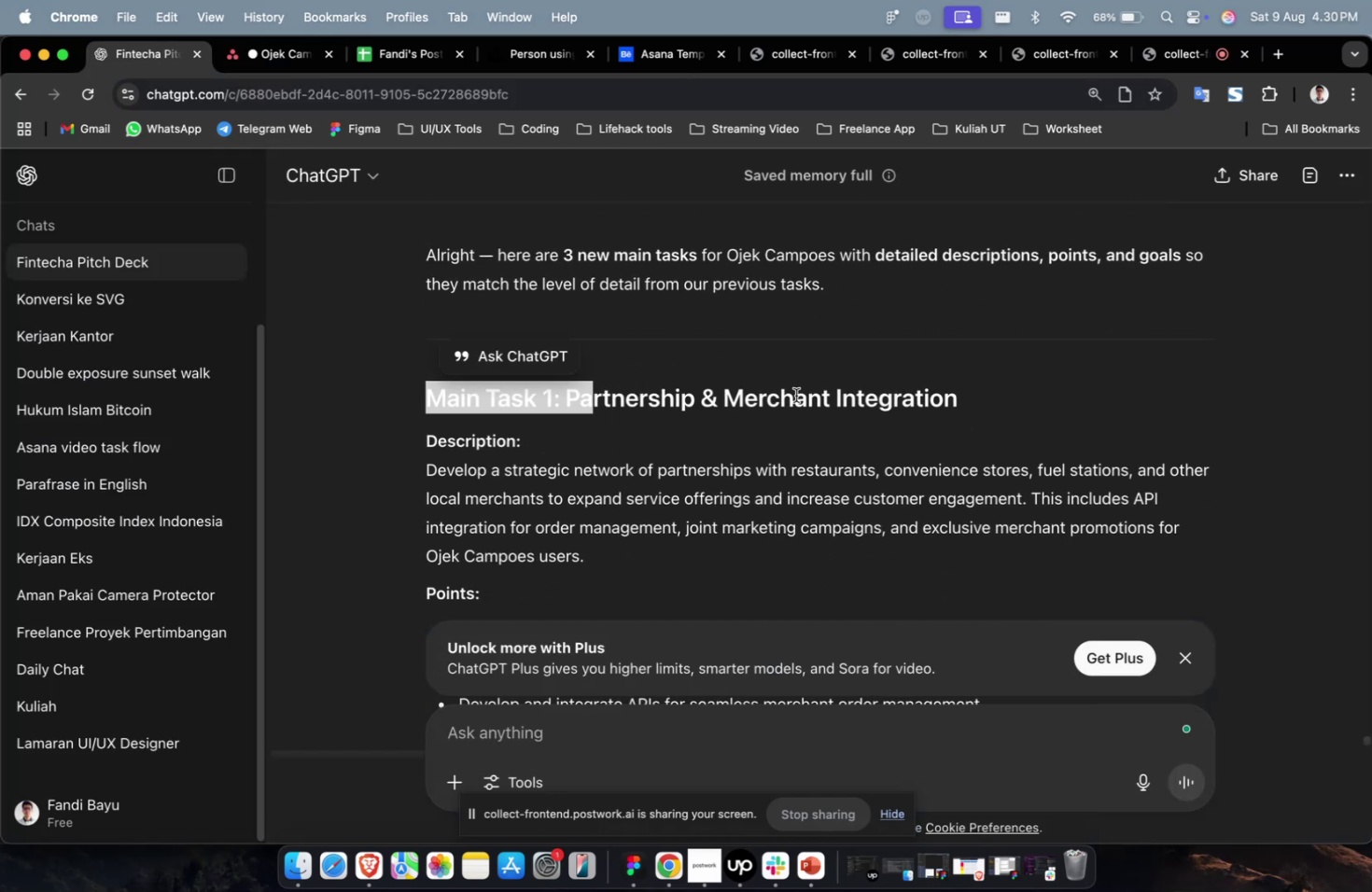 
left_click_drag(start_coordinate=[1171, 395], to_coordinate=[1180, 395])
 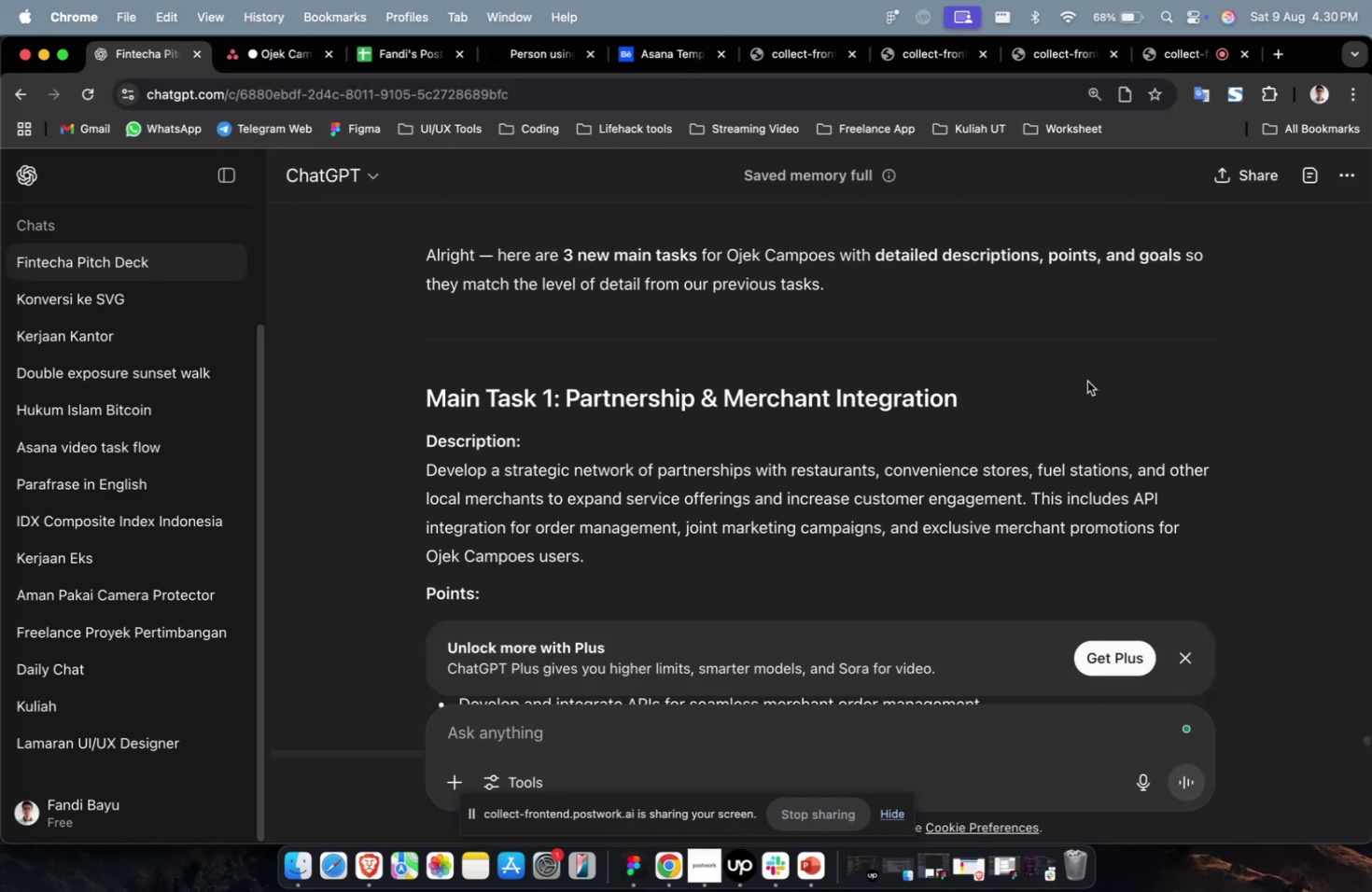 
left_click_drag(start_coordinate=[1036, 384], to_coordinate=[567, 397])
 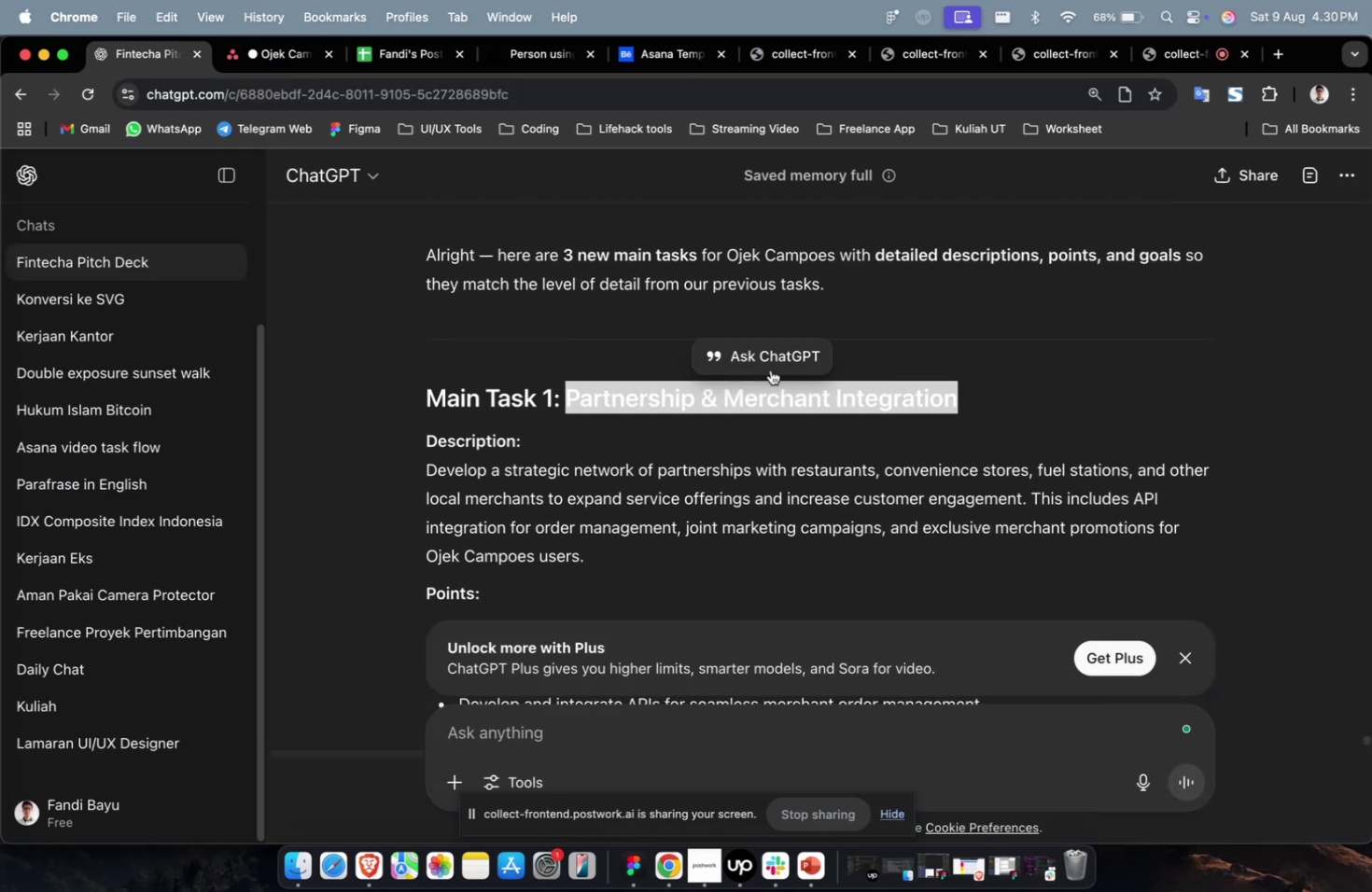 
left_click([786, 365])
 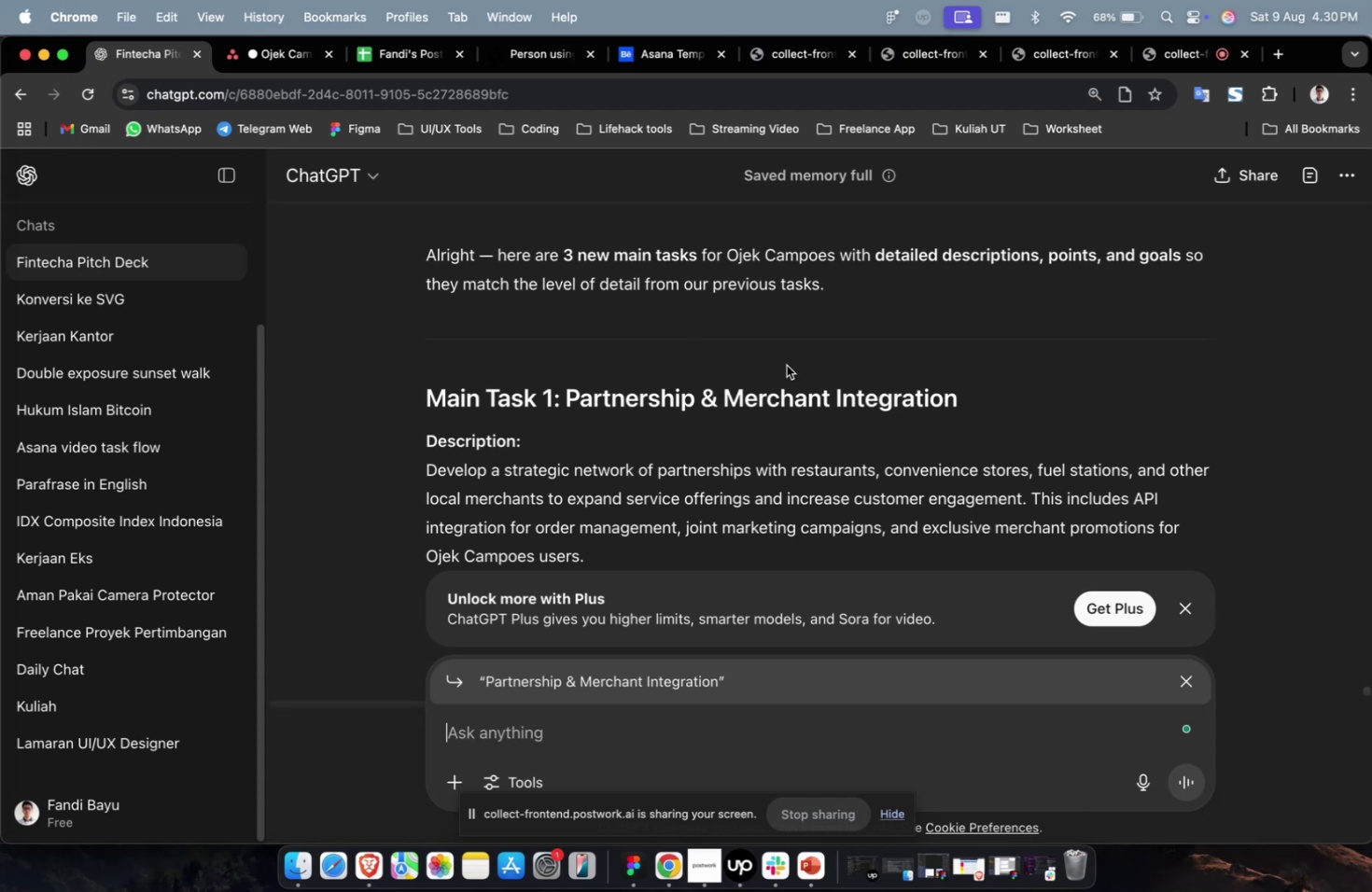 
type(buatkan sub )
key(Backspace)
key(Backspace)
key(Backspace)
key(Backspace)
type(10 subtask untuk ini )
key(Backspace)
type(, beserta description, point dan goalsnya)
 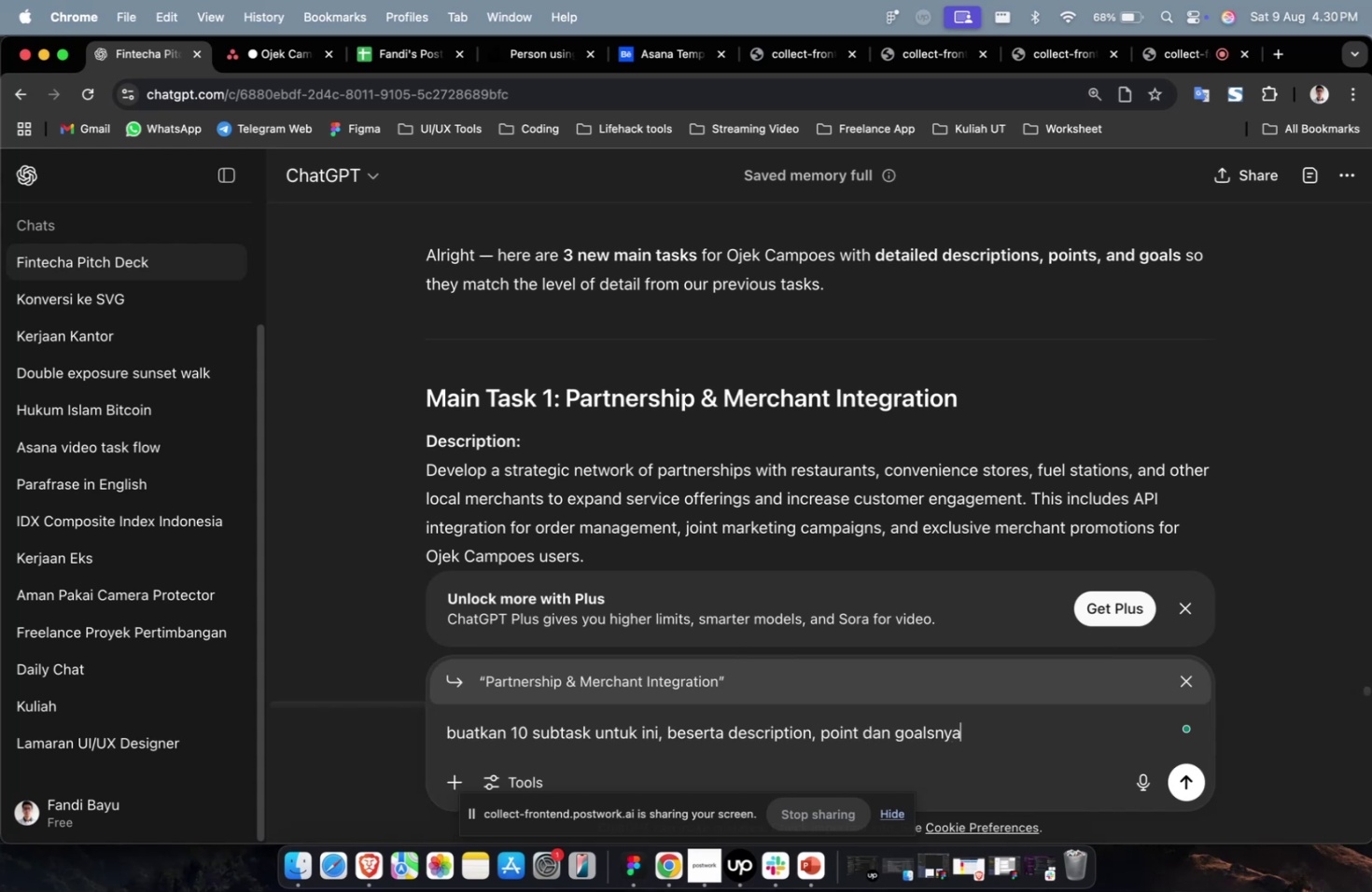 
key(Enter)
 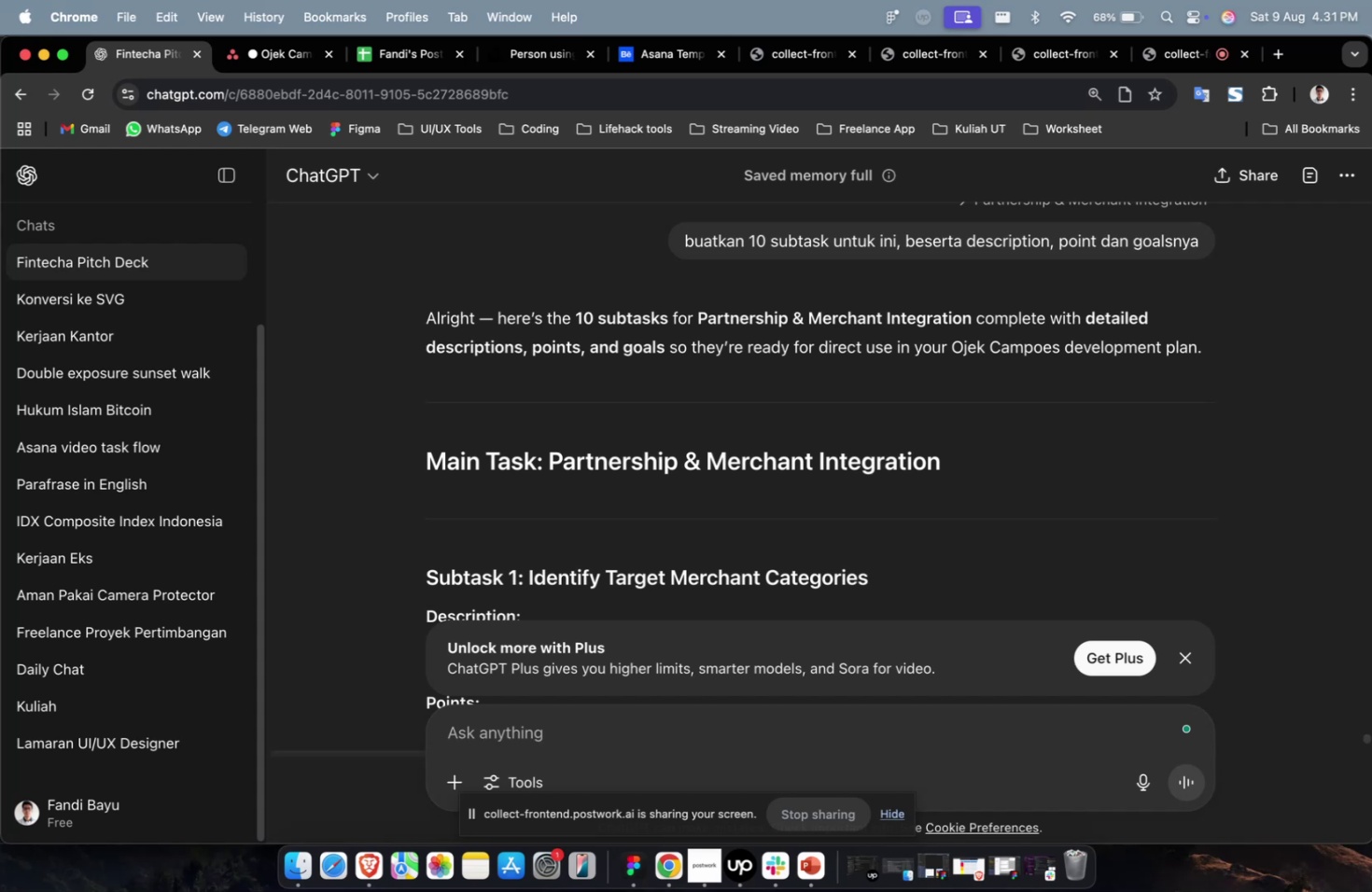 
wait(95.2)
 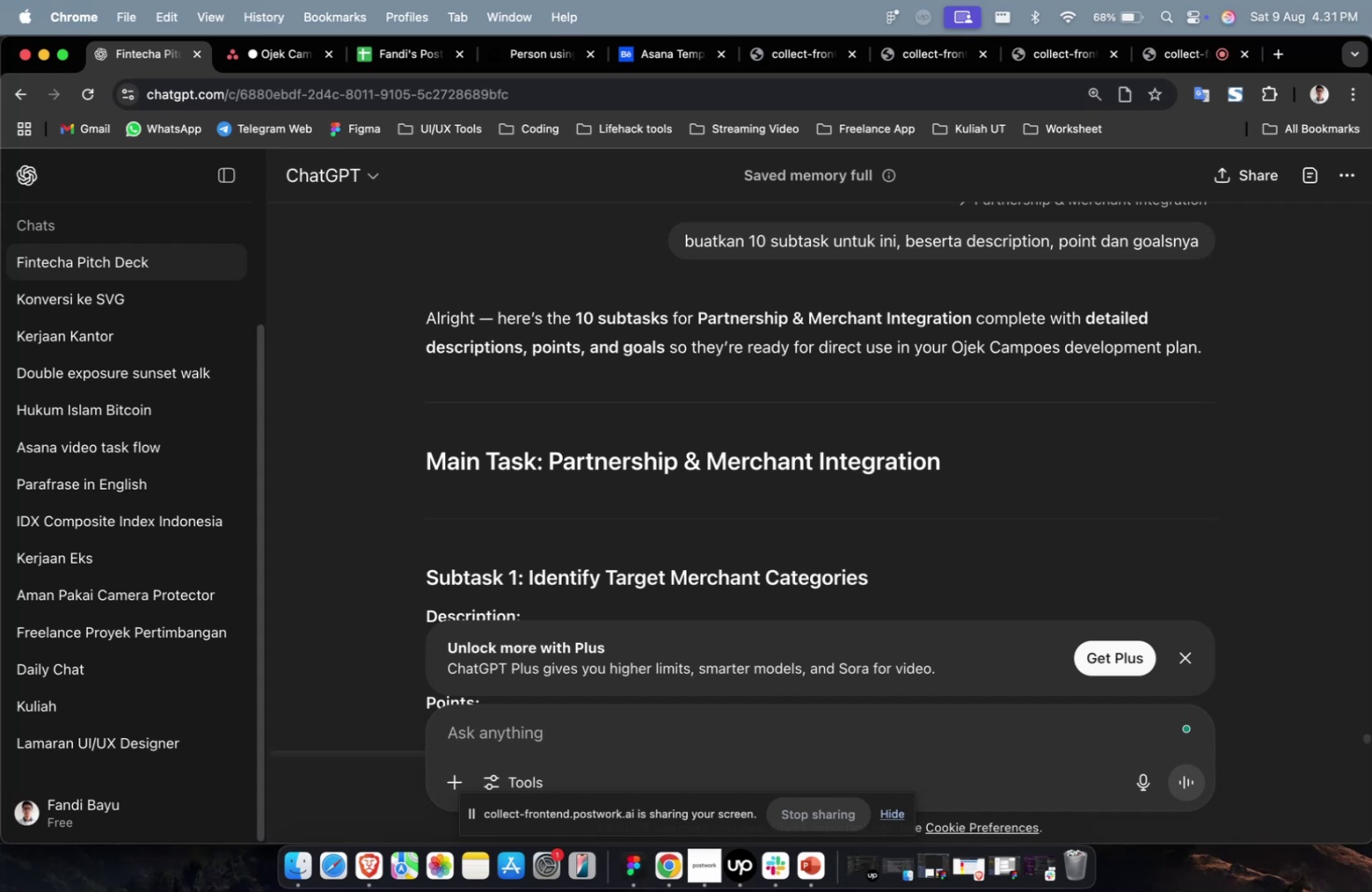 
scroll: coordinate [791, 379], scroll_direction: down, amount: 4.0
 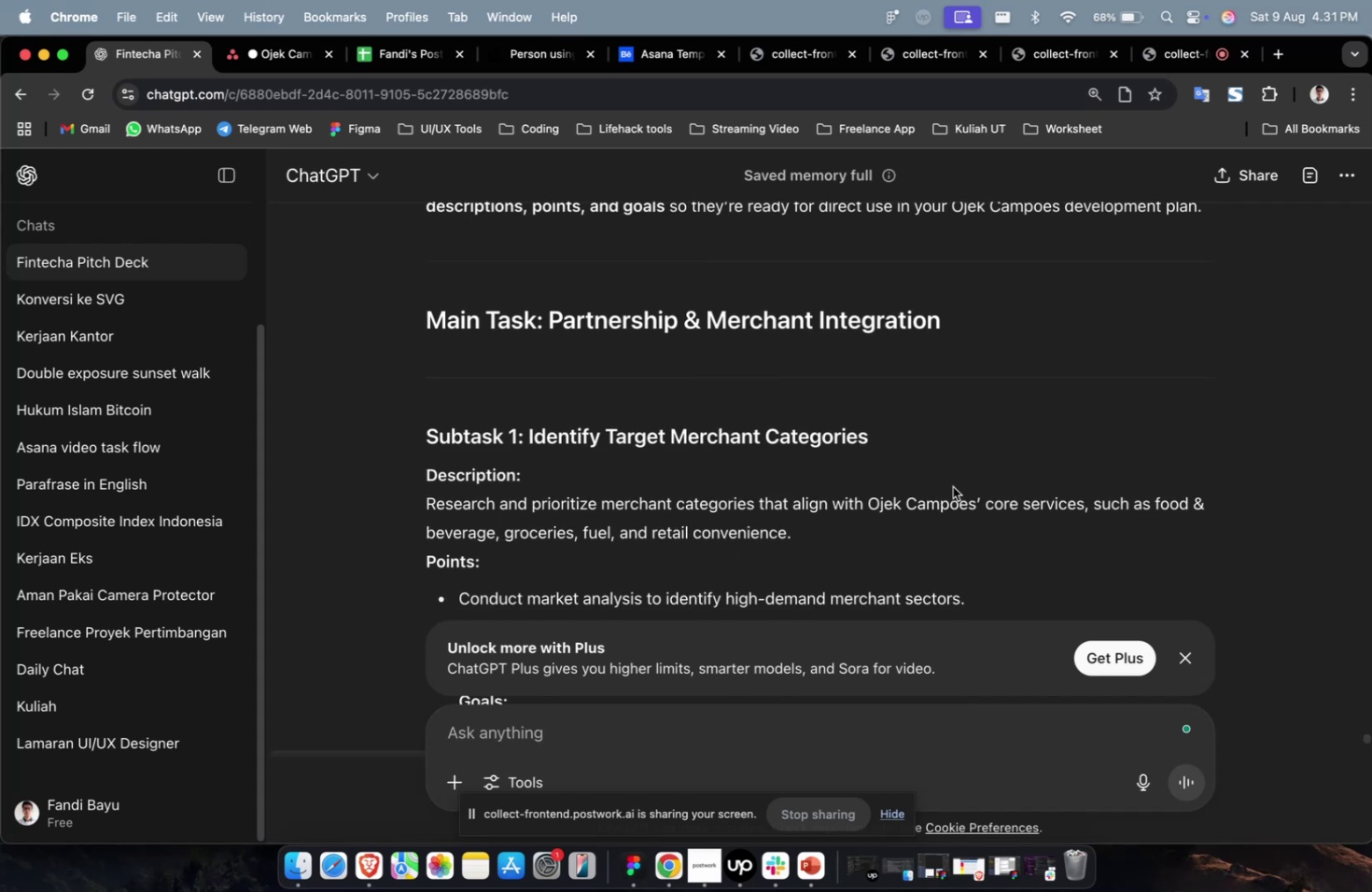 
left_click_drag(start_coordinate=[916, 440], to_coordinate=[529, 438])
 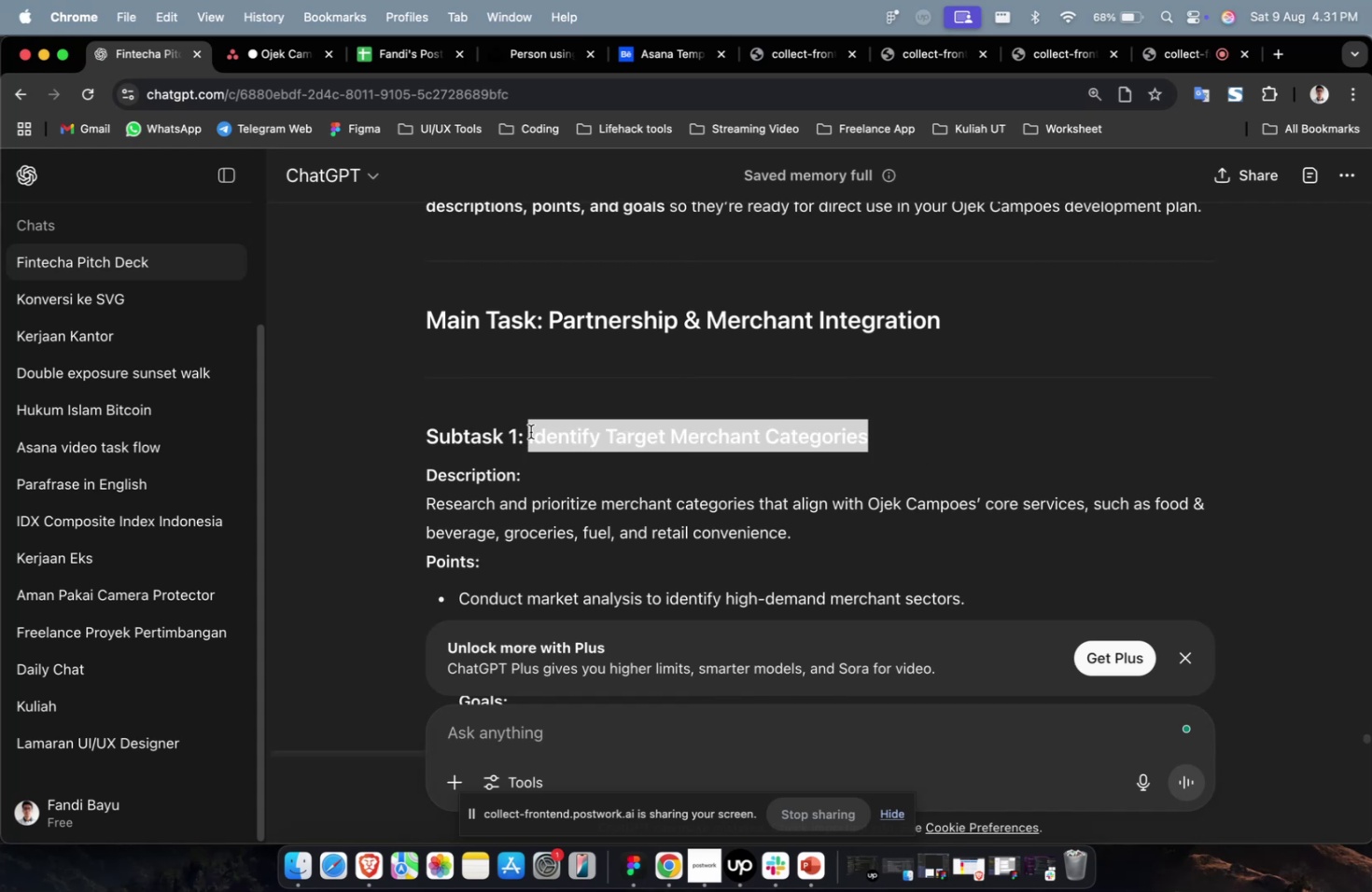 
key(Meta+C)
 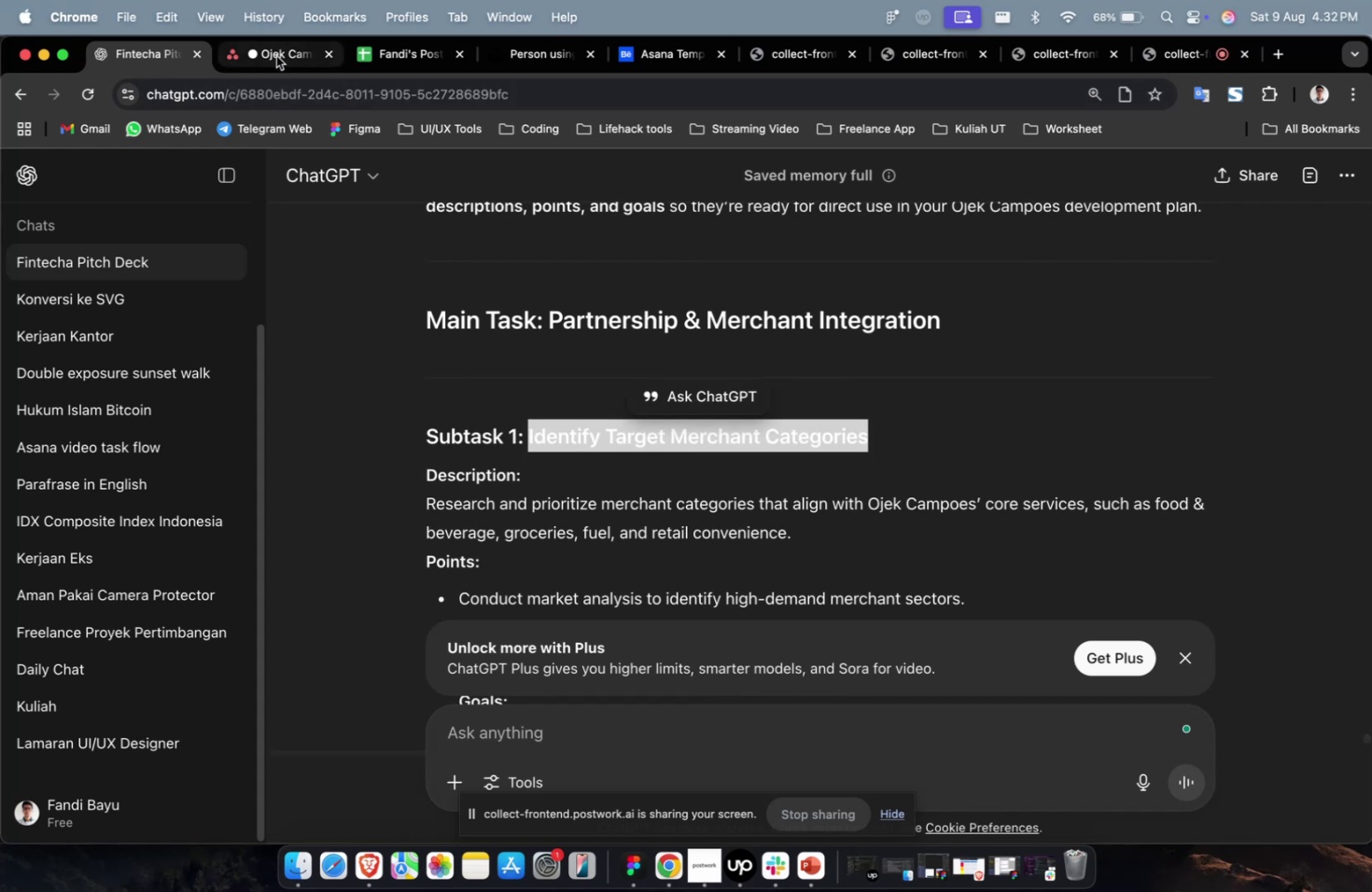 
left_click([268, 53])
 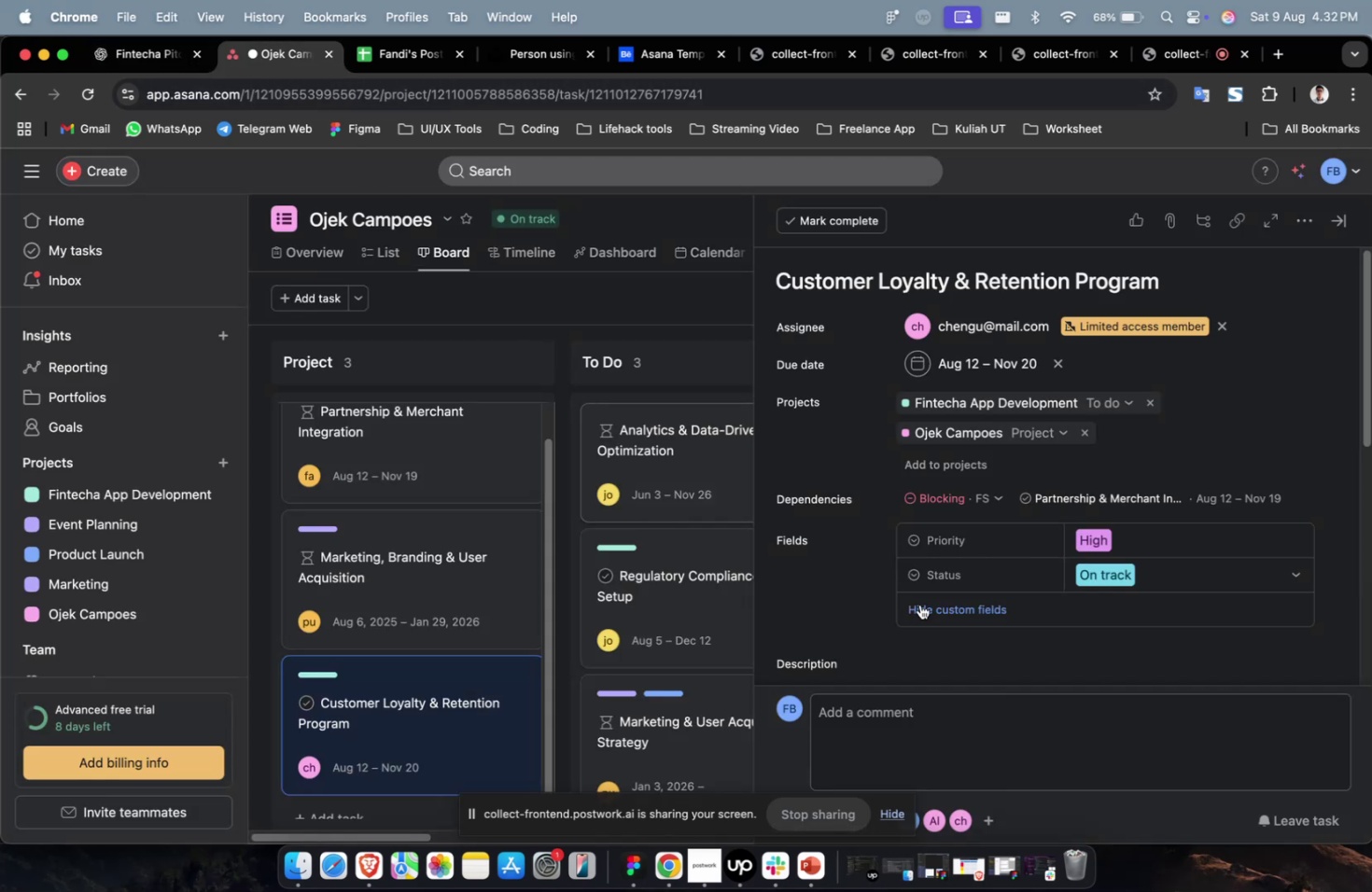 
scroll: coordinate [945, 617], scroll_direction: up, amount: 14.0
 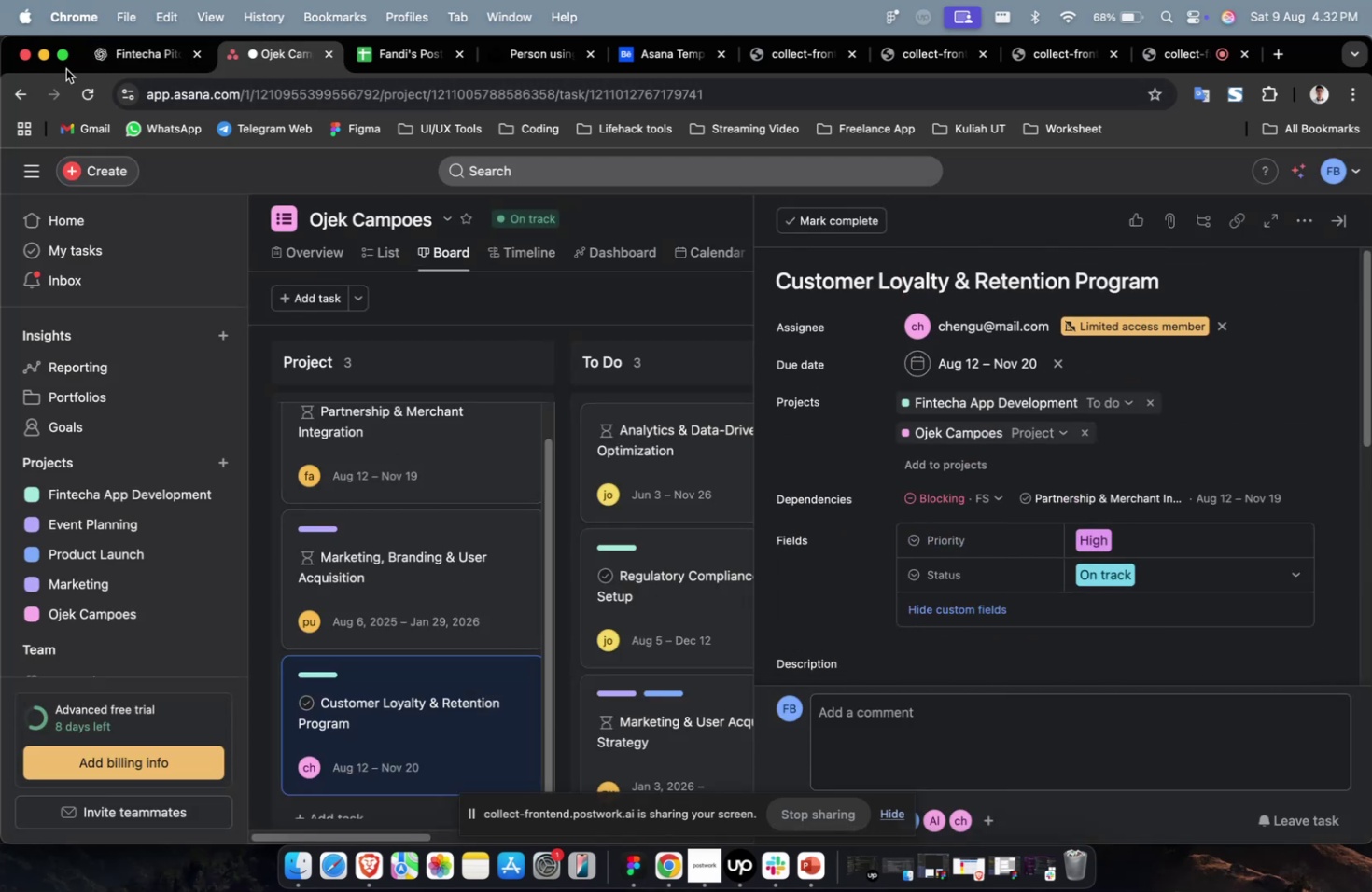 
left_click([110, 56])
 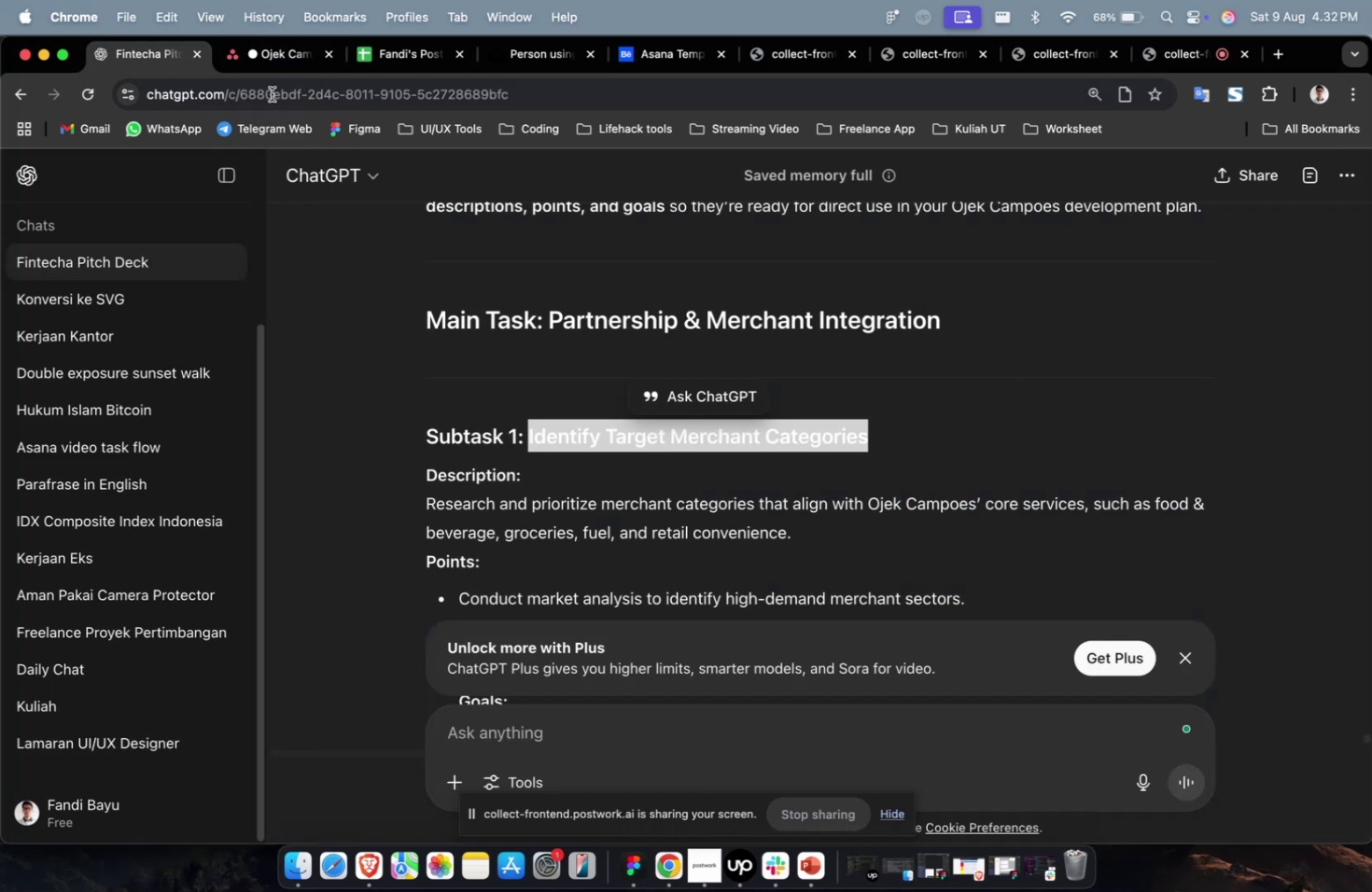 
left_click([272, 58])
 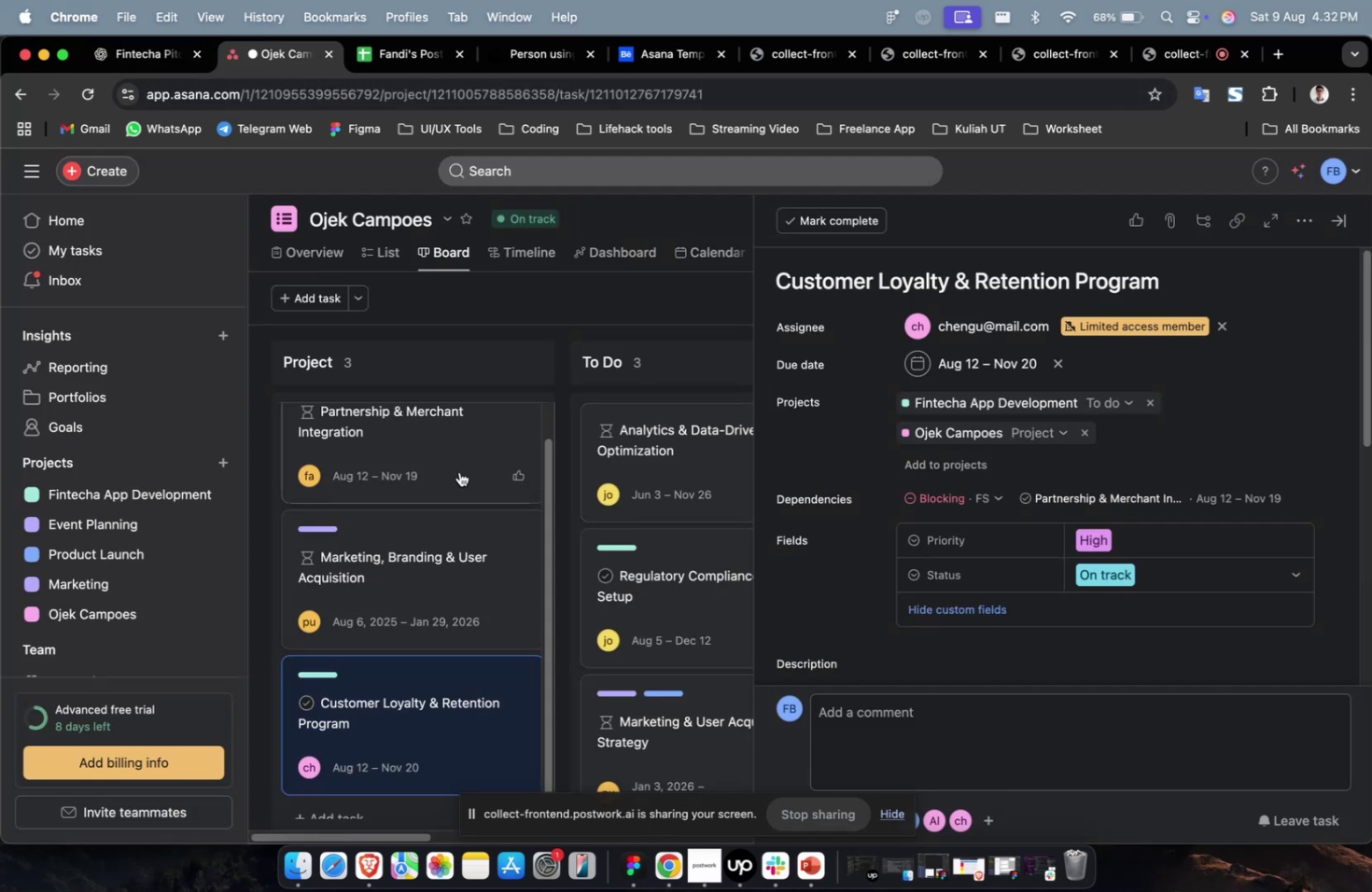 
left_click([430, 443])
 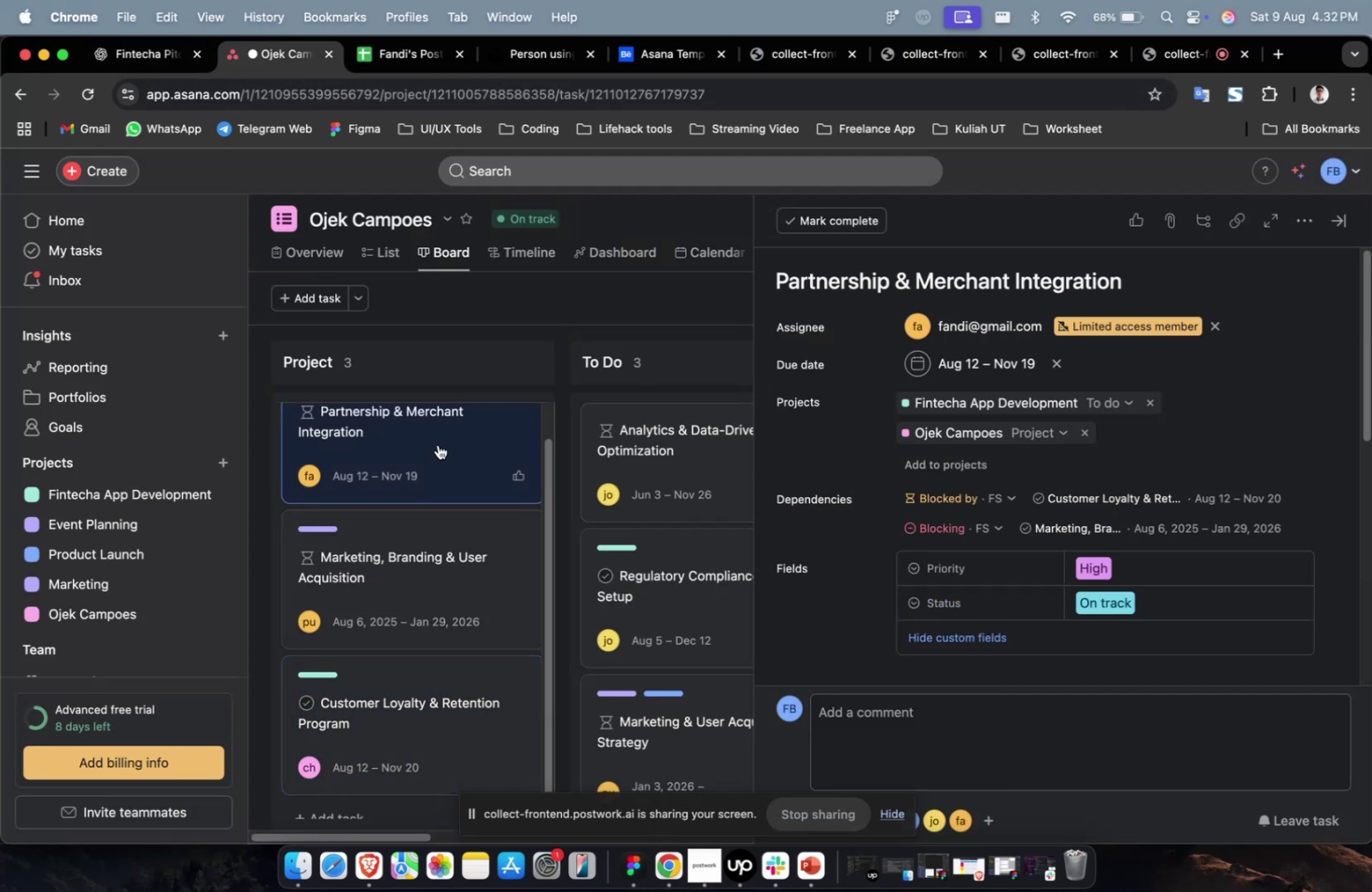 
scroll: coordinate [437, 450], scroll_direction: up, amount: 9.0
 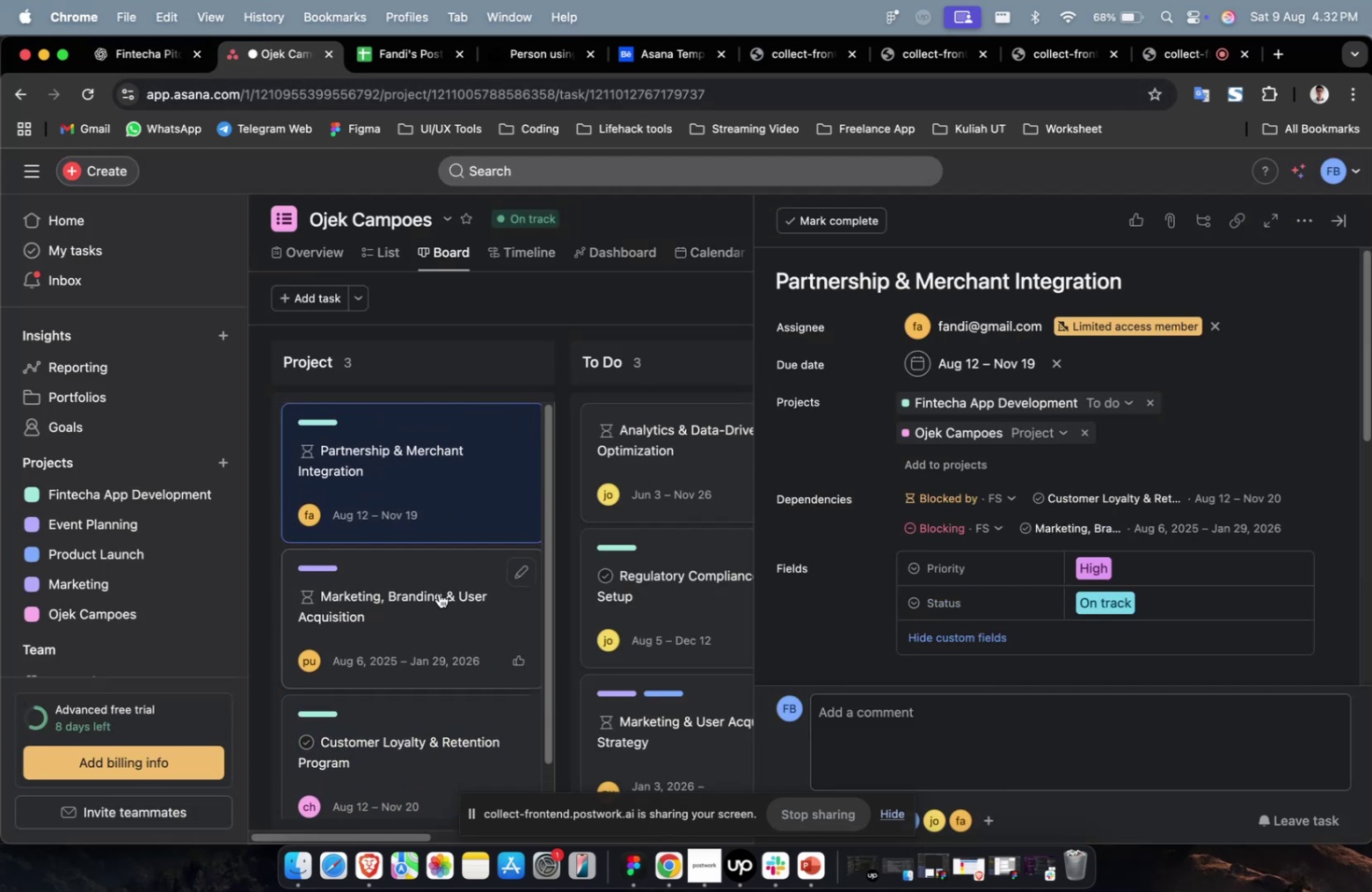 
scroll: coordinate [438, 592], scroll_direction: down, amount: 2.0
 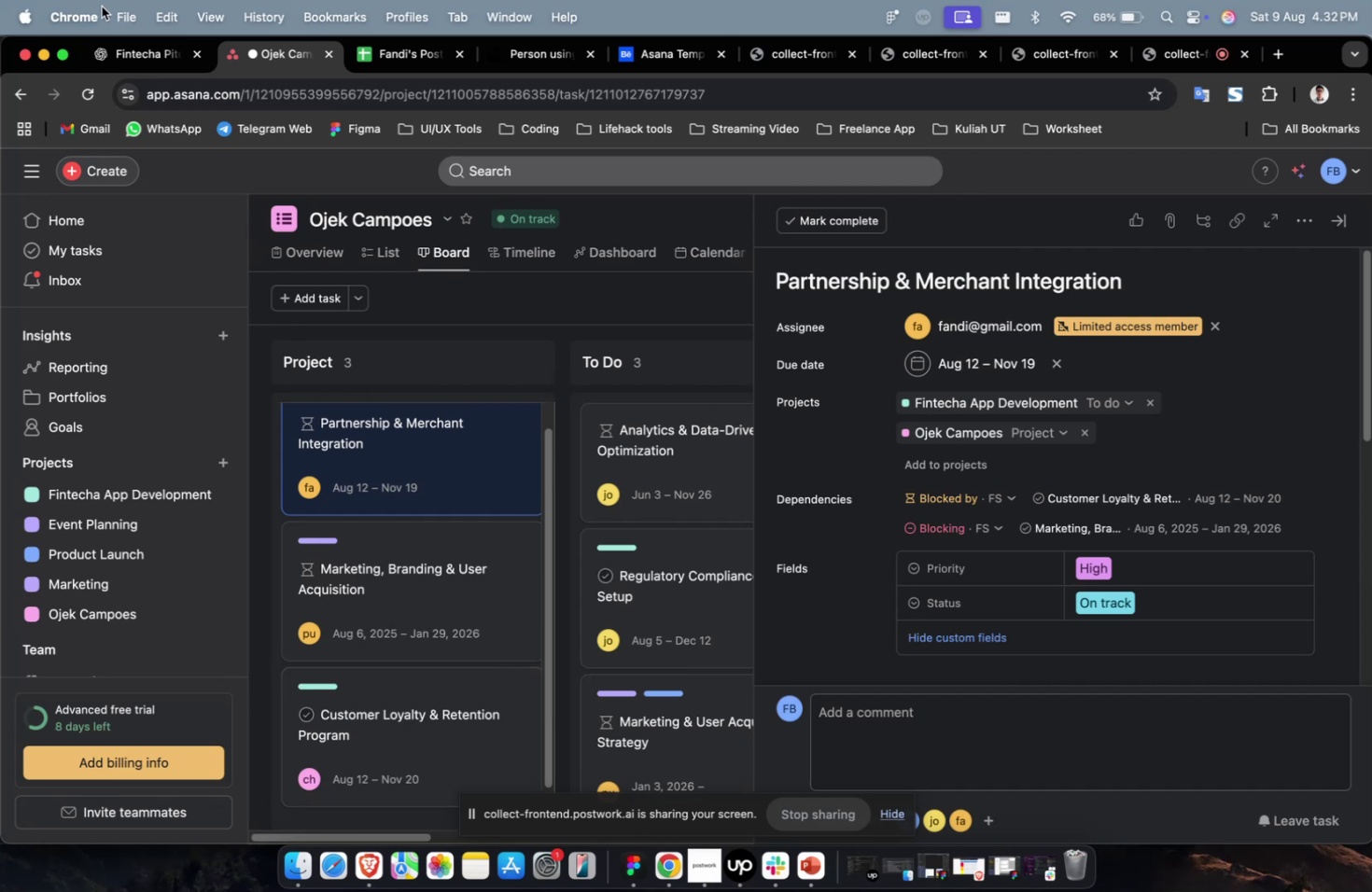 
left_click([134, 49])
 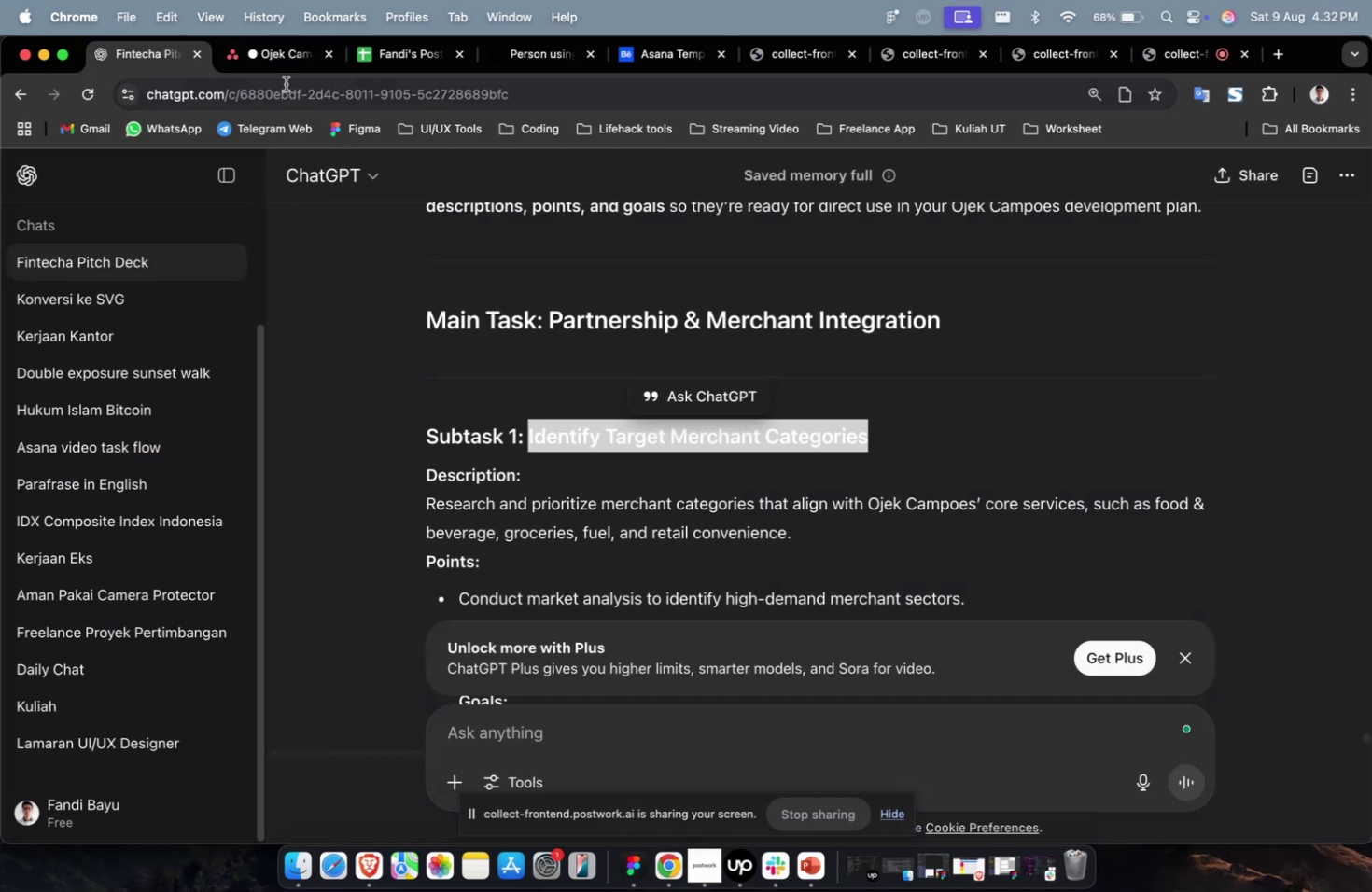 
double_click([285, 77])
 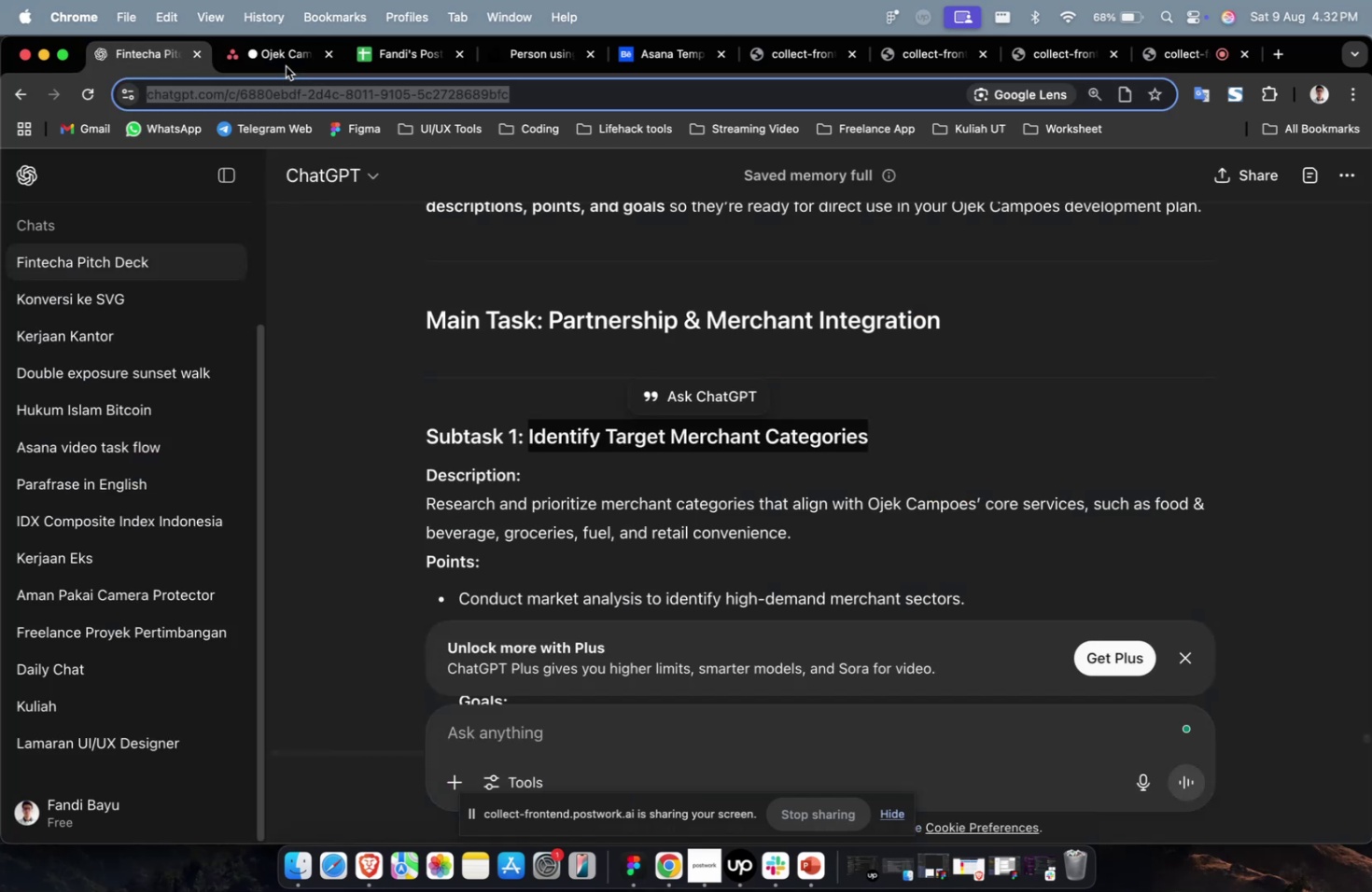 
triple_click([287, 63])
 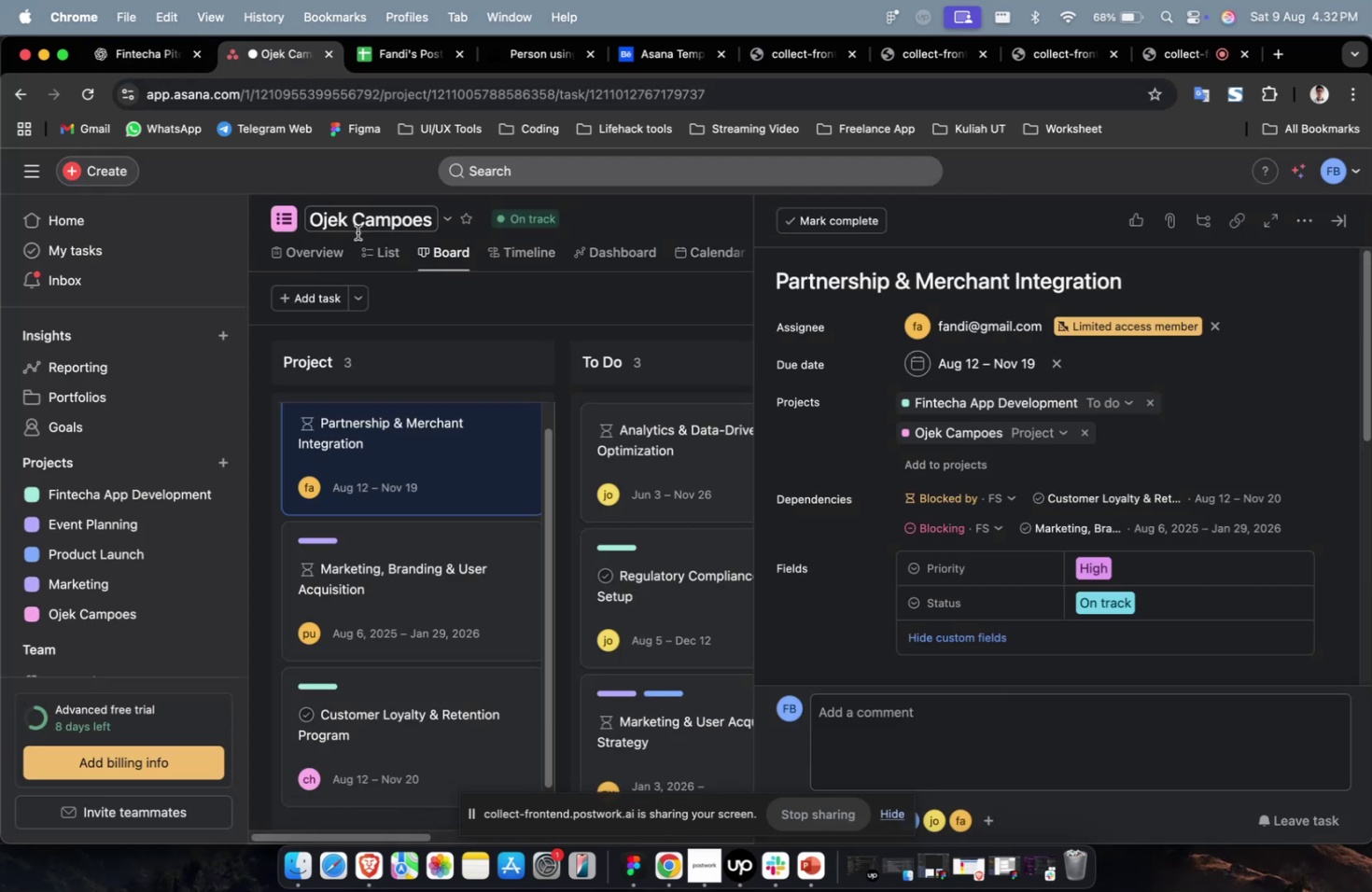 
scroll: coordinate [884, 493], scroll_direction: down, amount: 13.0
 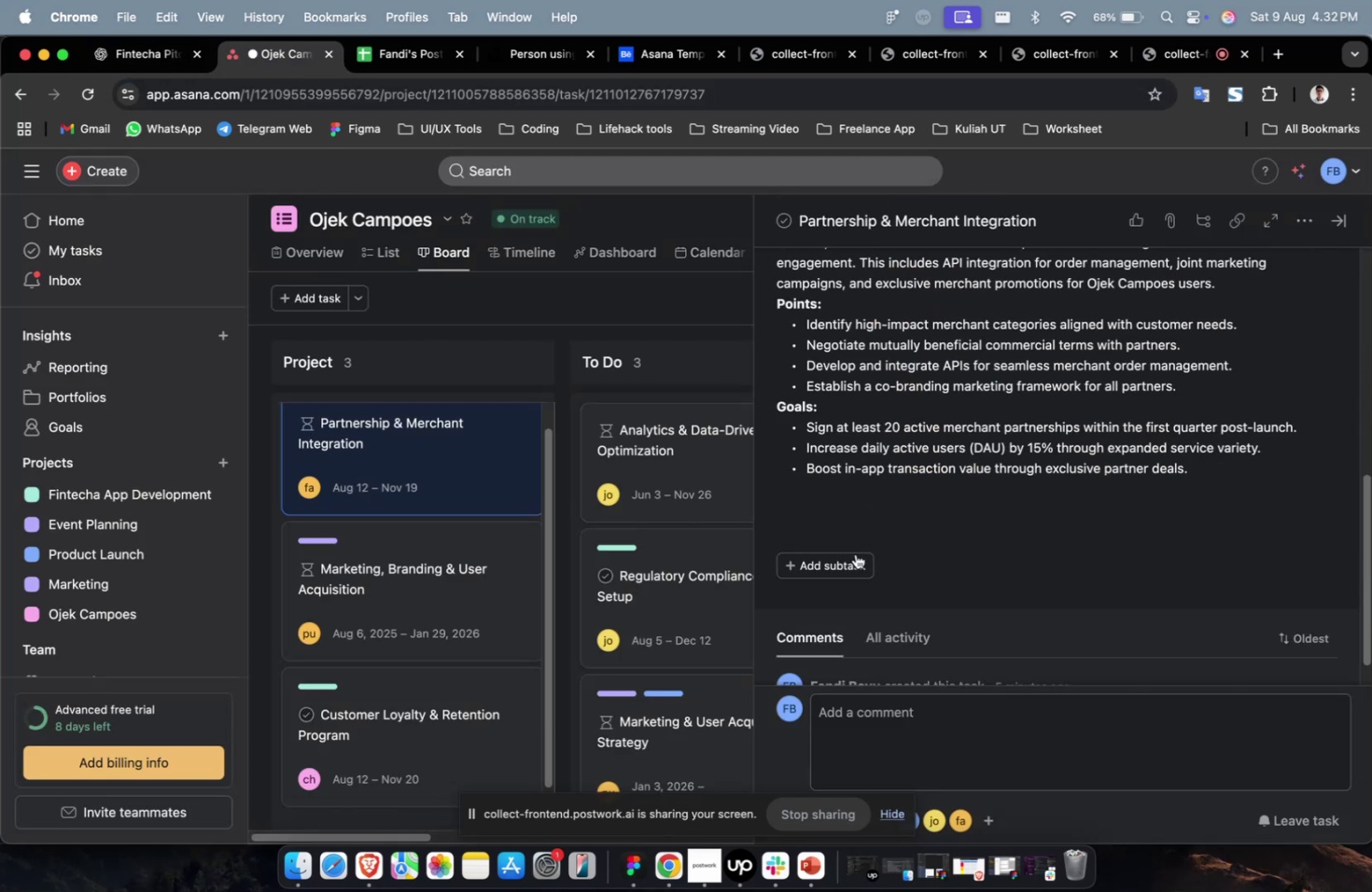 
left_click([847, 572])
 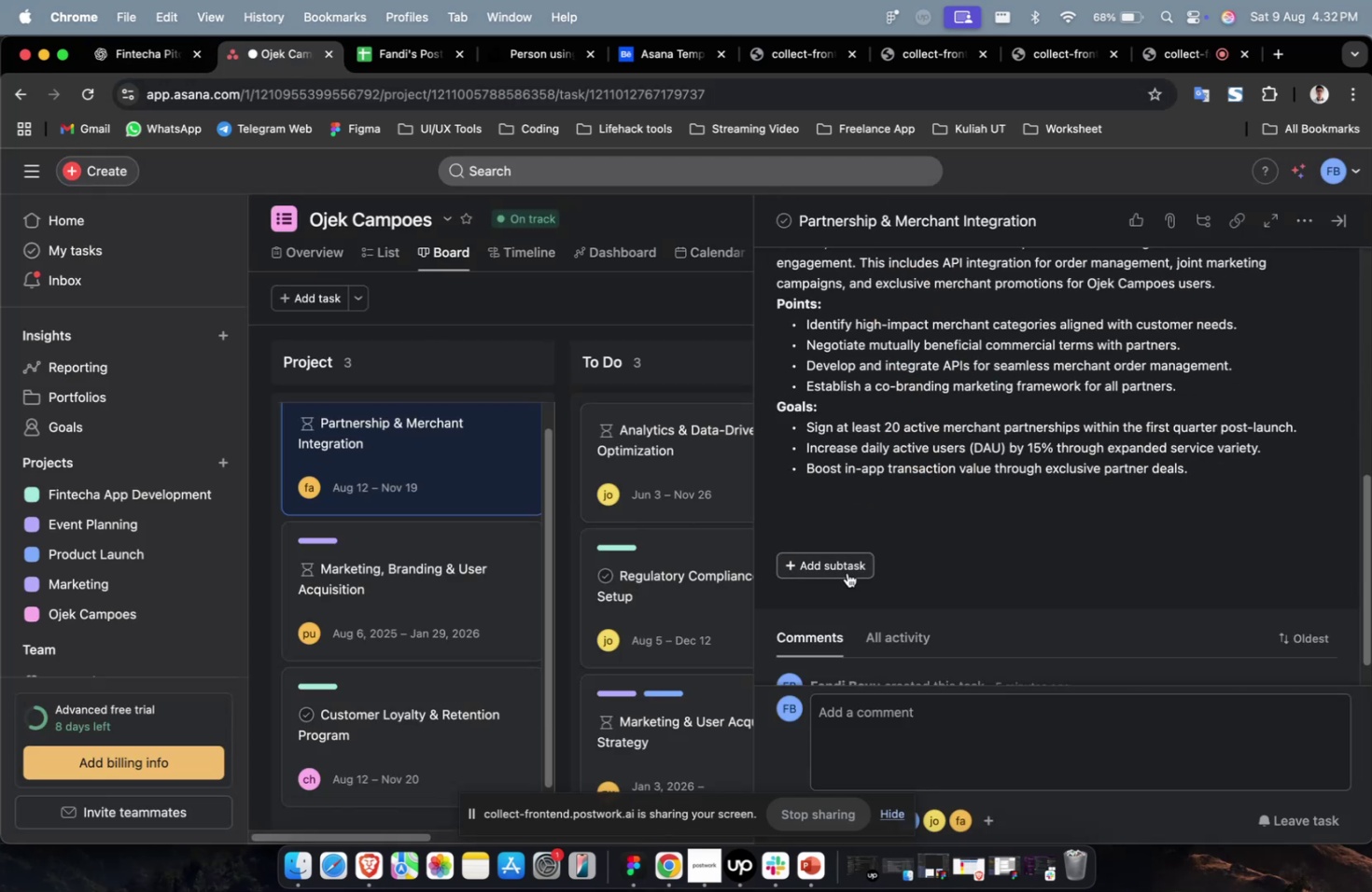 
key(Meta+V)
 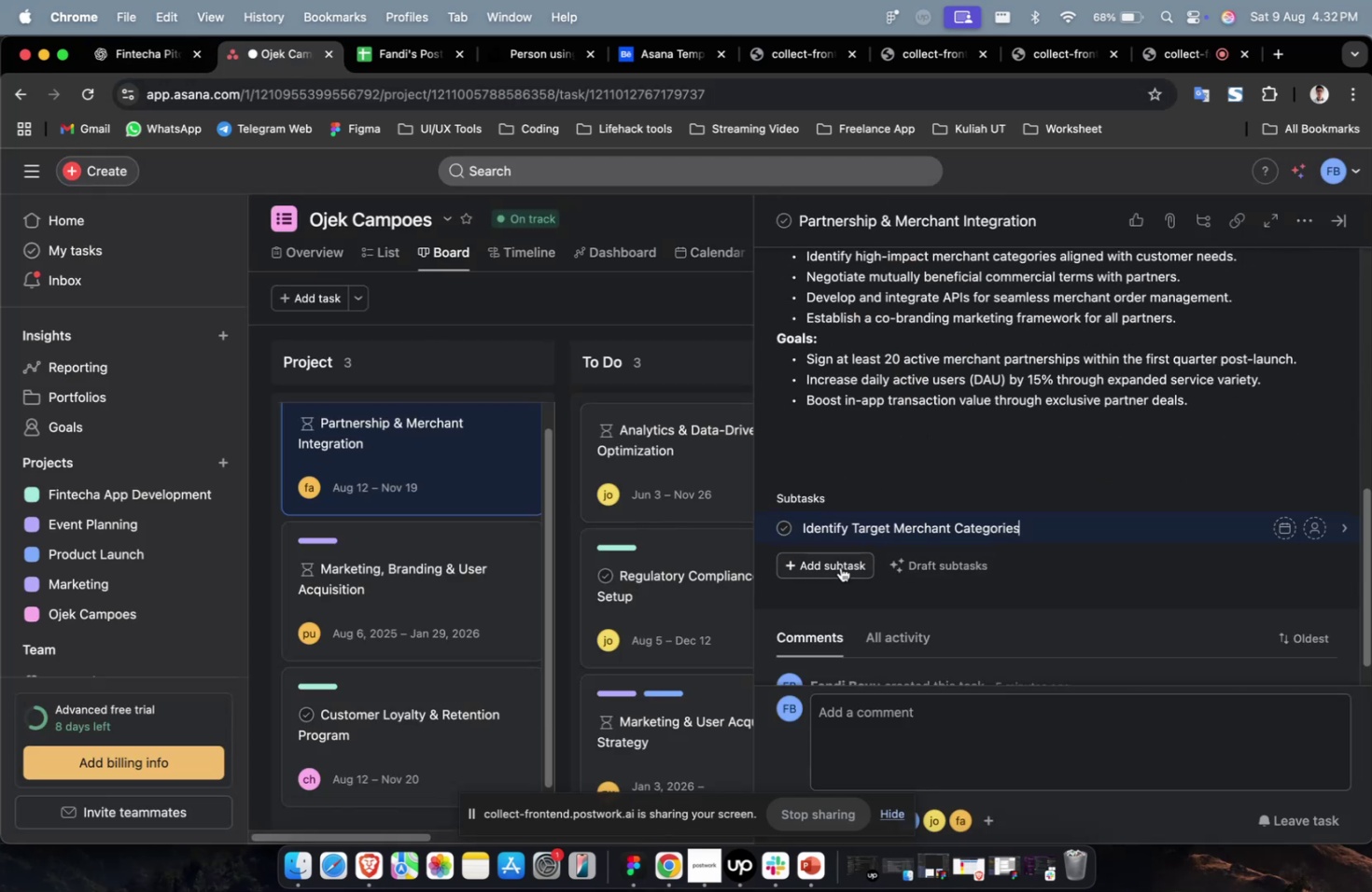 
left_click([840, 566])
 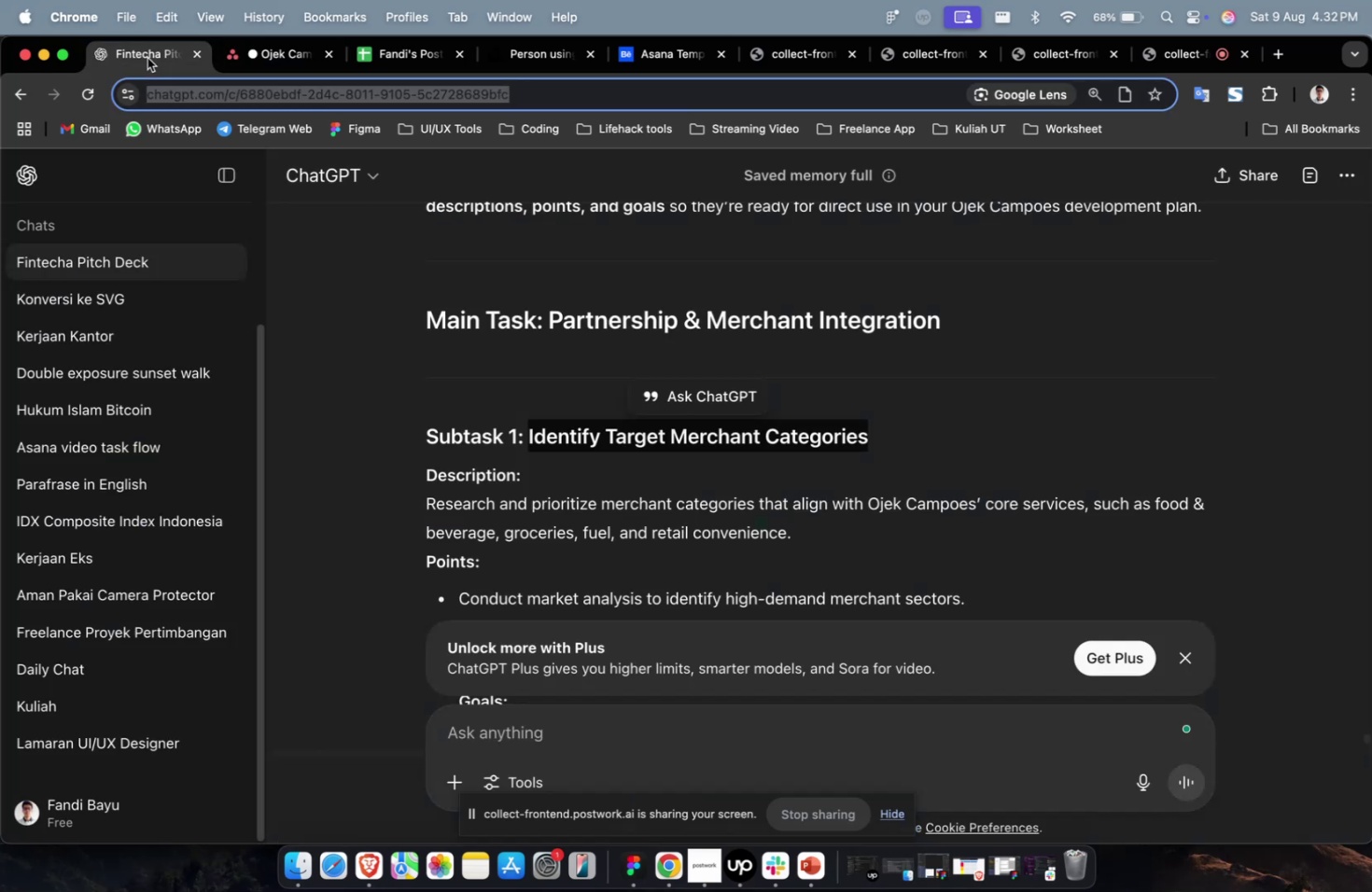 
scroll: coordinate [715, 450], scroll_direction: down, amount: 12.0
 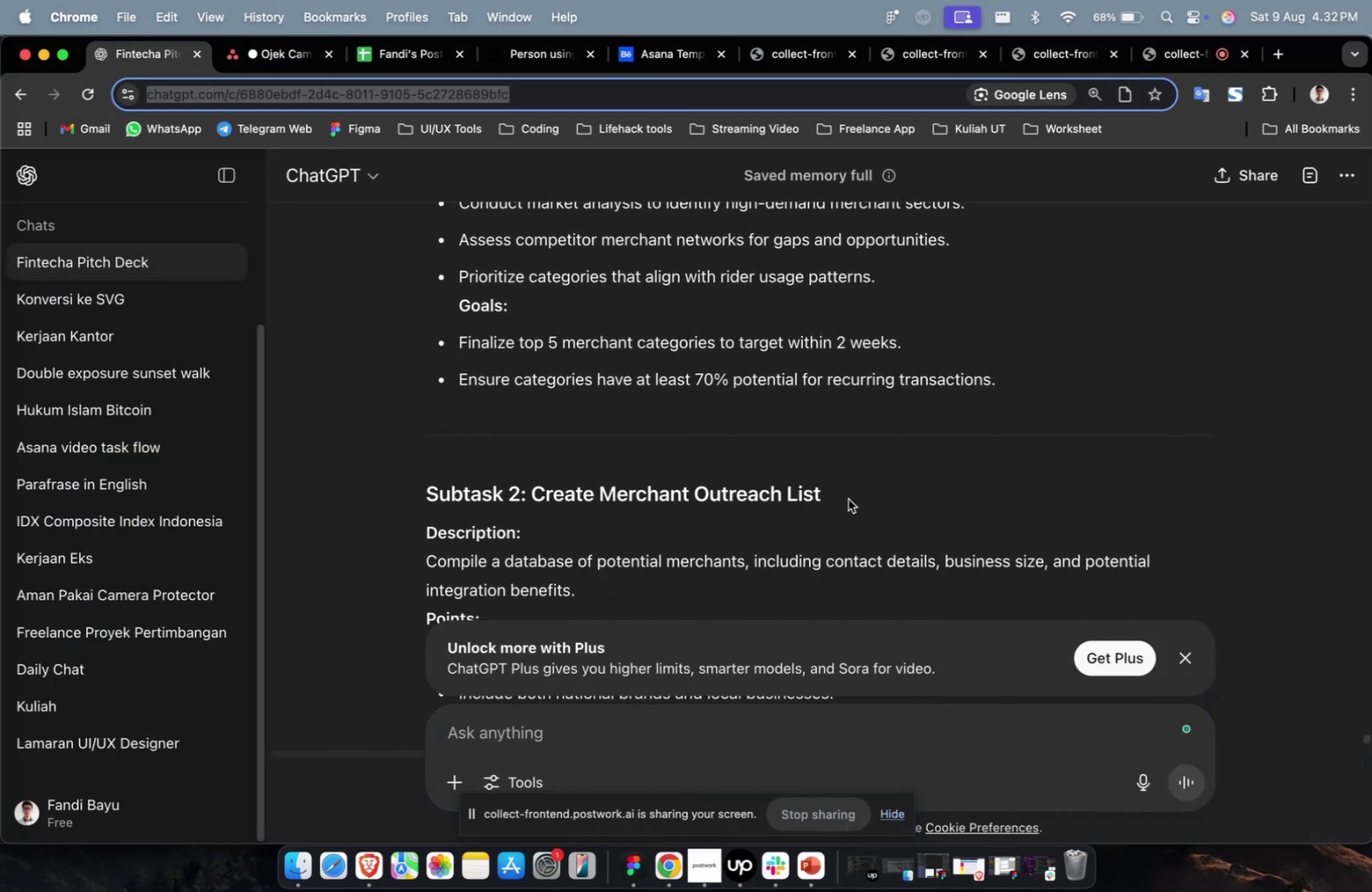 
left_click_drag(start_coordinate=[853, 501], to_coordinate=[529, 505])
 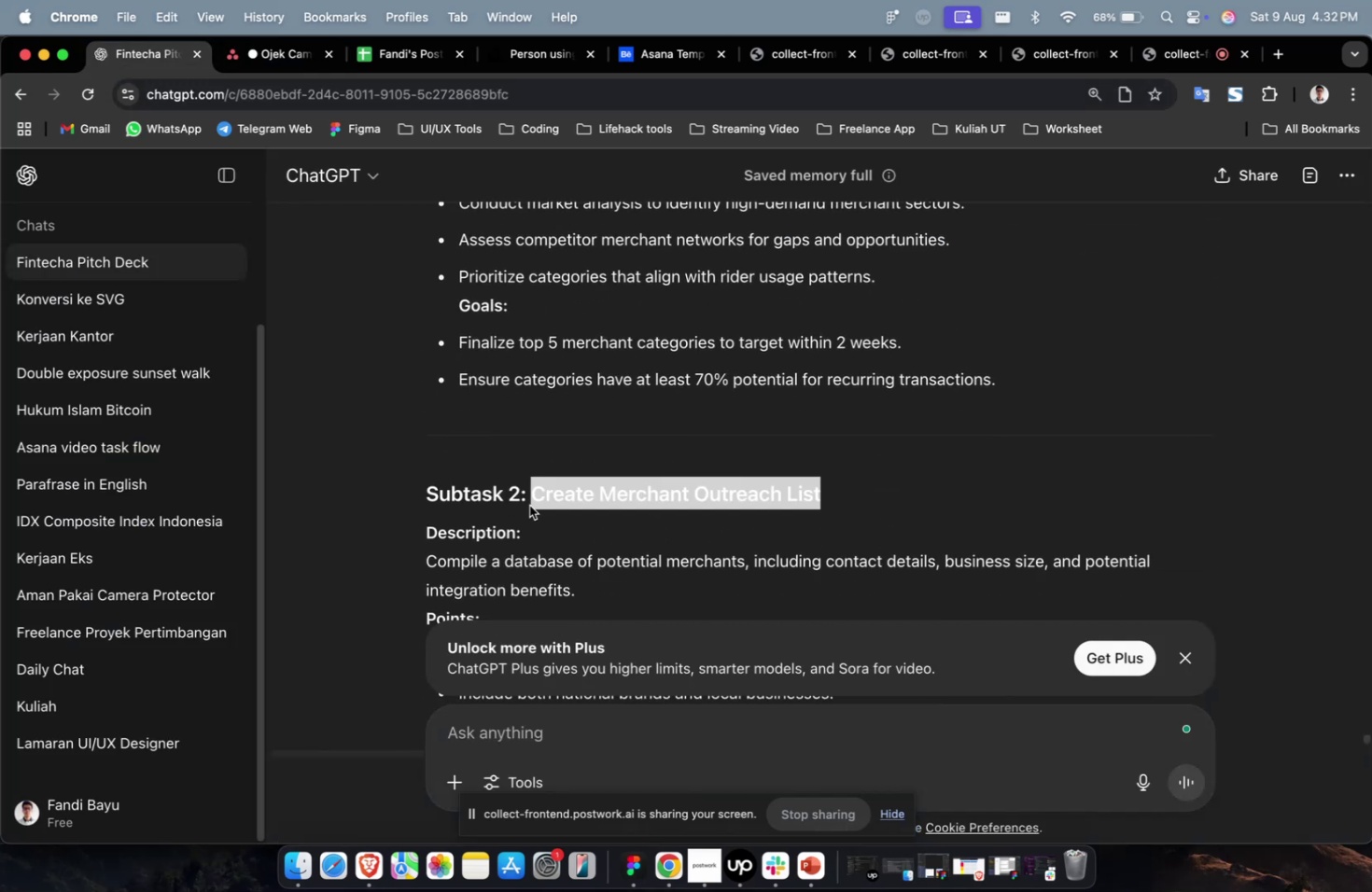 
key(Meta+CommandLeft)
 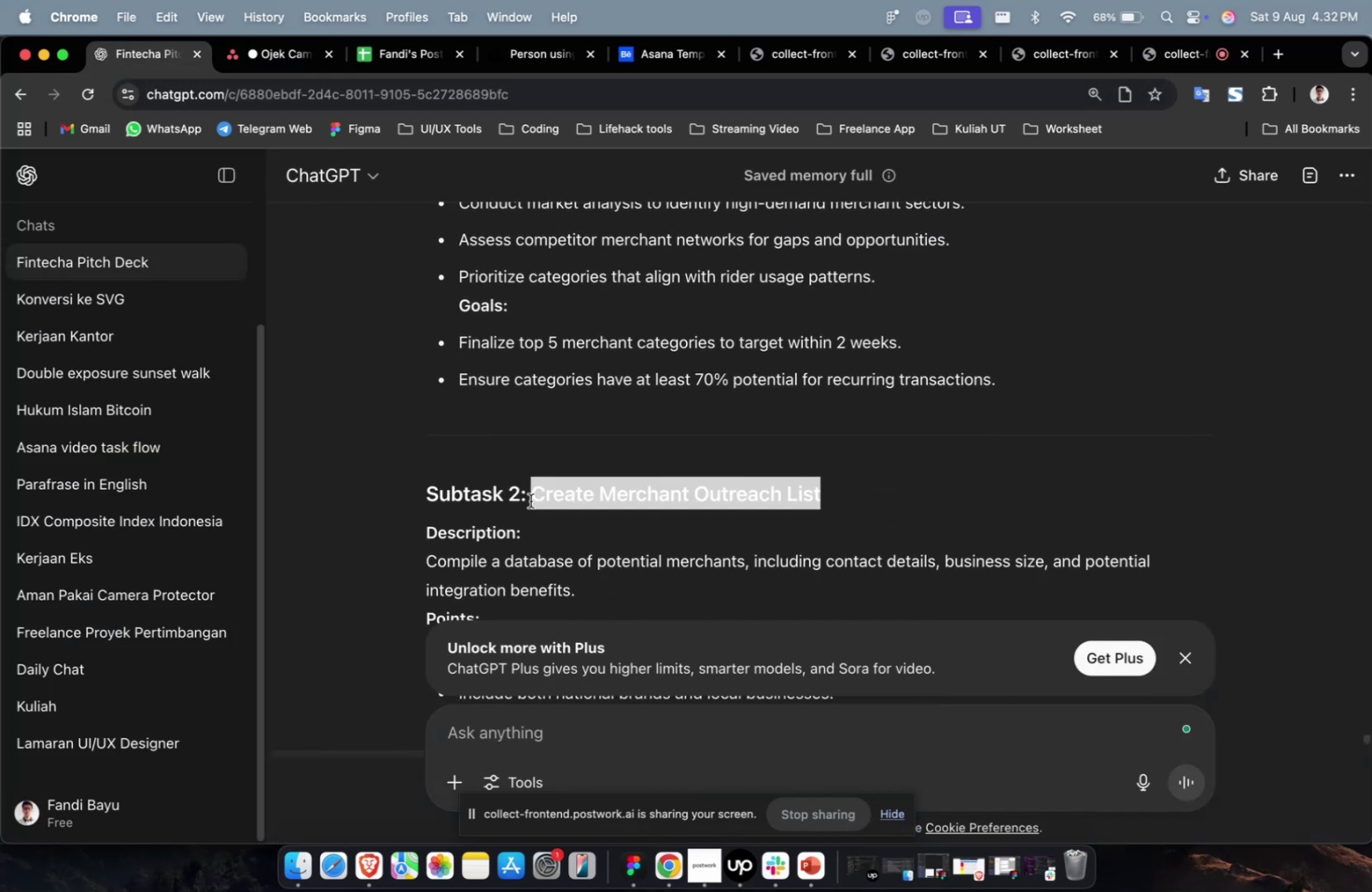 
key(Meta+C)
 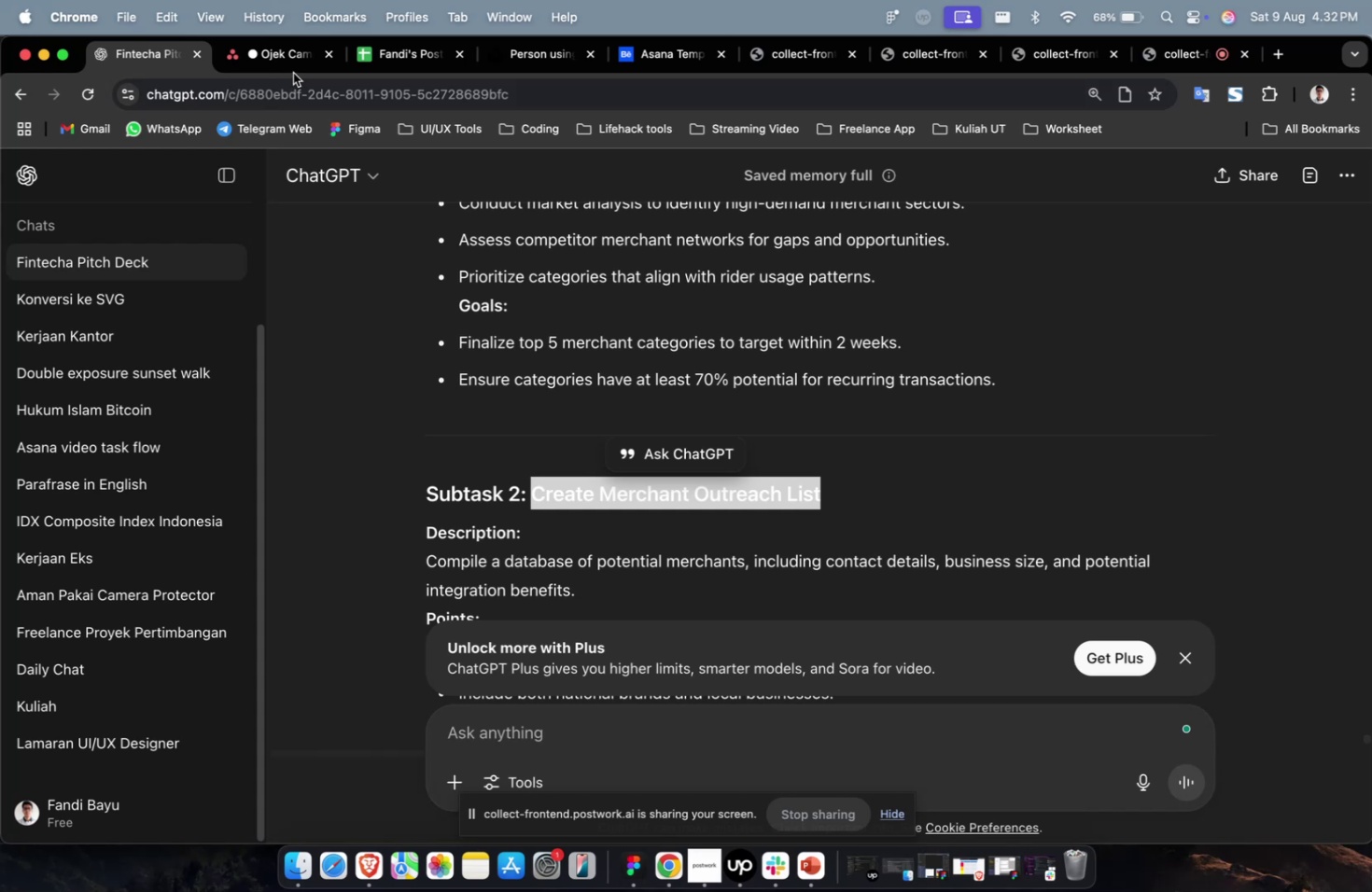 
double_click([292, 58])
 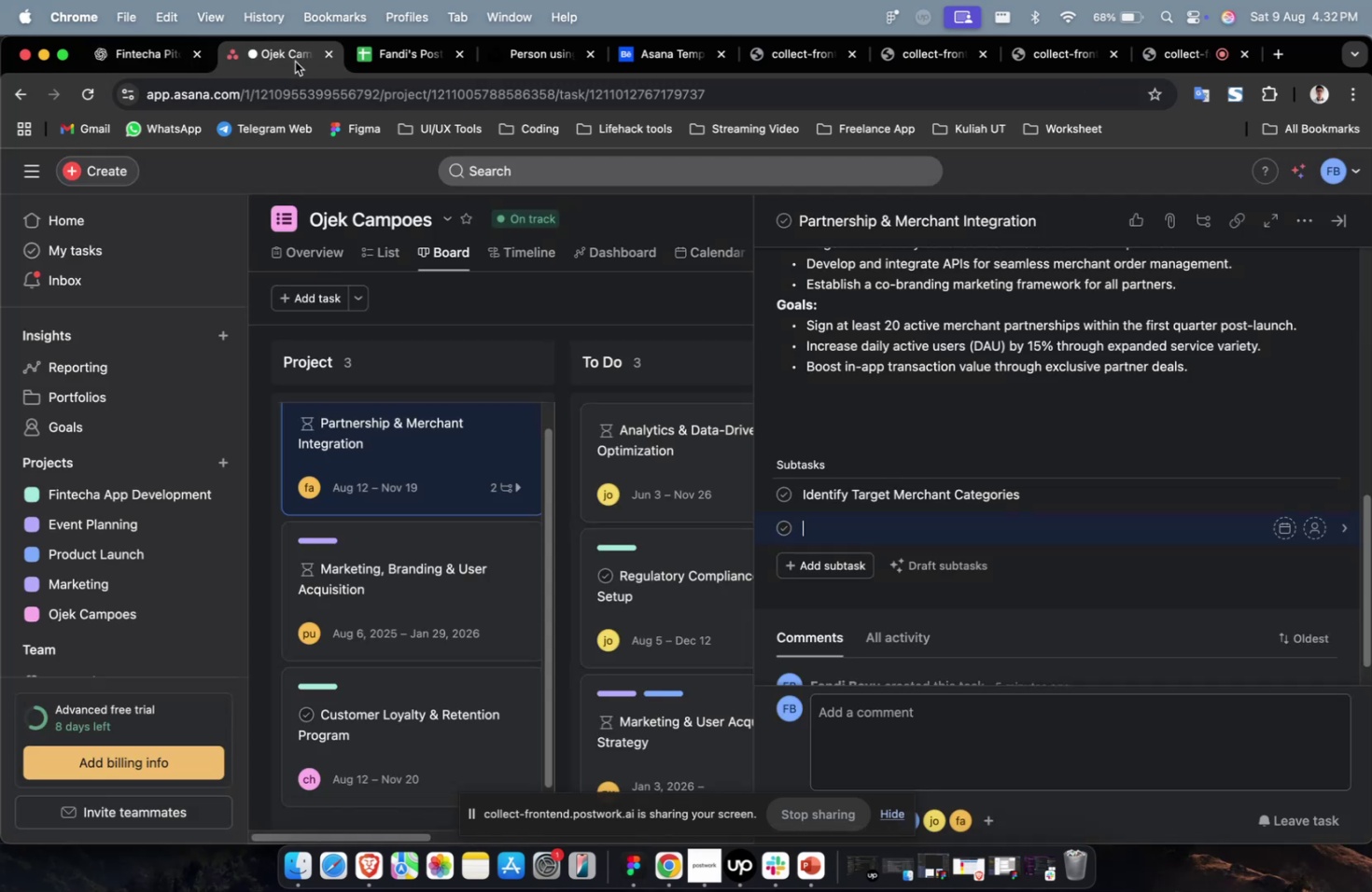 
key(Meta+V)
 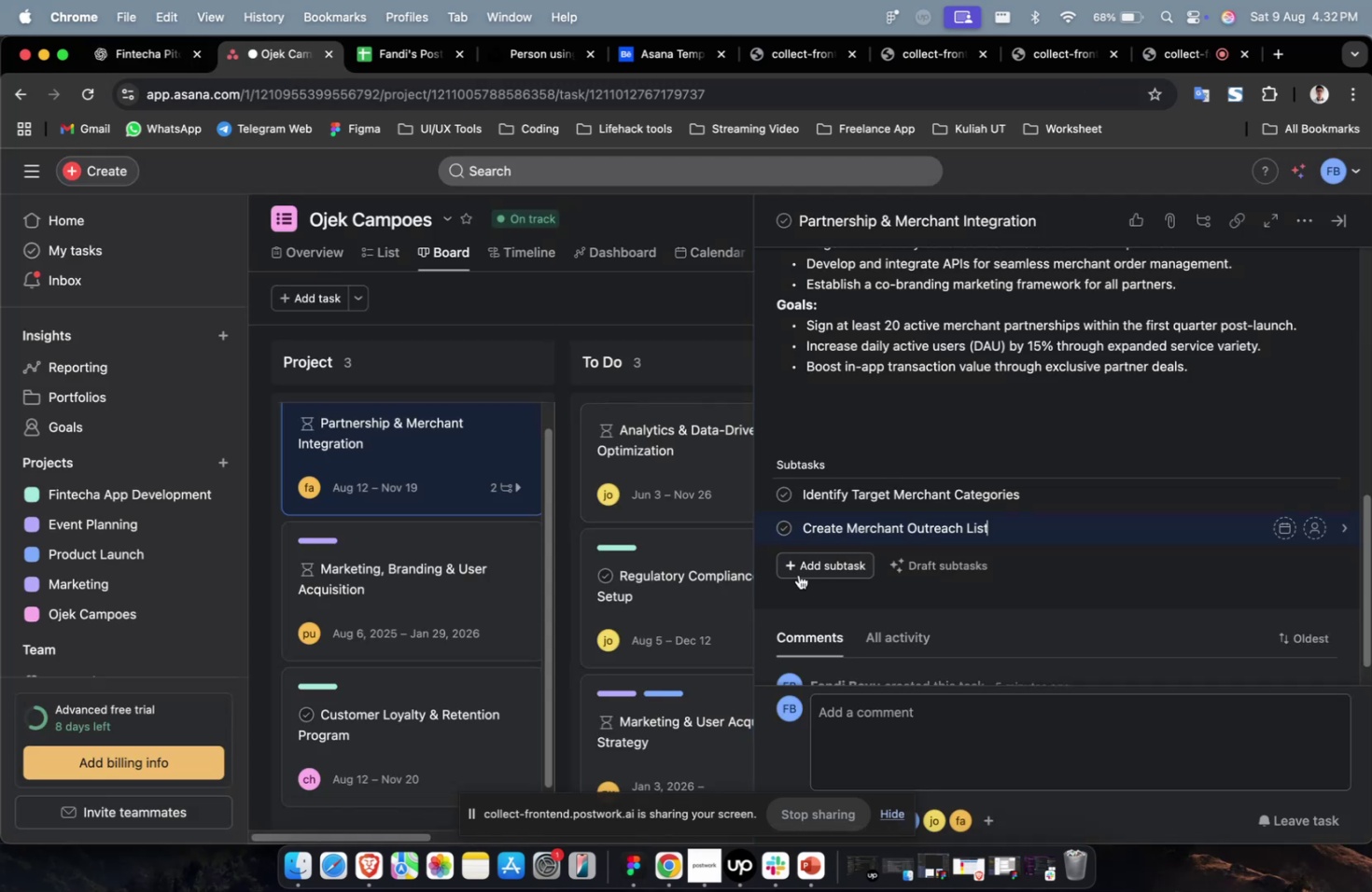 
left_click([803, 571])
 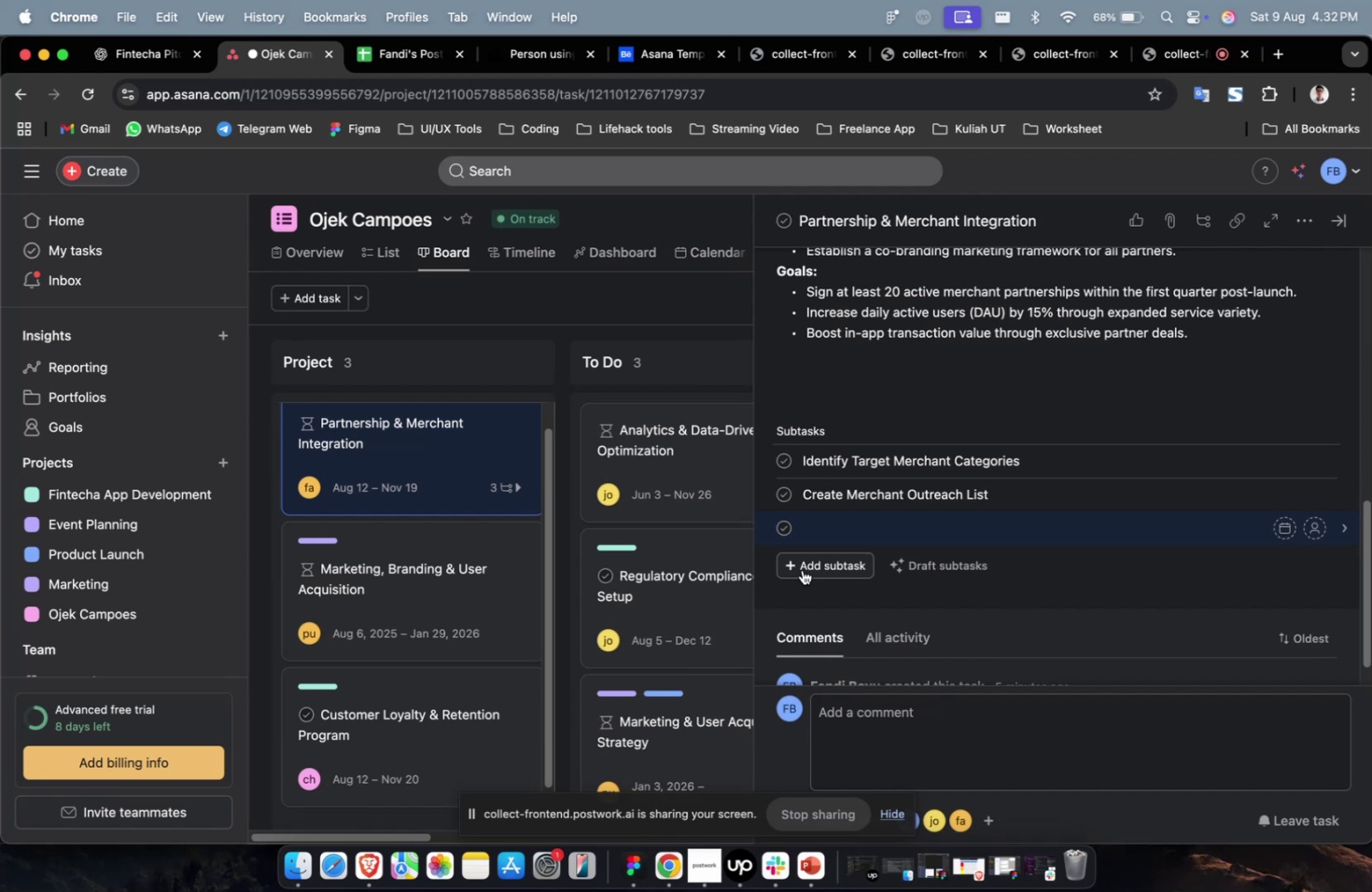 
wait(25.95)
 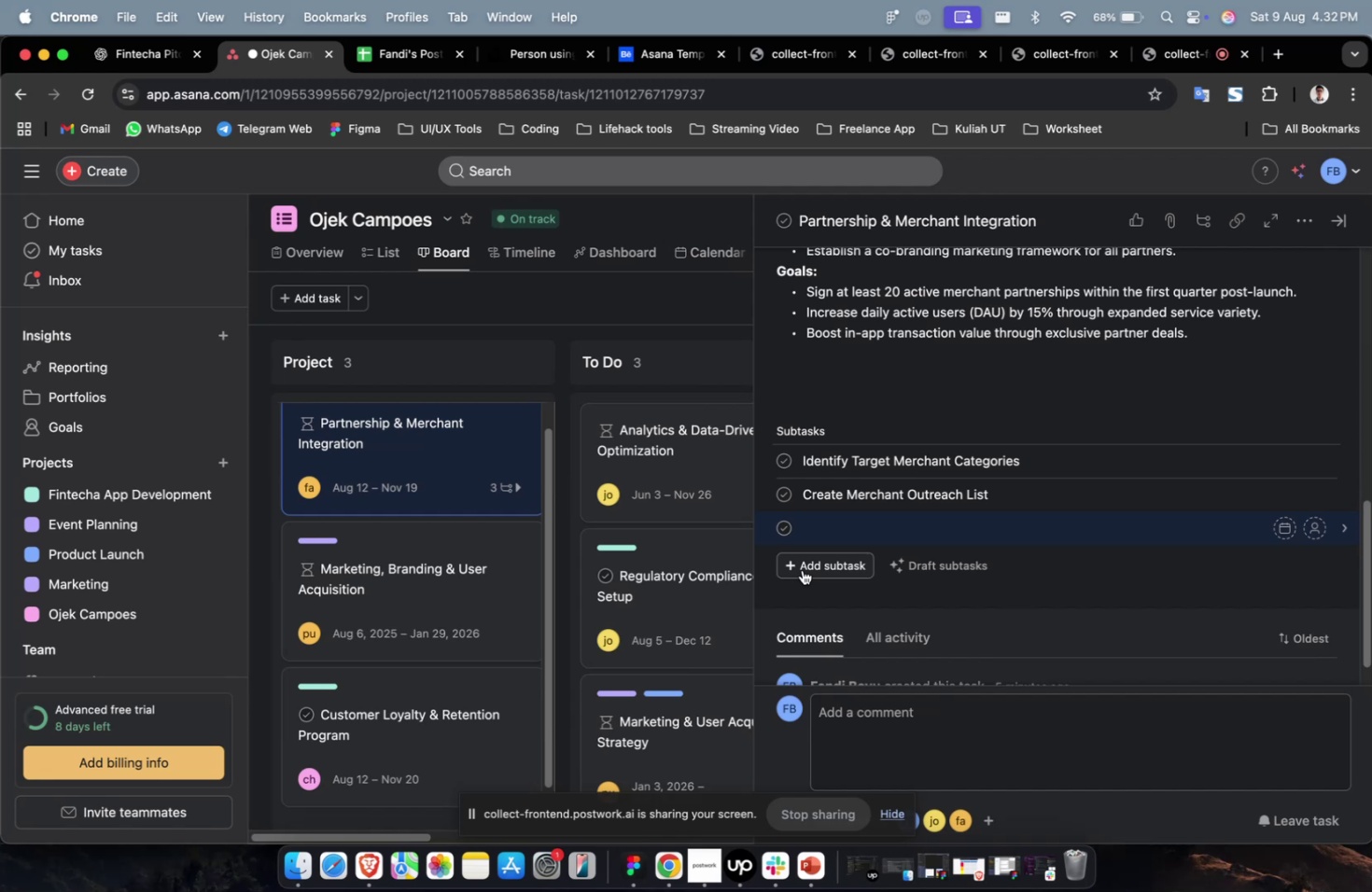 
scroll: coordinate [581, 339], scroll_direction: down, amount: 12.0
 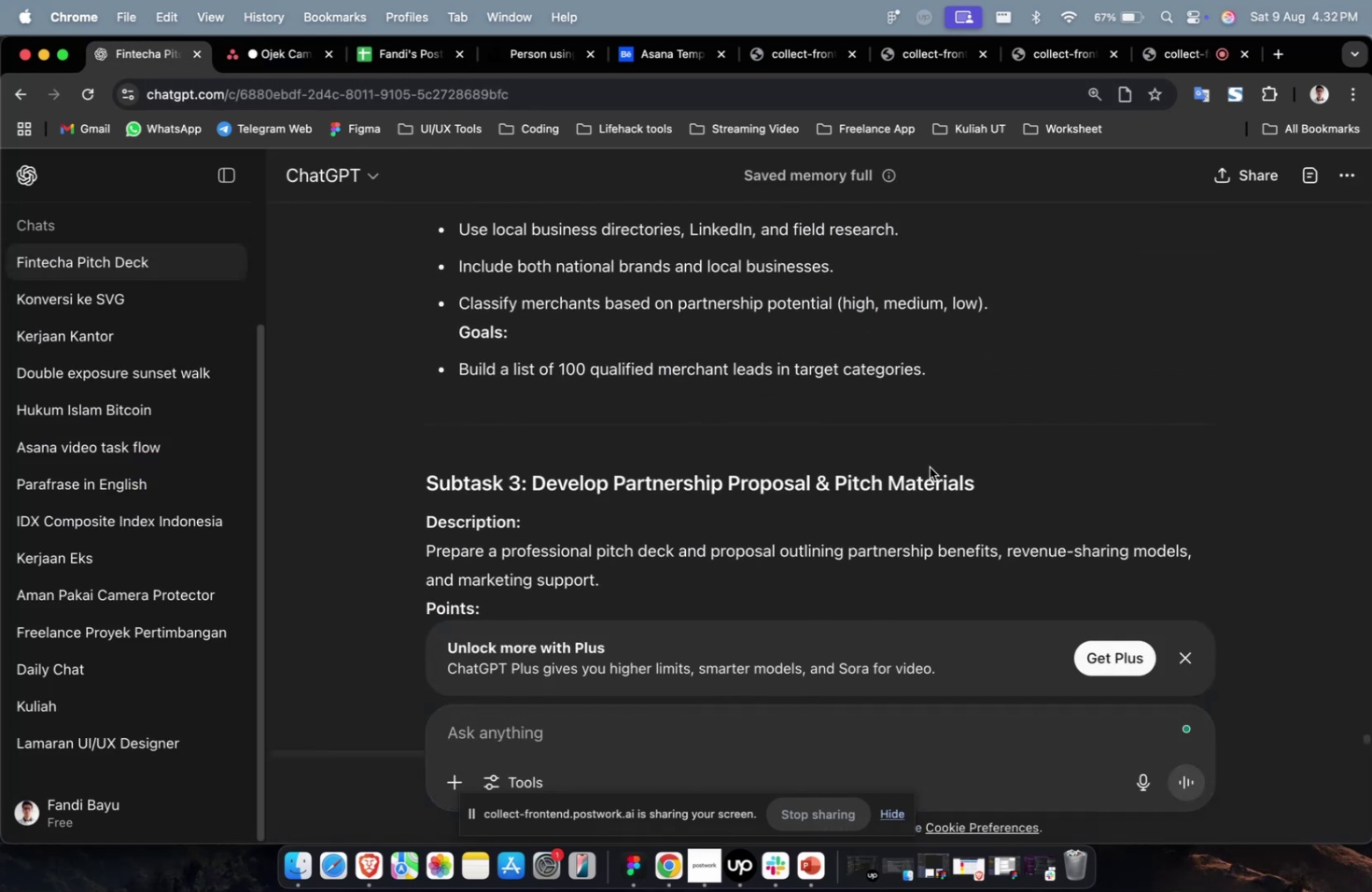 
left_click_drag(start_coordinate=[987, 491], to_coordinate=[534, 485])
 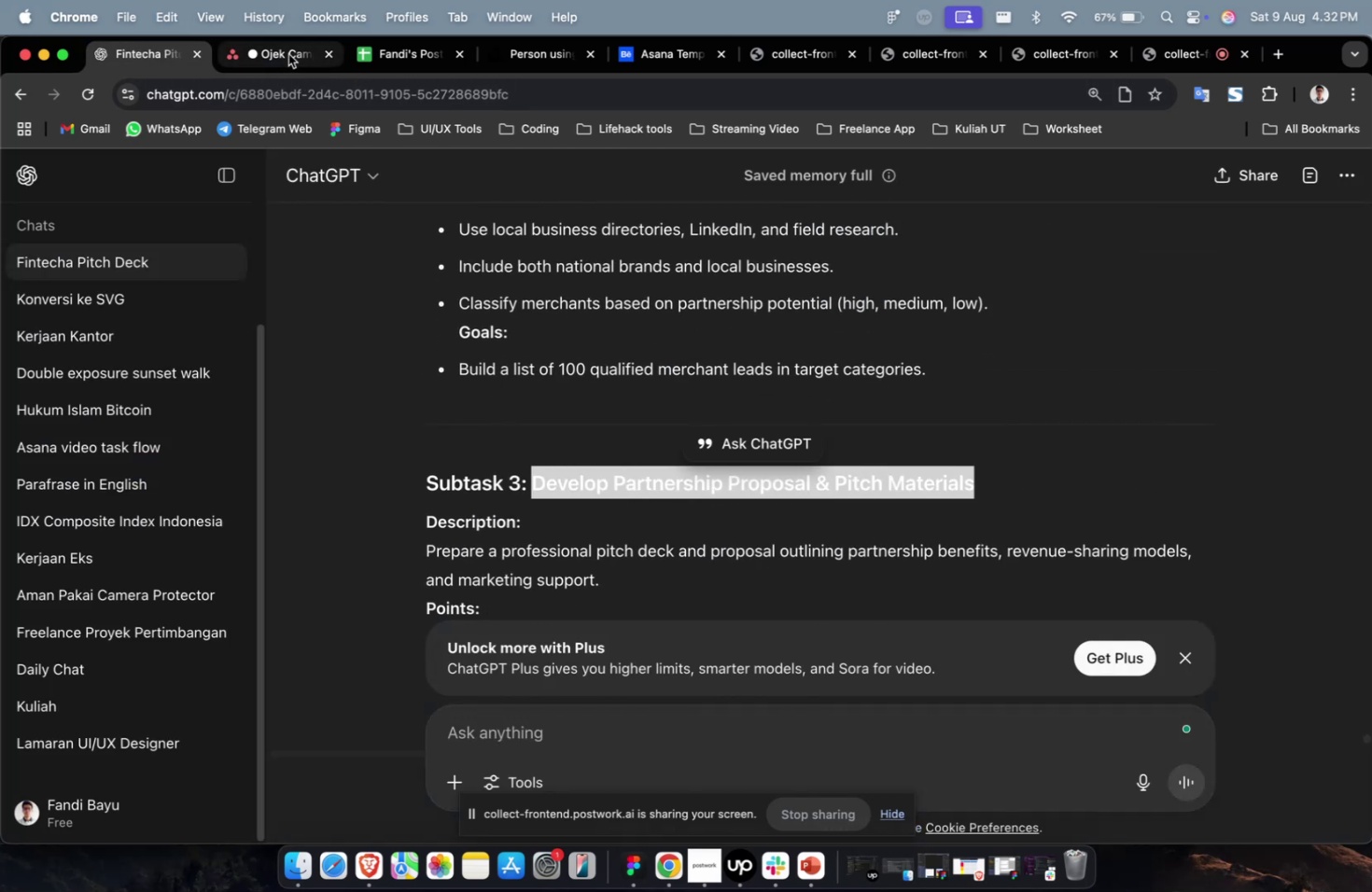 
key(Meta+CommandLeft)
 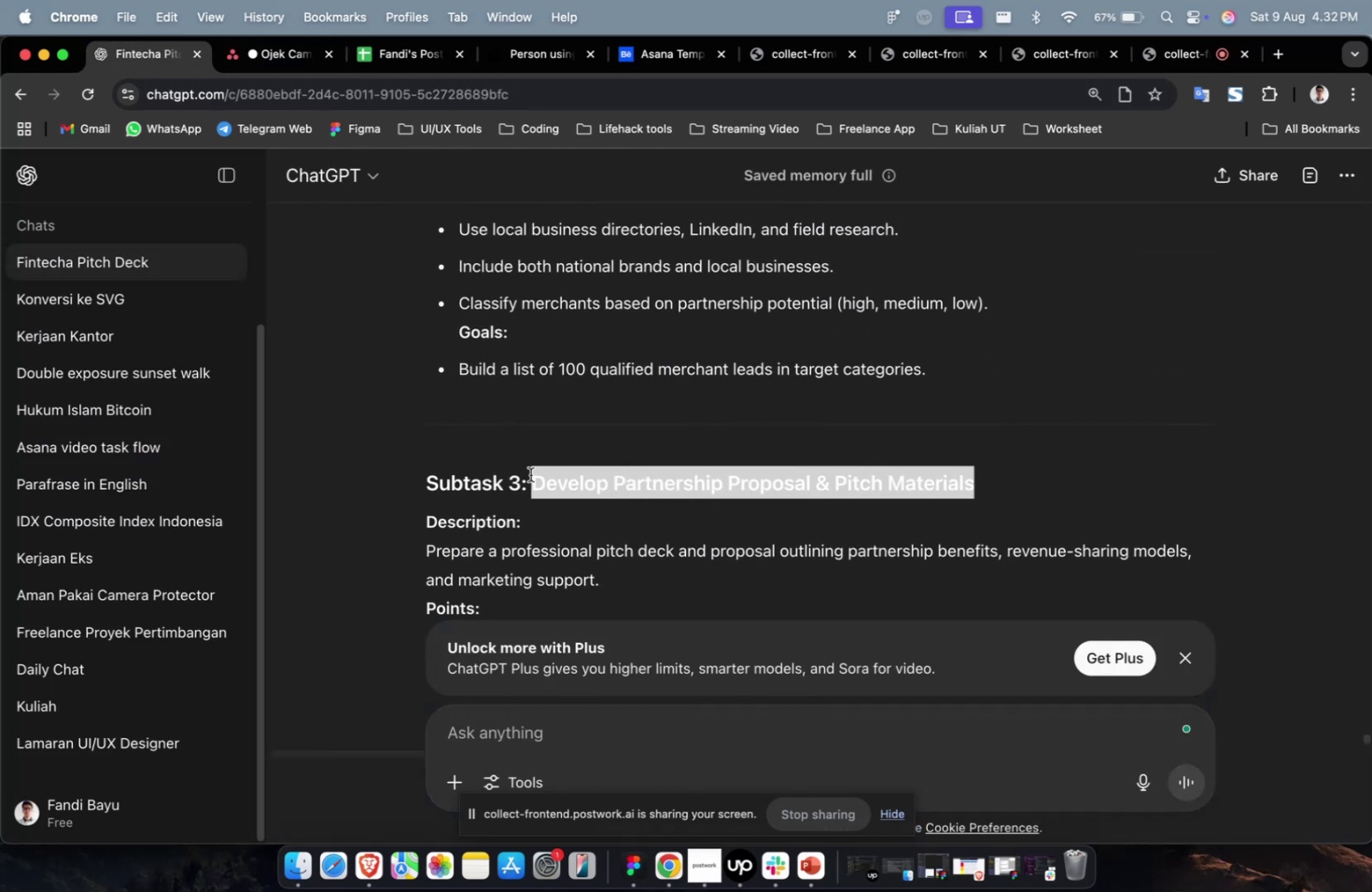 
key(Meta+C)
 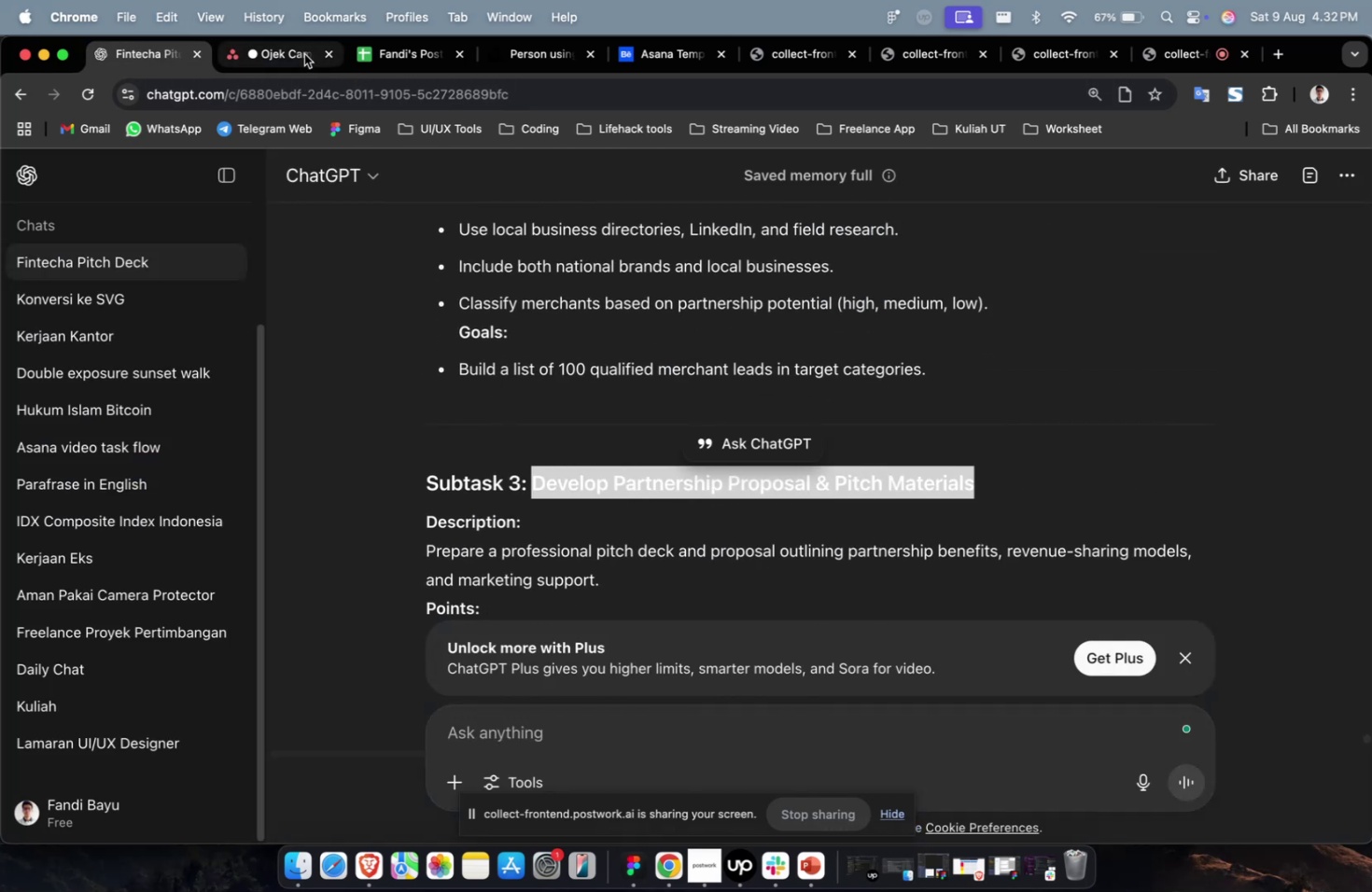 
left_click([286, 55])
 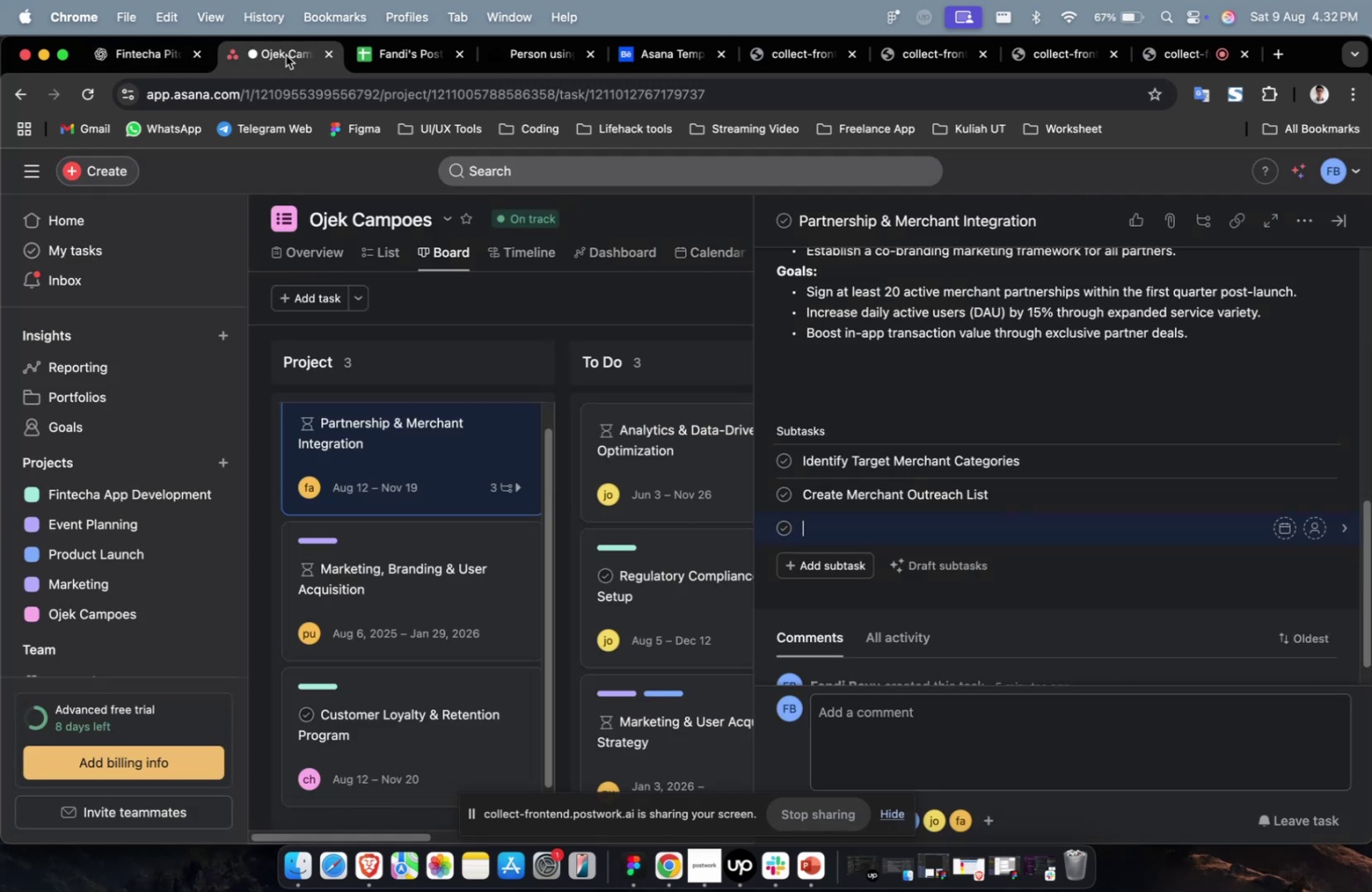 
key(Meta+V)
 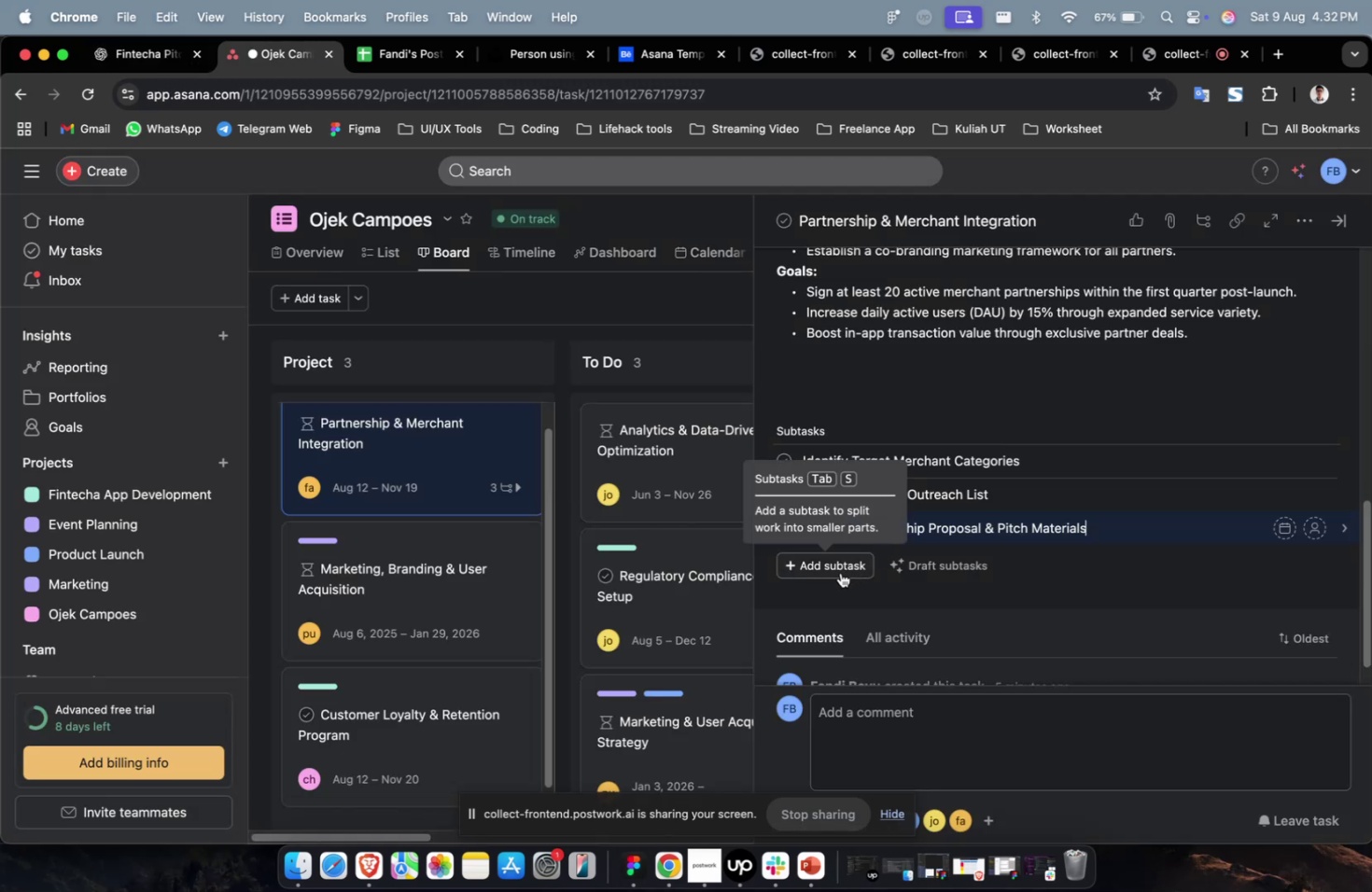 
left_click([840, 572])
 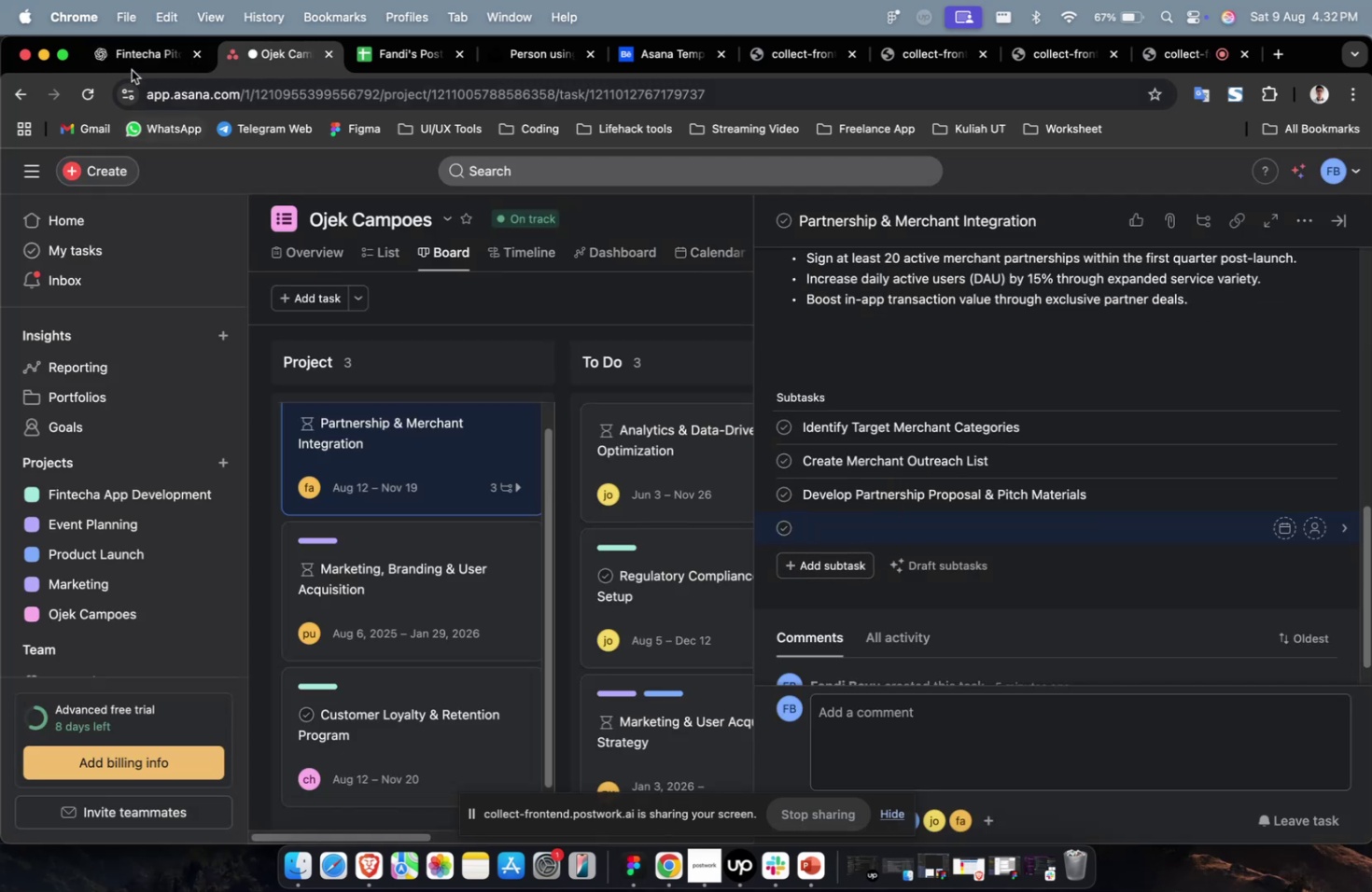 
left_click([133, 63])
 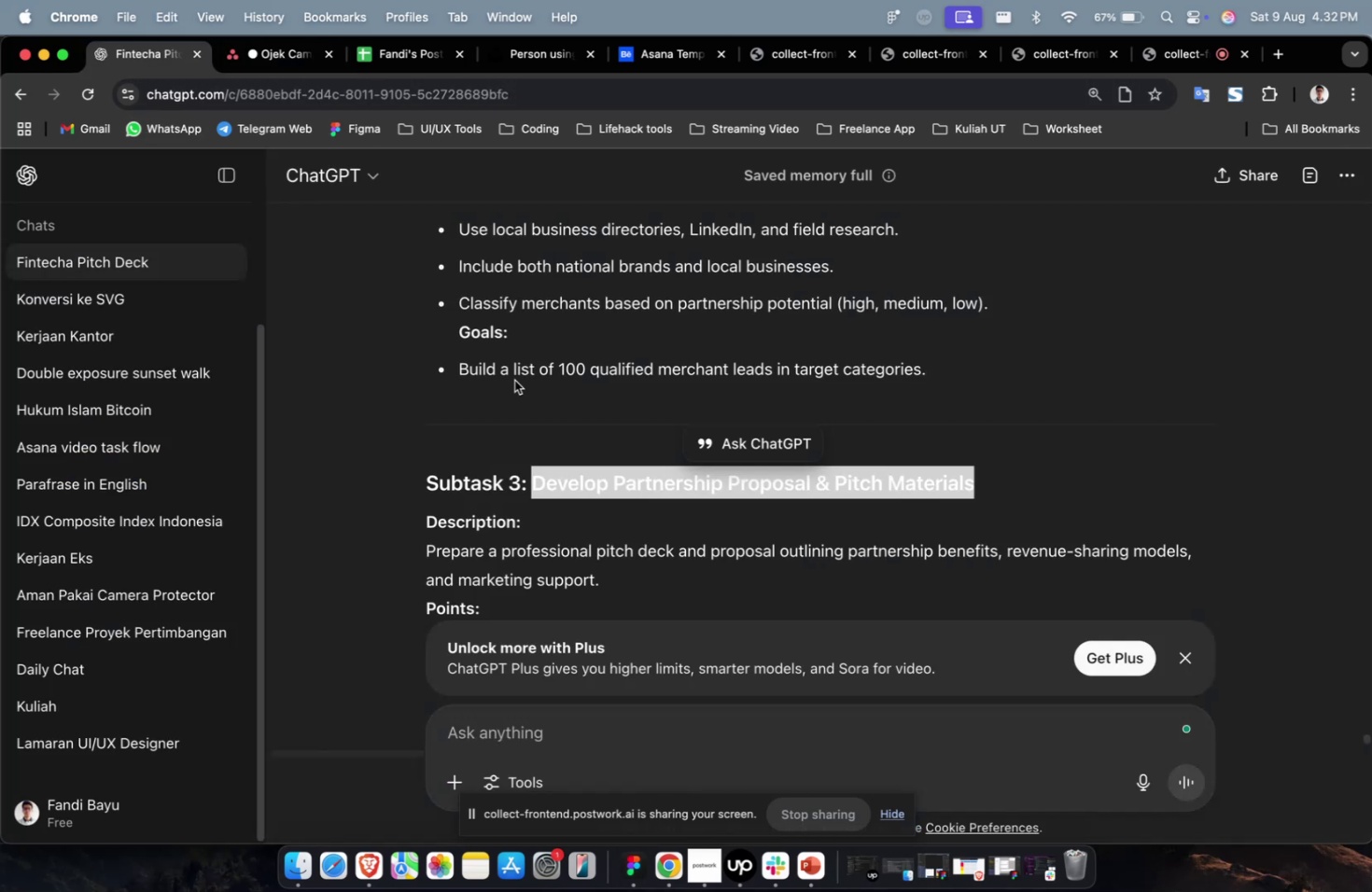 
scroll: coordinate [615, 464], scroll_direction: down, amount: 9.0
 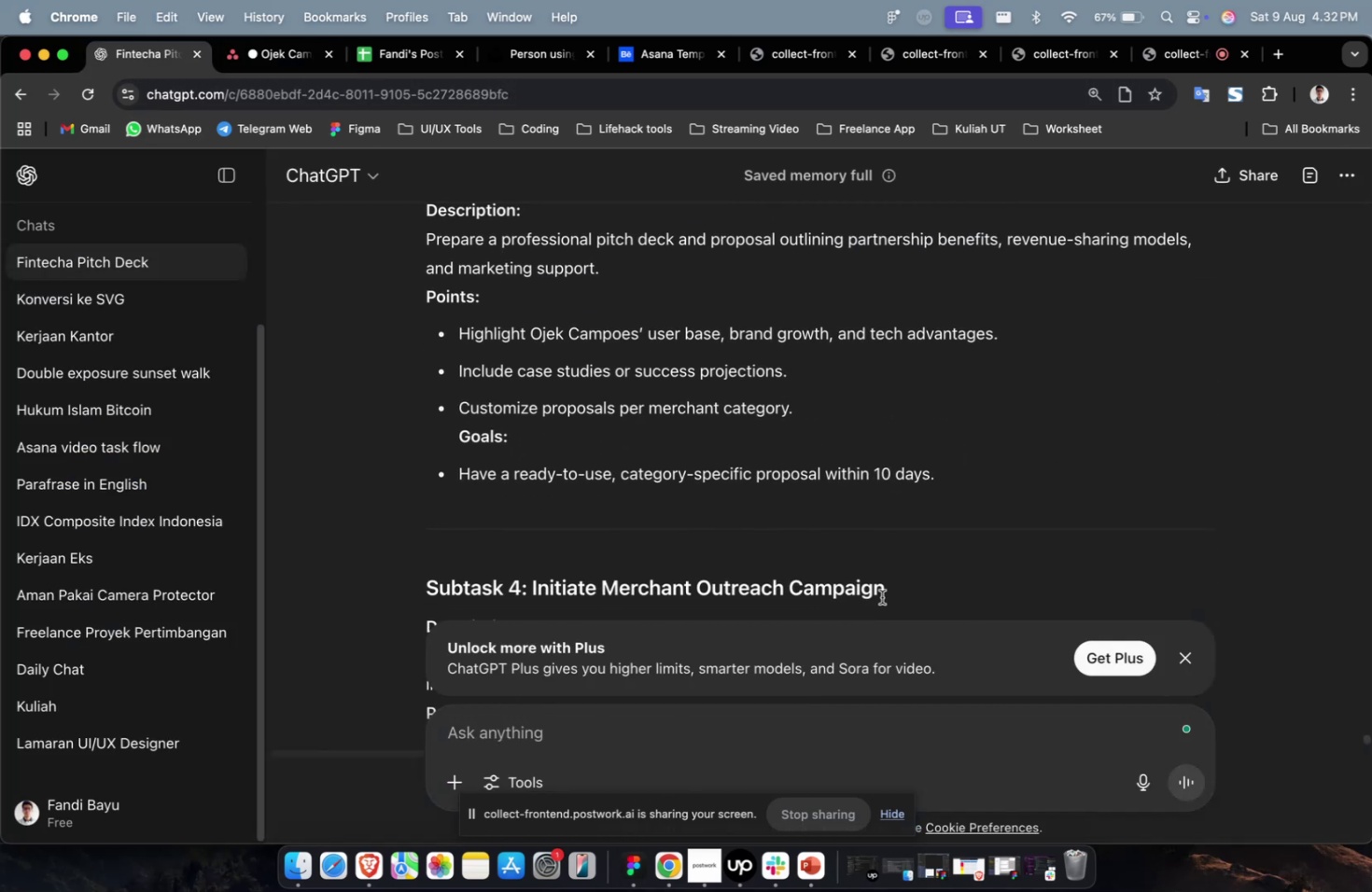 
left_click_drag(start_coordinate=[901, 593], to_coordinate=[532, 599])
 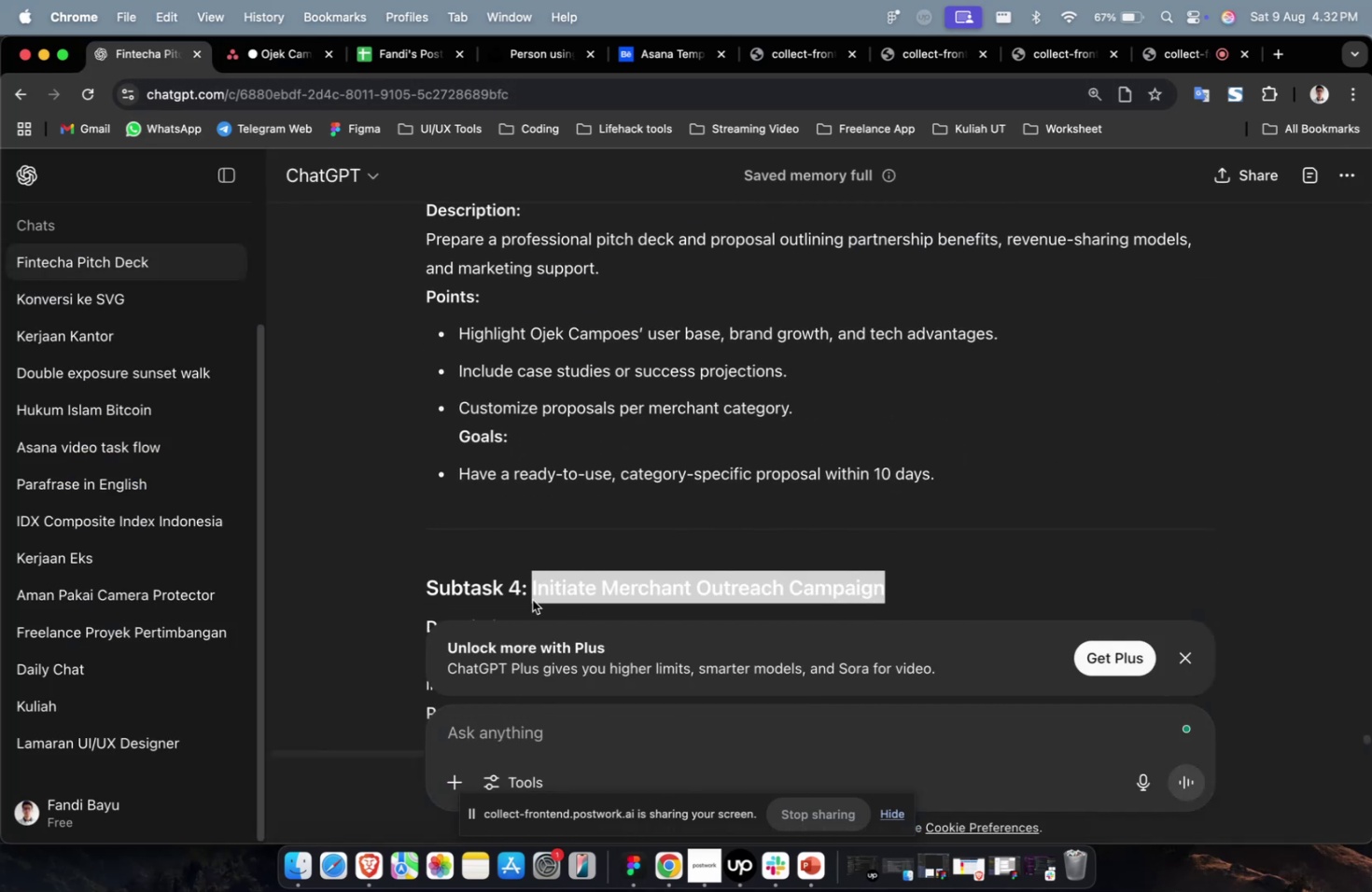 
key(Meta+CommandLeft)
 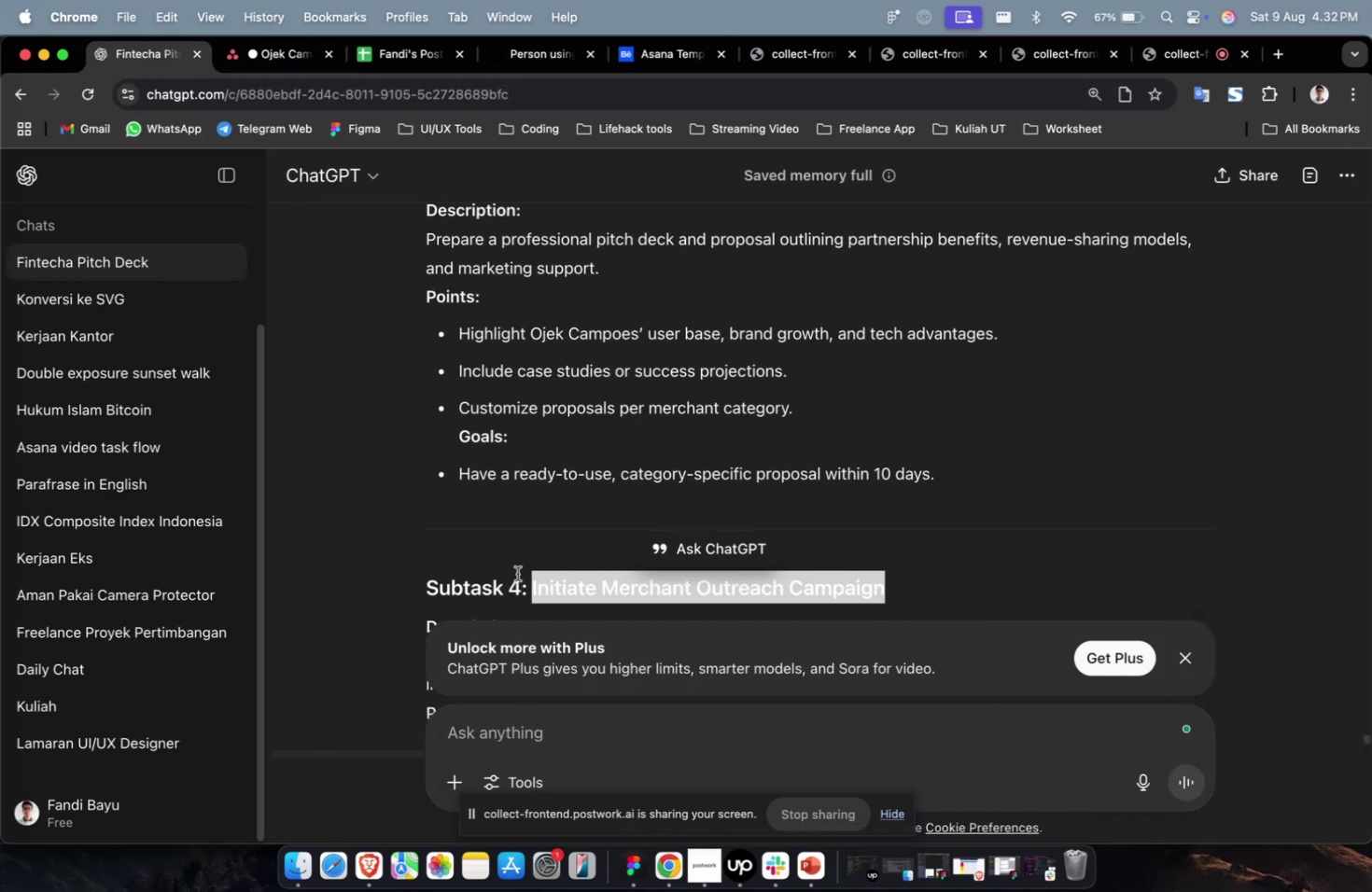 
key(Meta+C)
 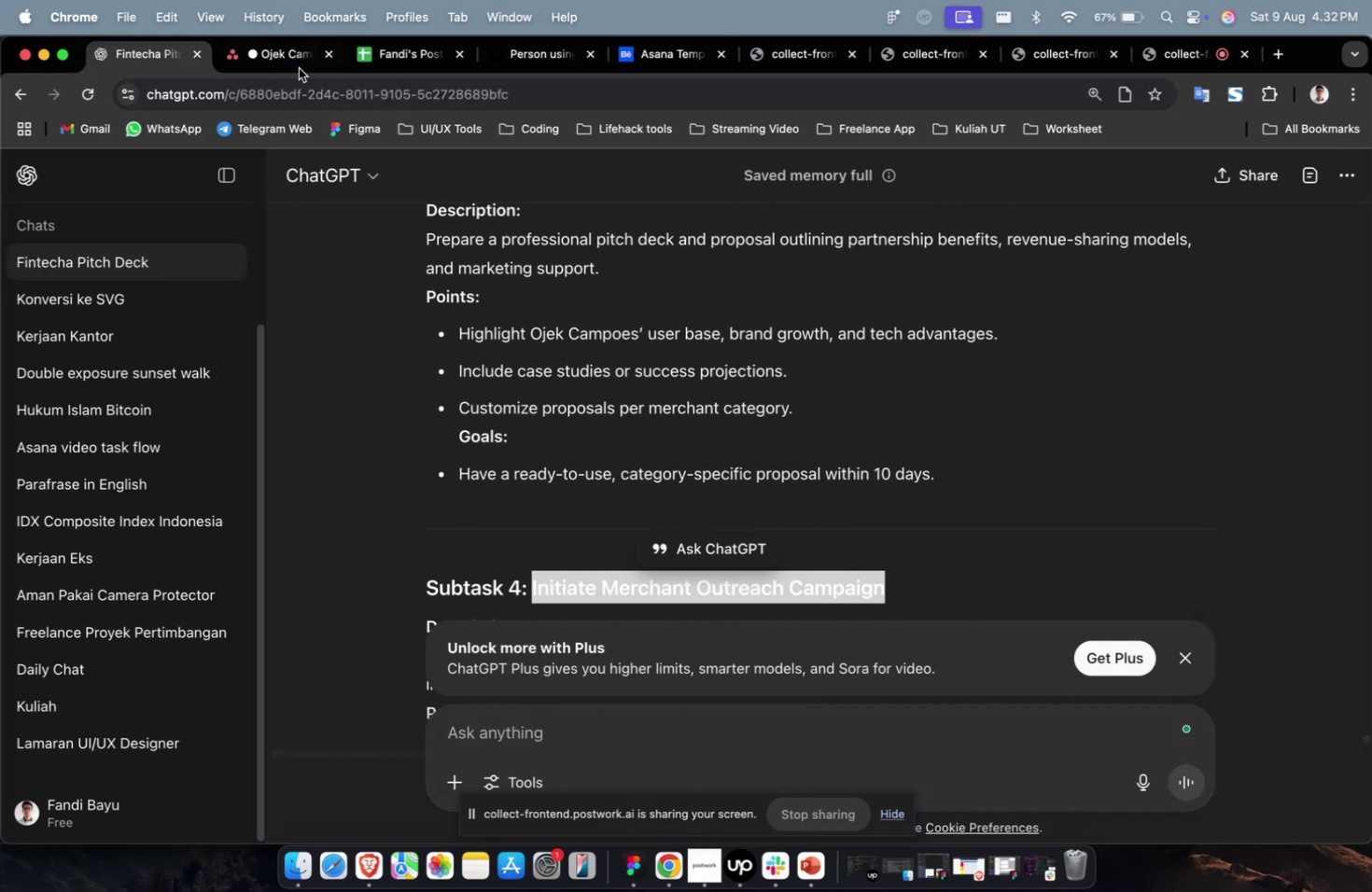 
left_click([297, 66])
 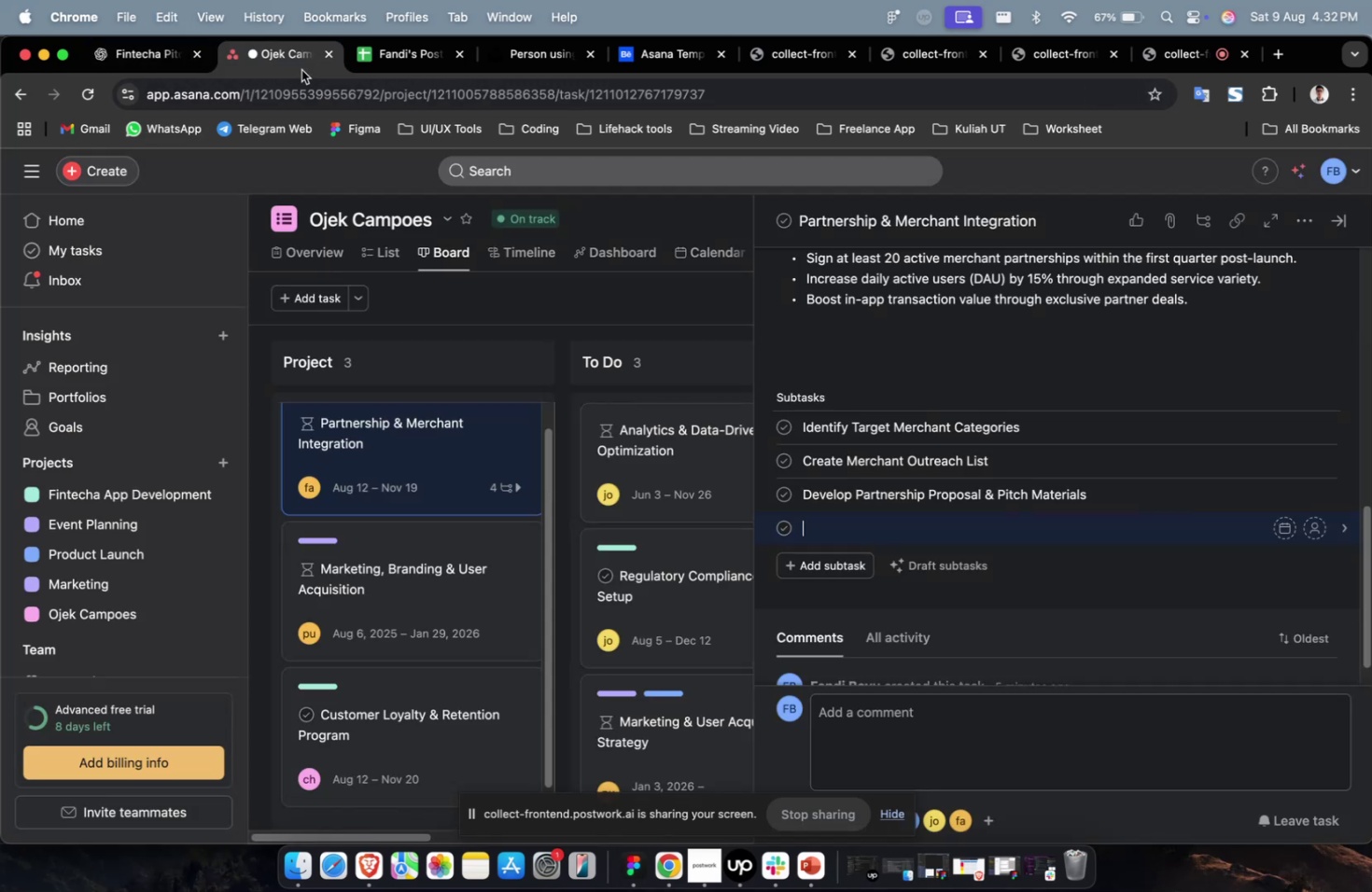 
key(Meta+V)
 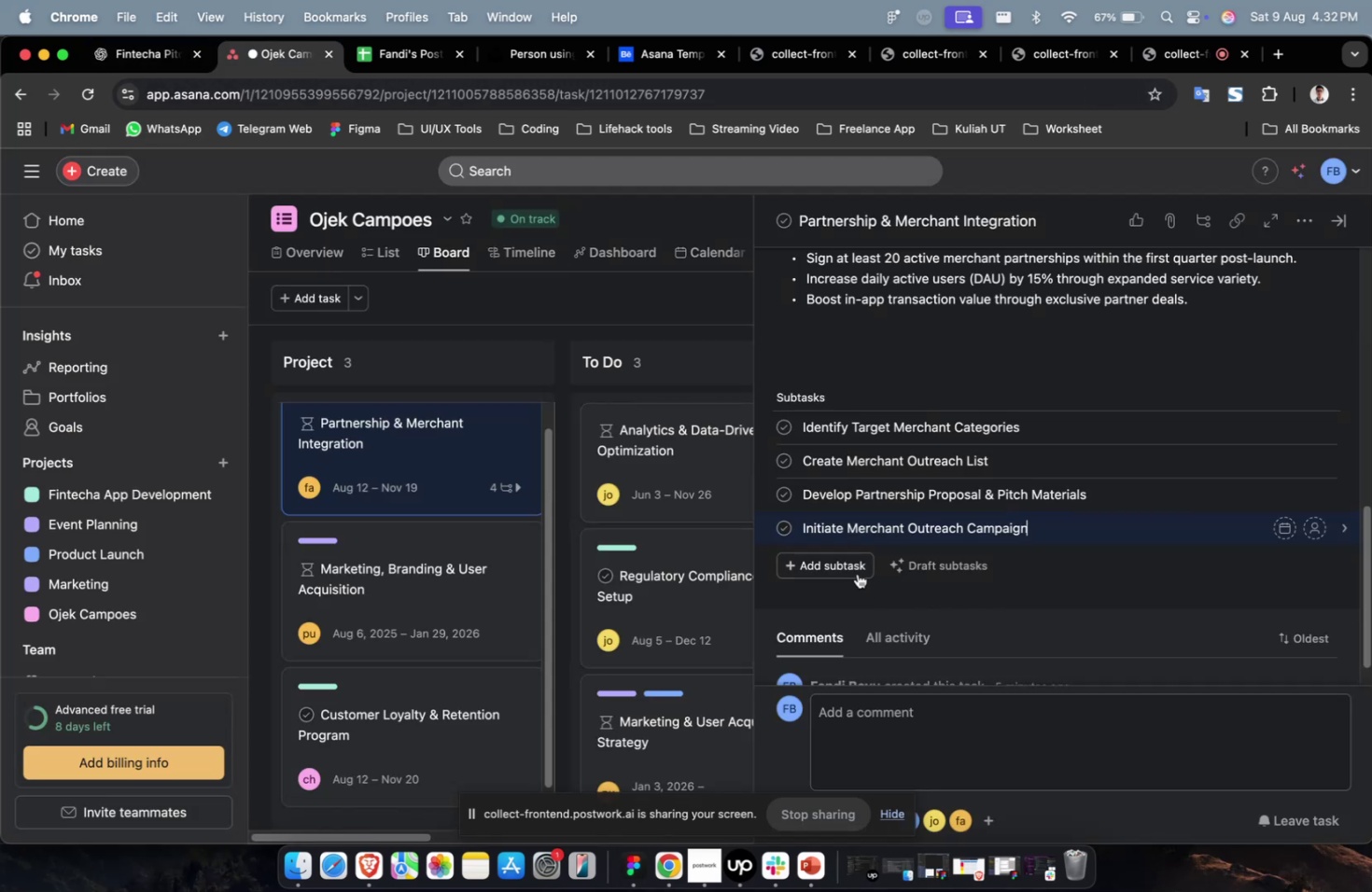 
left_click([852, 568])
 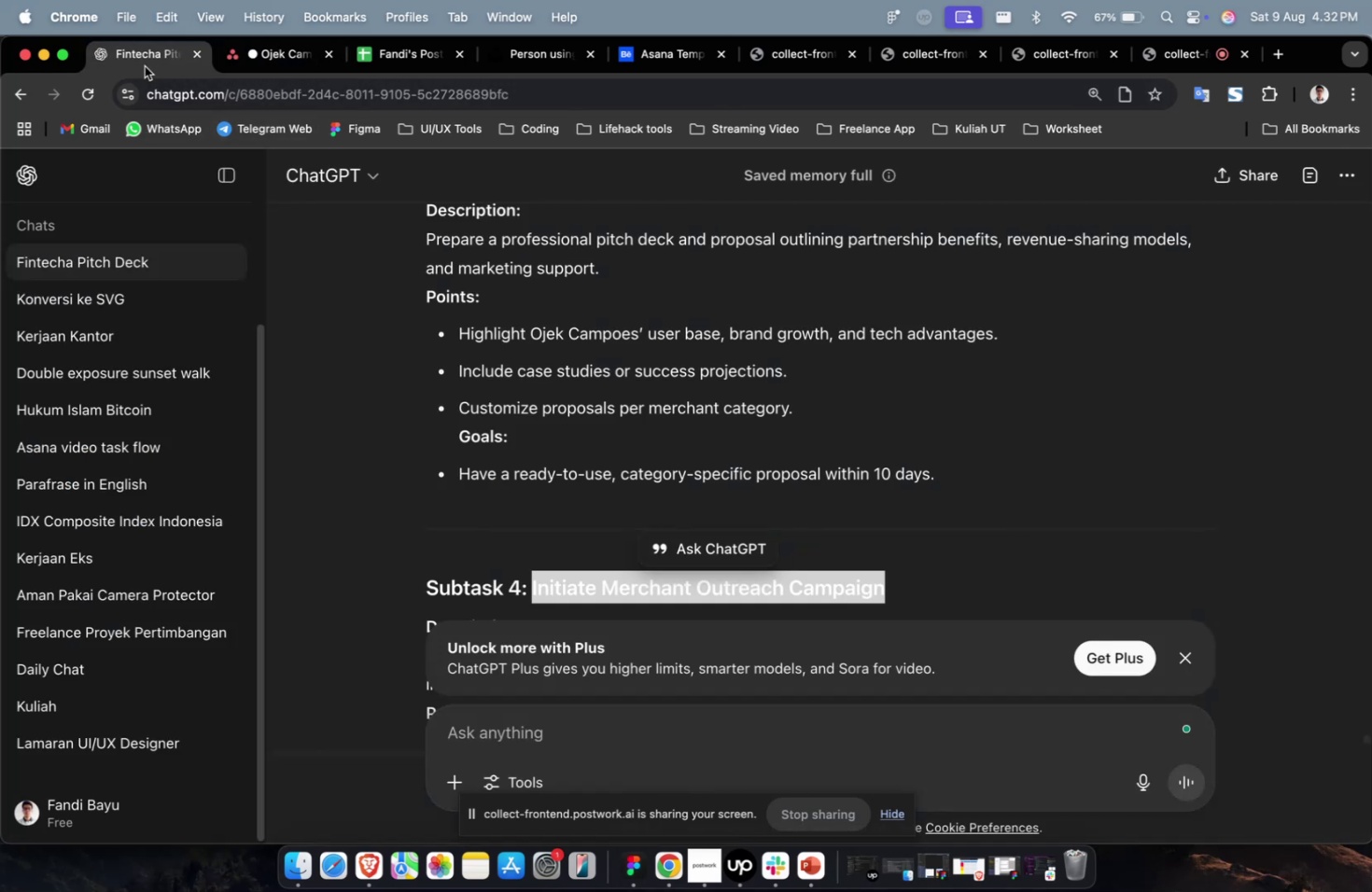 
scroll: coordinate [861, 406], scroll_direction: down, amount: 17.0
 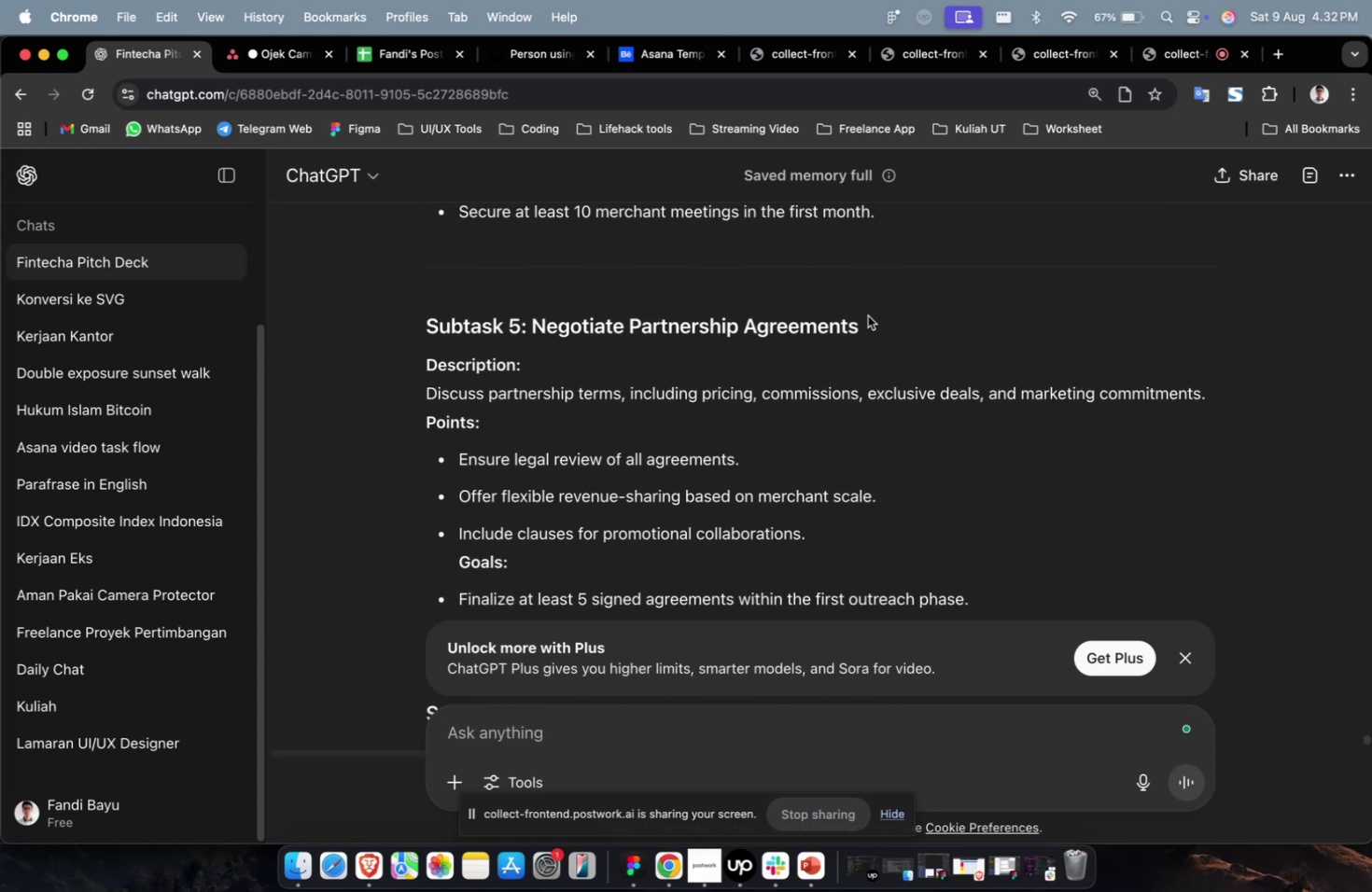 
left_click_drag(start_coordinate=[866, 314], to_coordinate=[535, 339])
 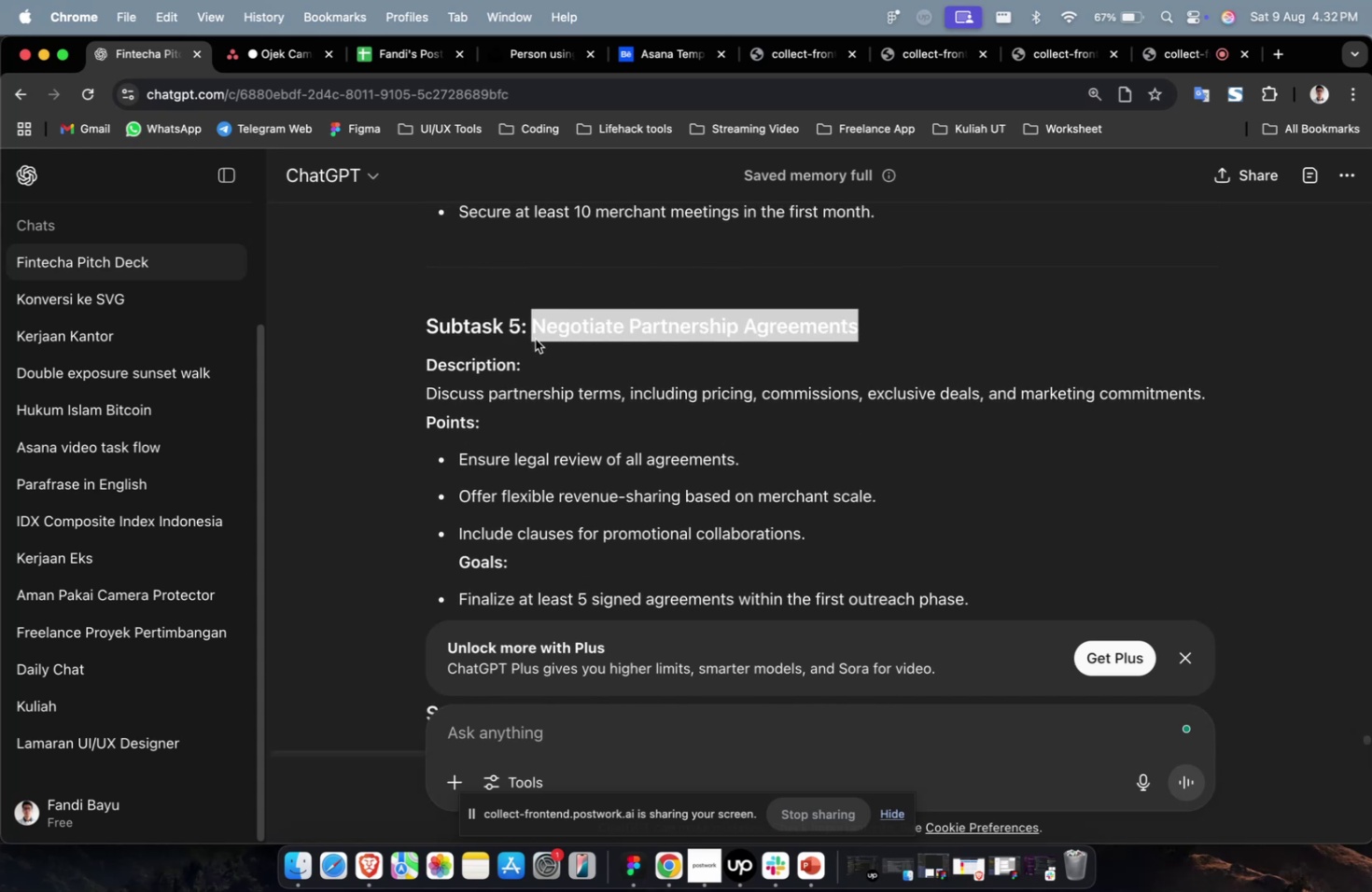 
key(Meta+CommandLeft)
 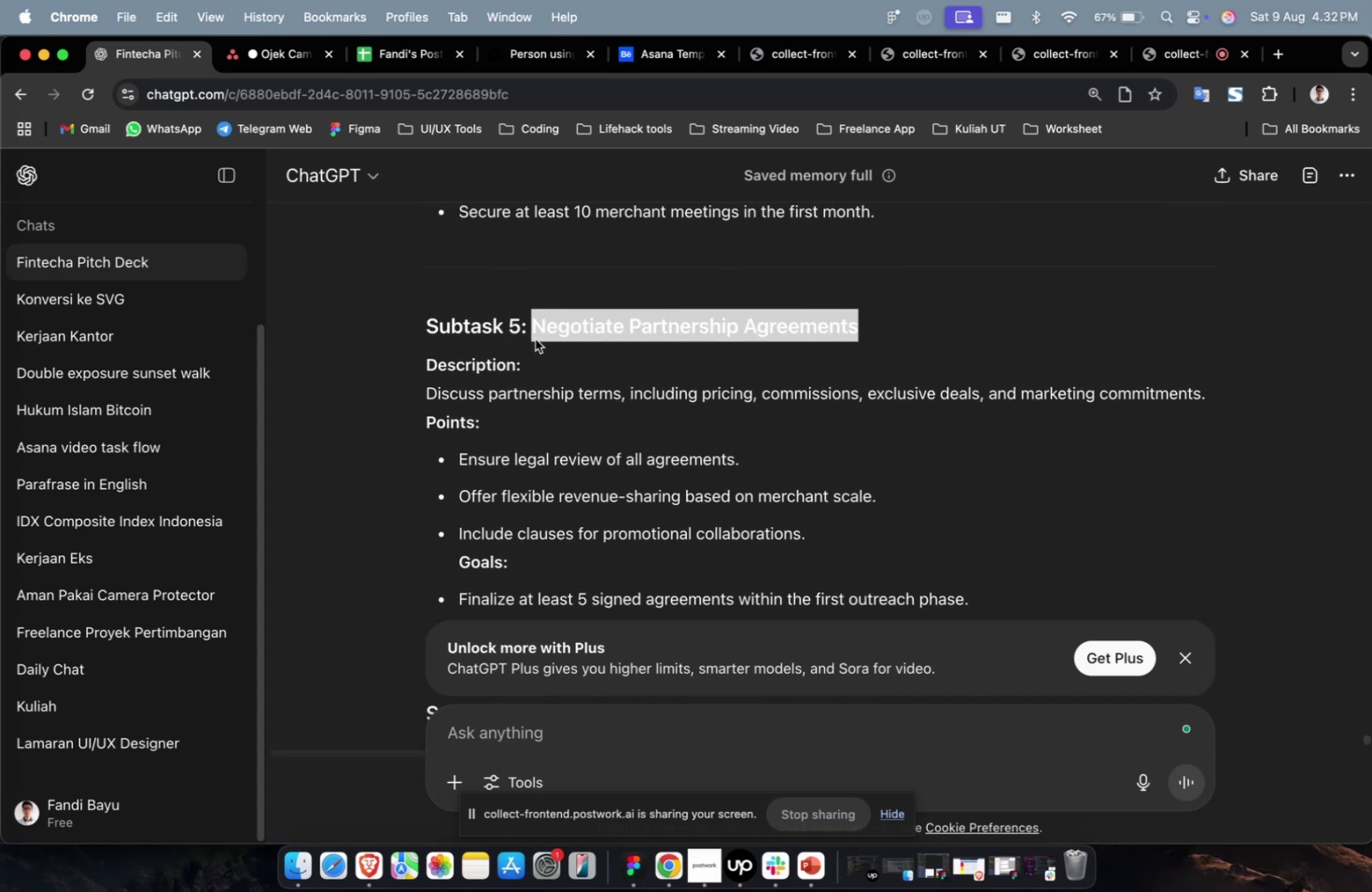 
key(Meta+C)
 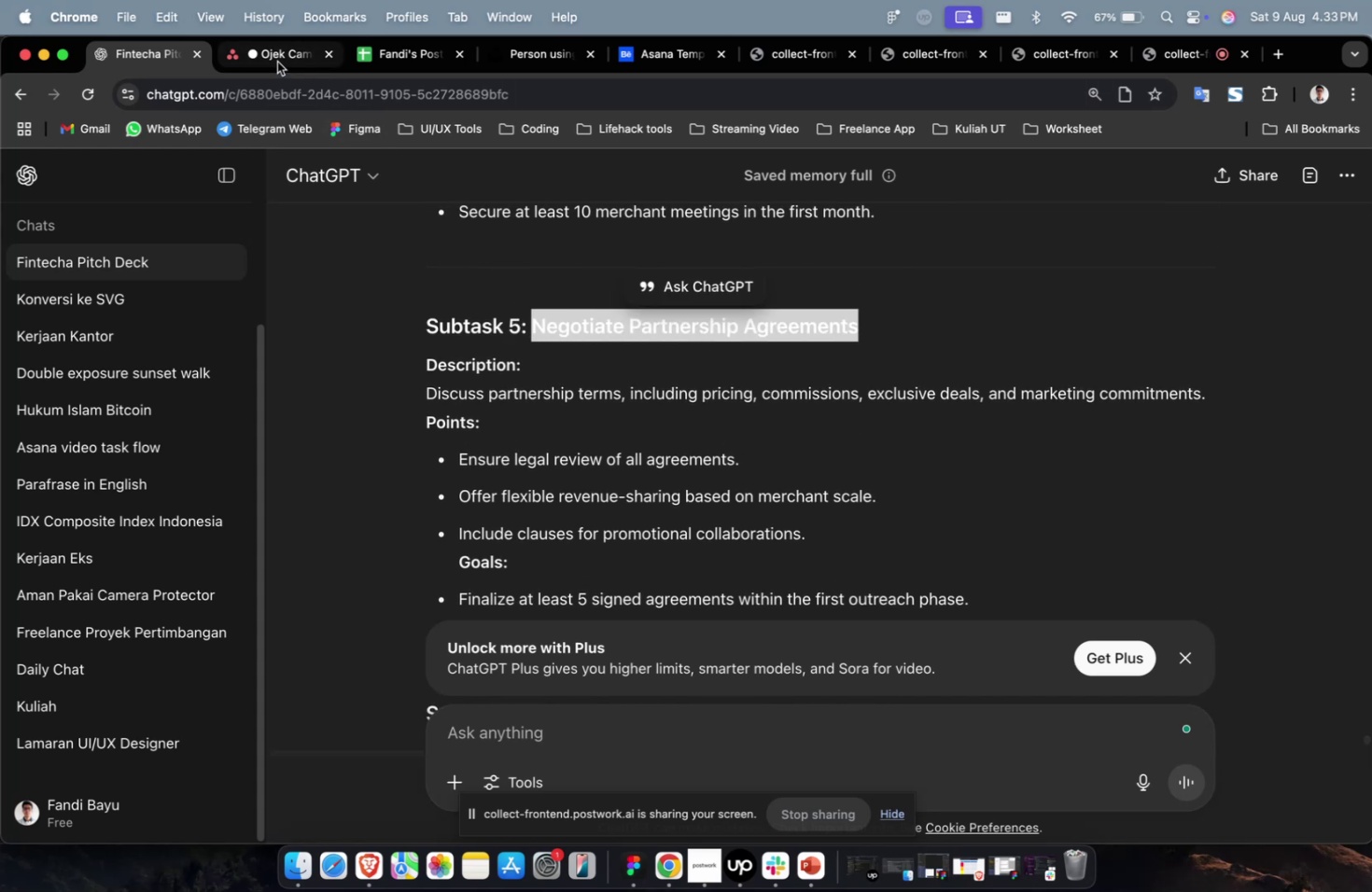 
key(Meta+V)
 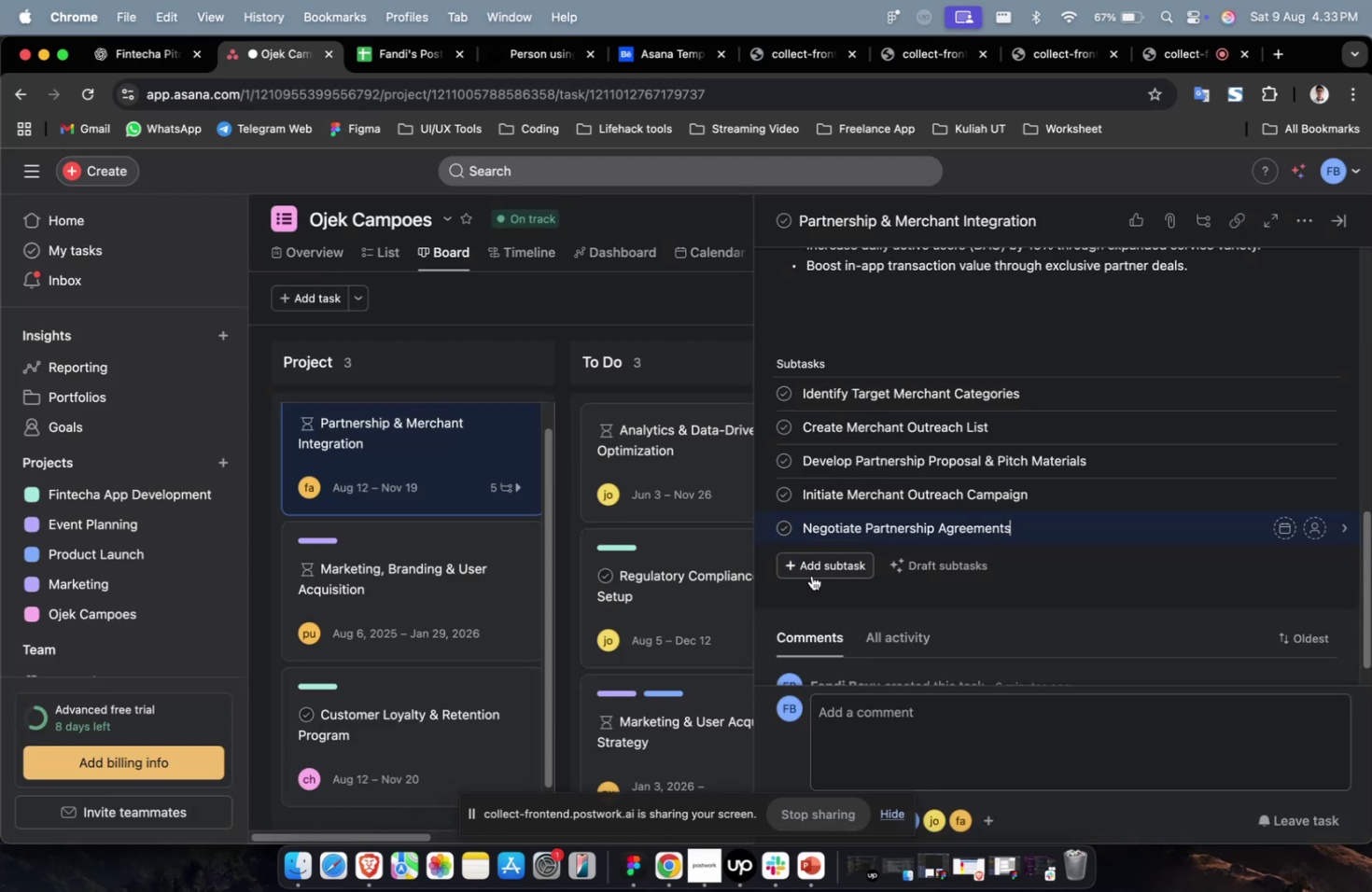 
left_click([811, 575])
 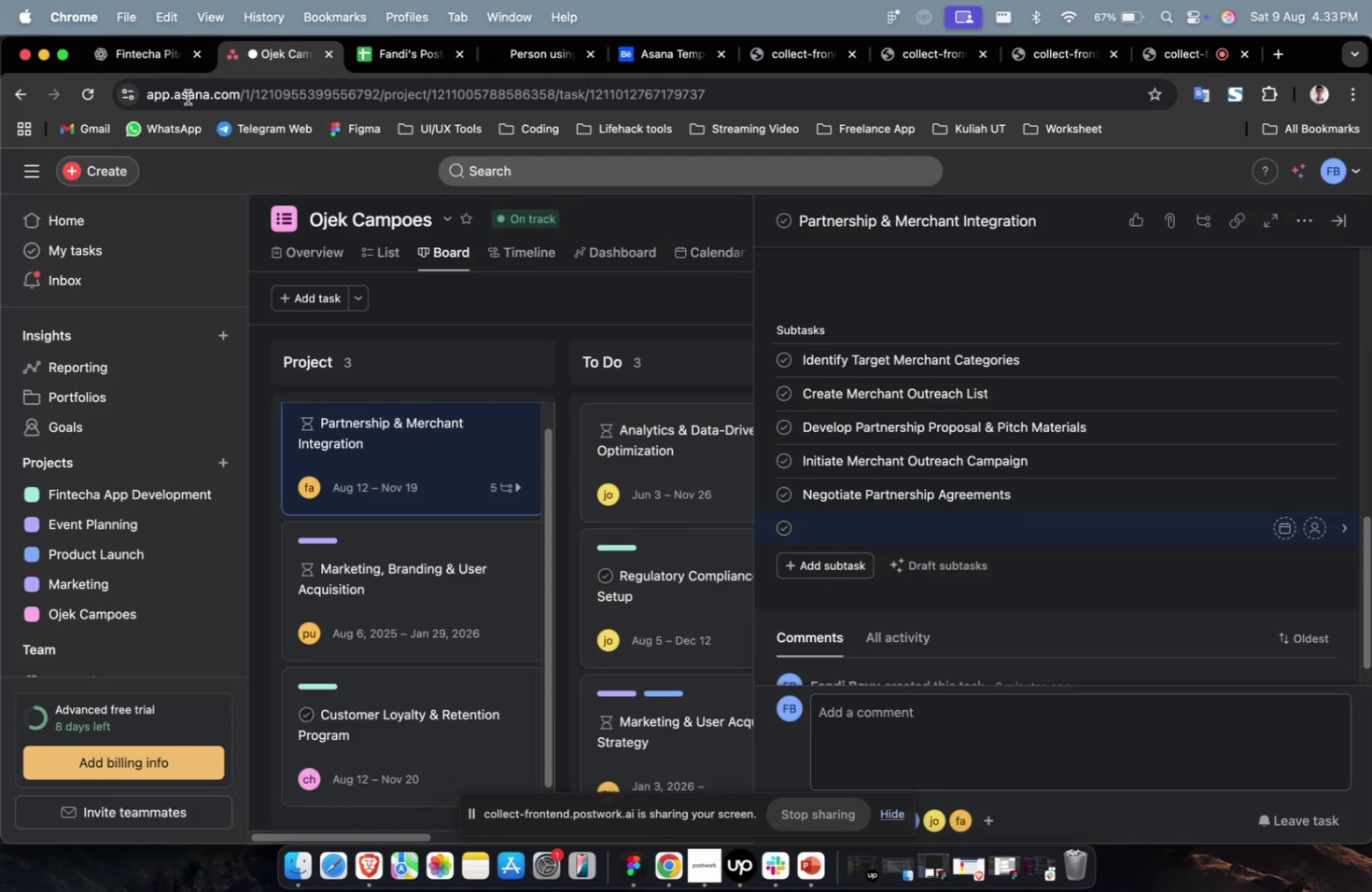 
left_click([147, 52])
 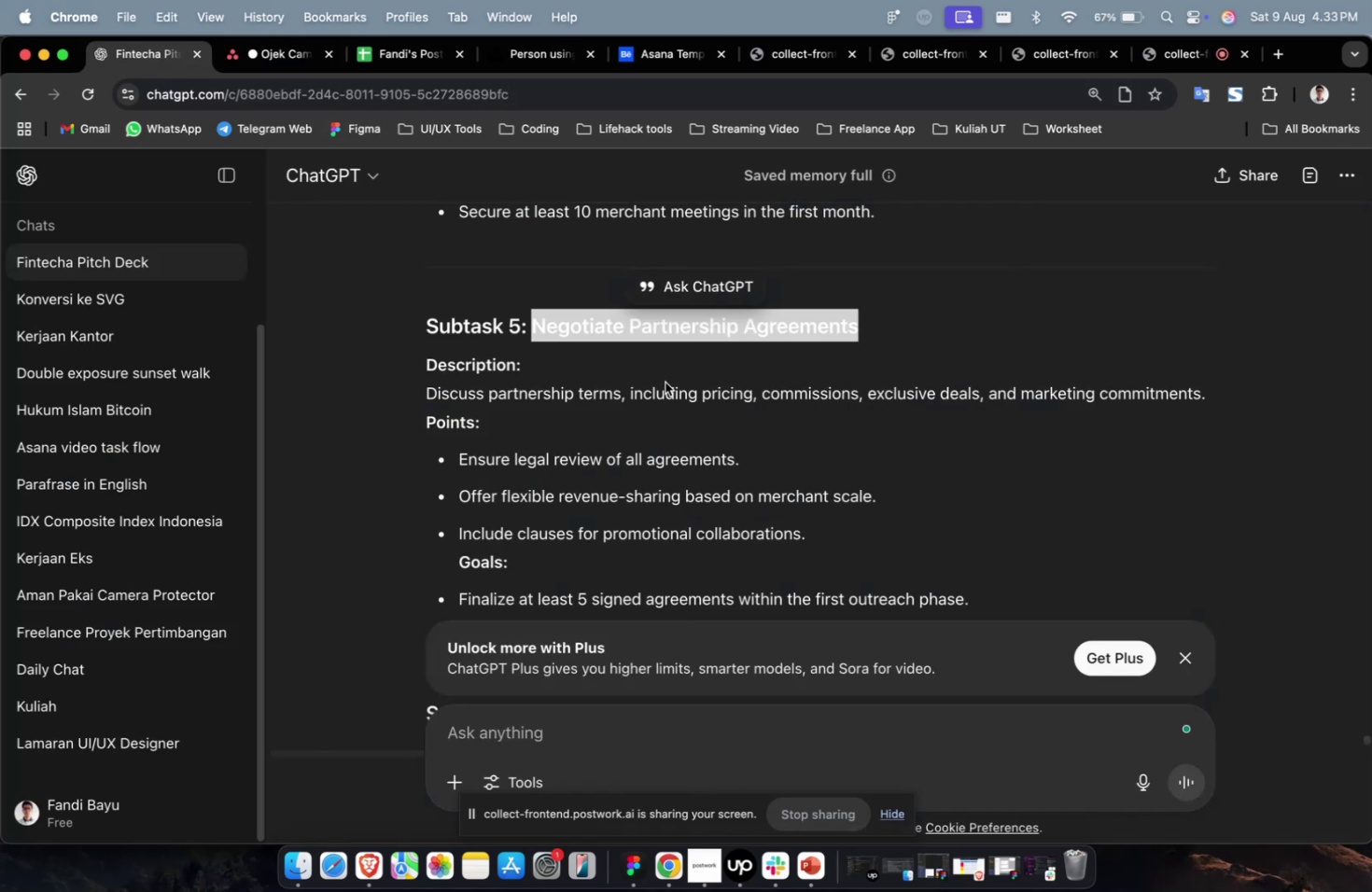 
scroll: coordinate [822, 455], scroll_direction: down, amount: 5.0
 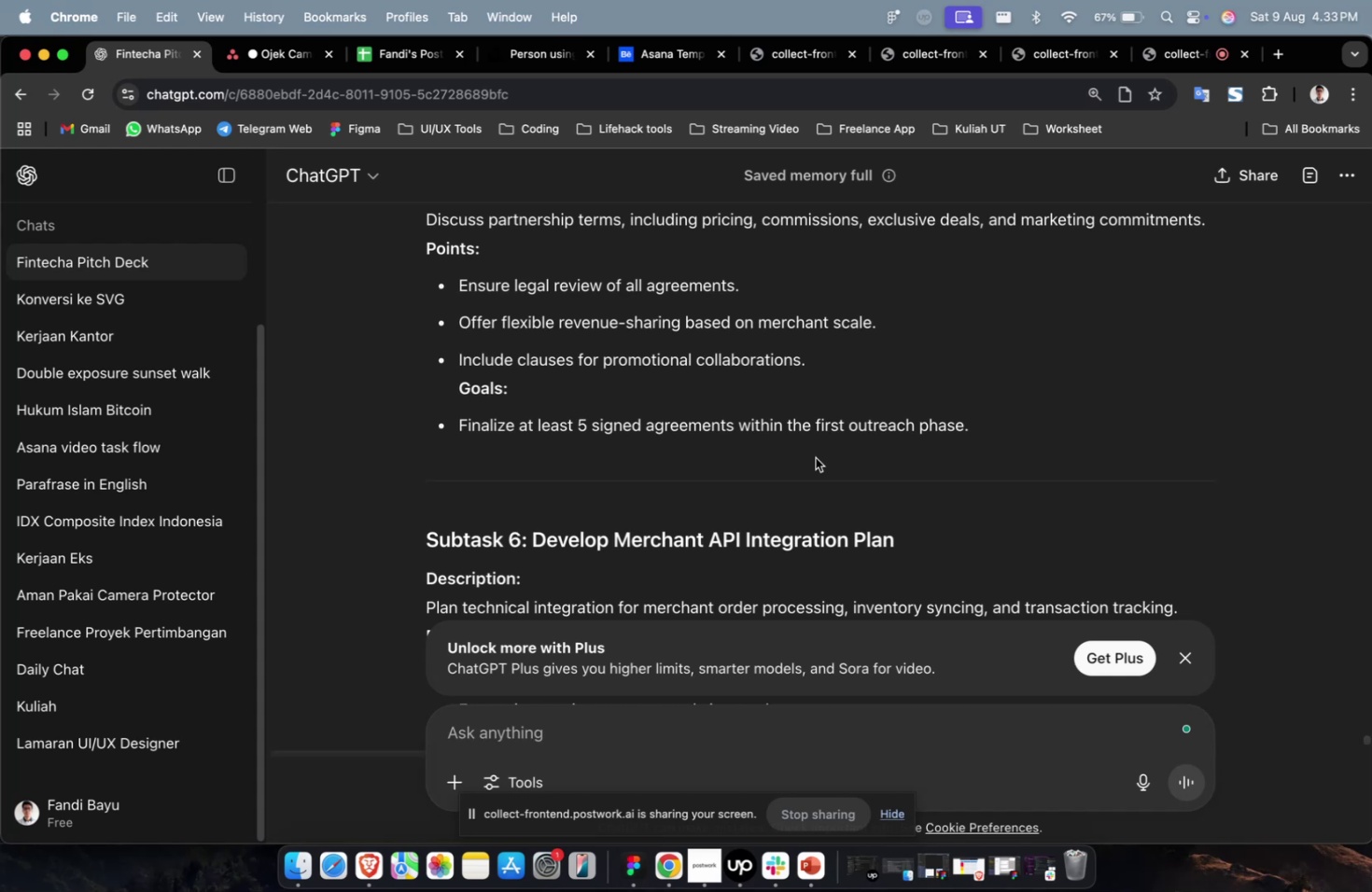 
wait(30.8)
 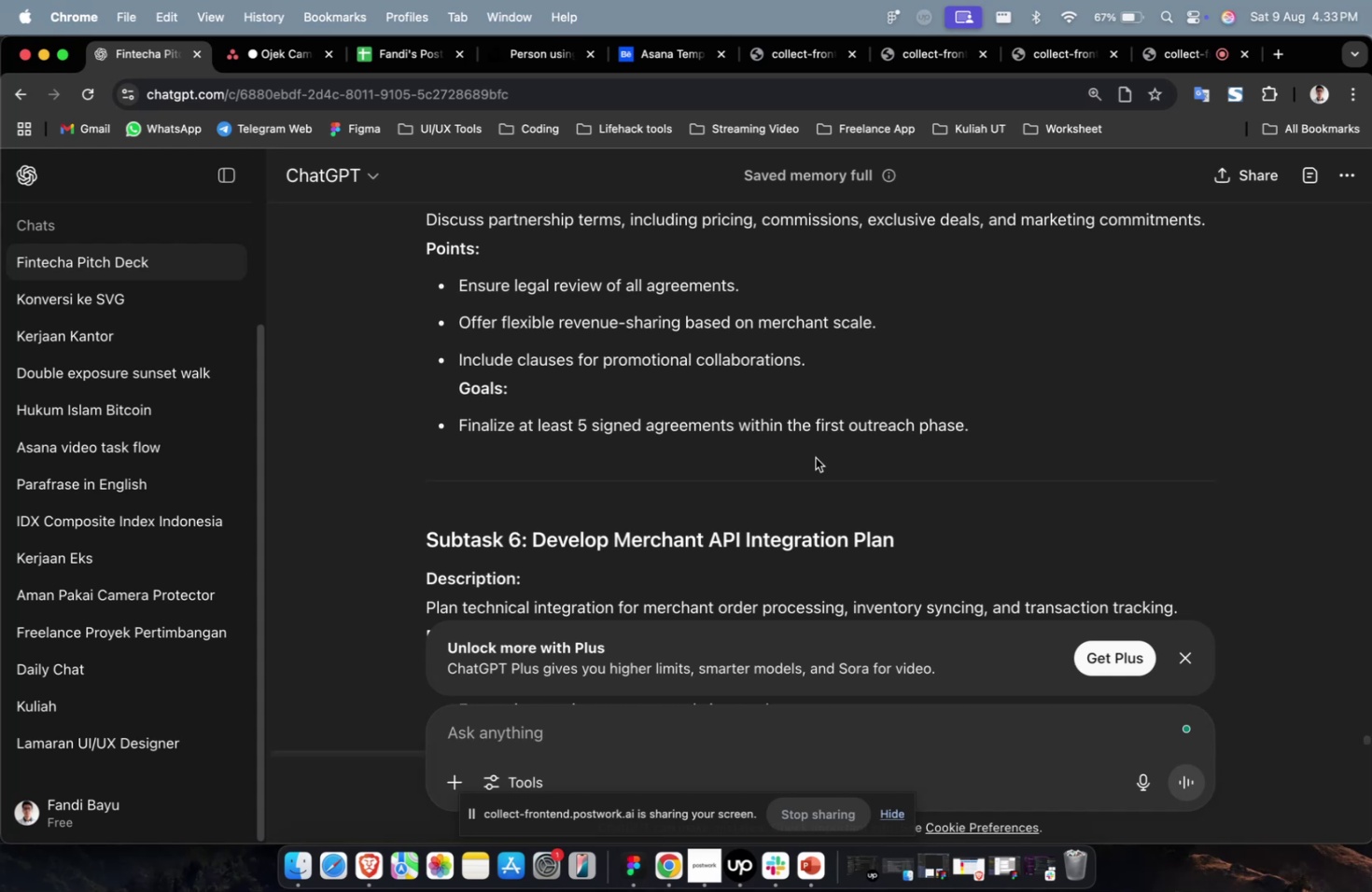 
scroll: coordinate [815, 457], scroll_direction: down, amount: 1.0
 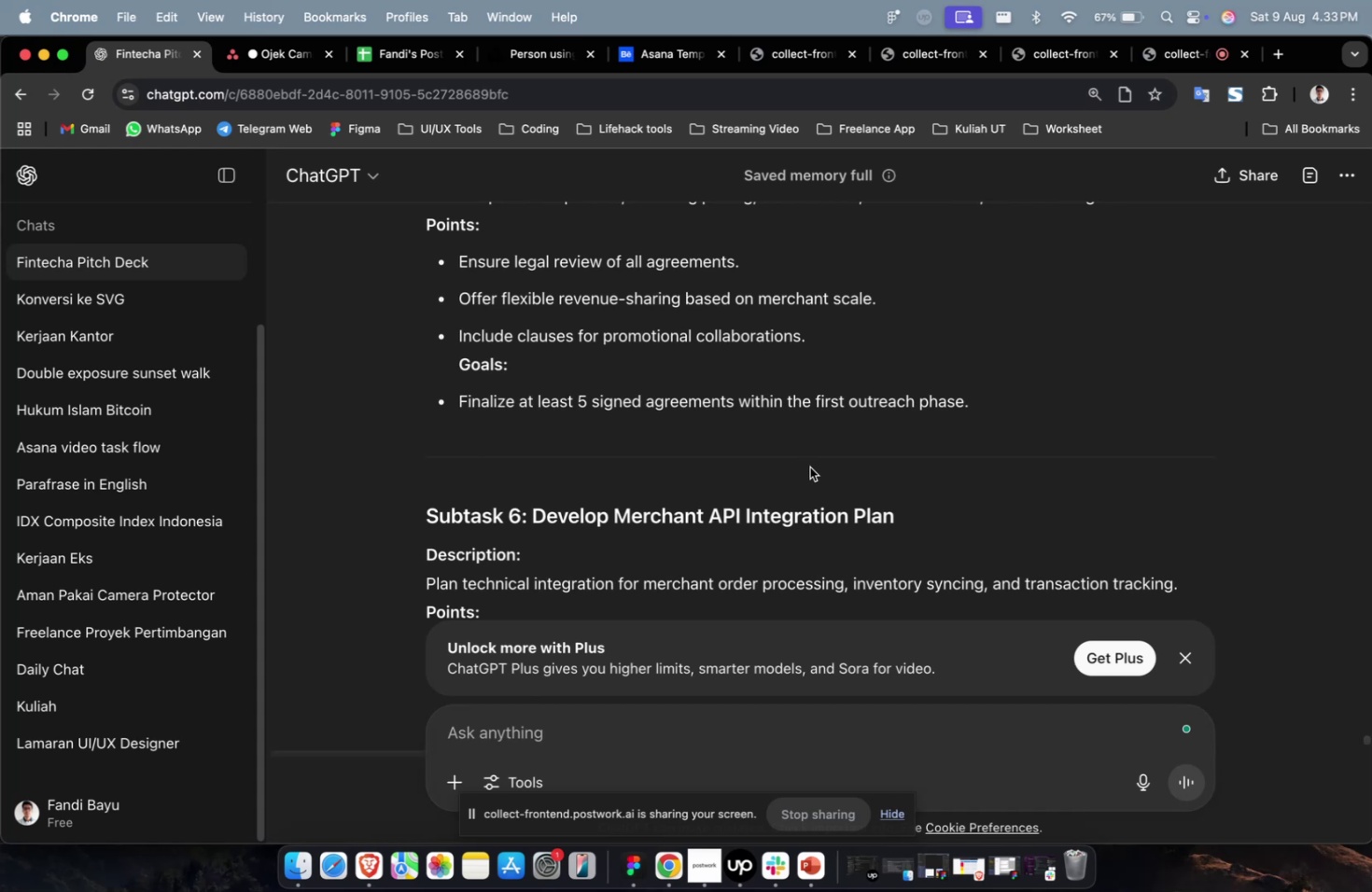 
wait(28.71)
 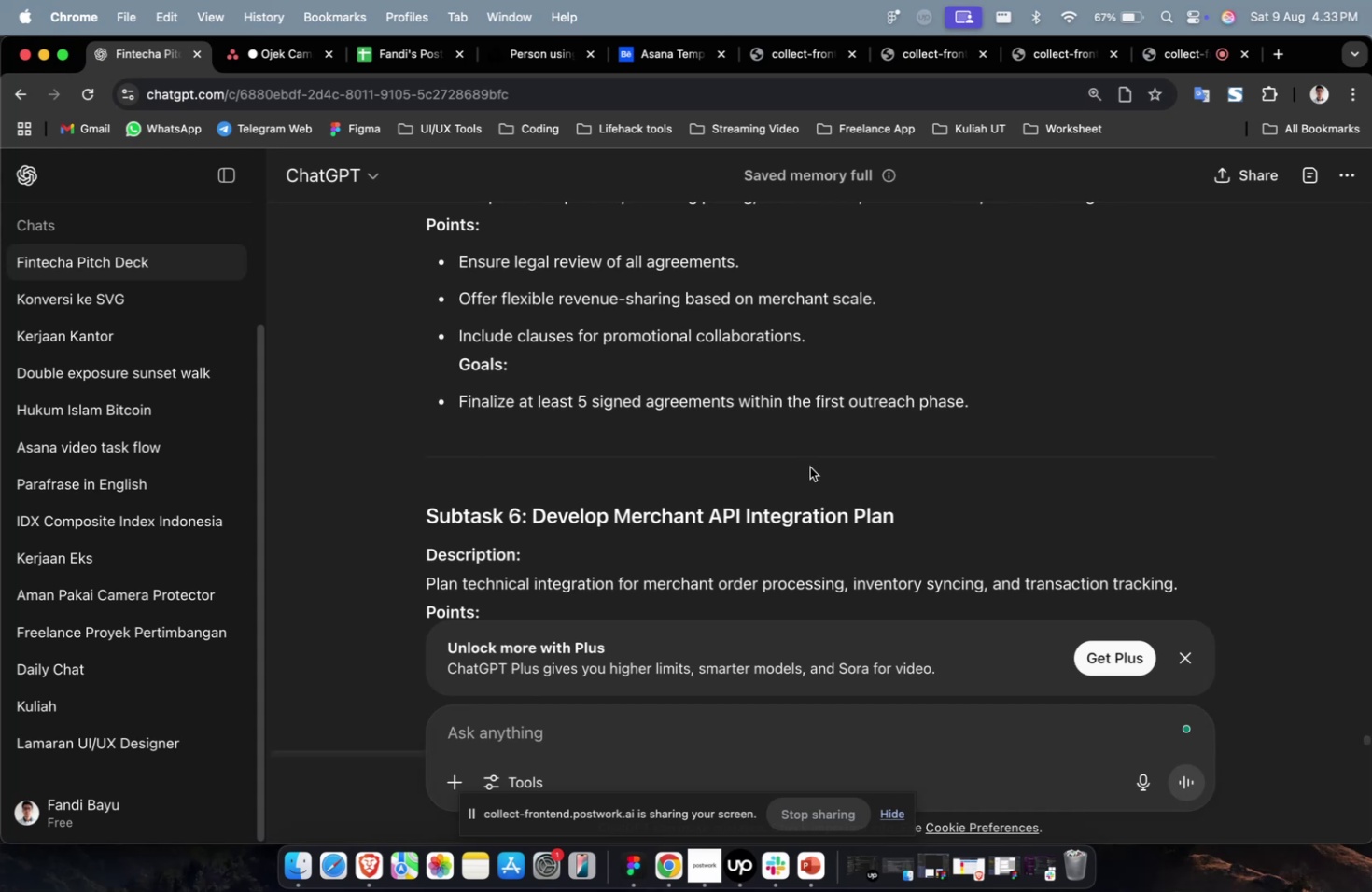 
scroll: coordinate [809, 466], scroll_direction: down, amount: 4.0
 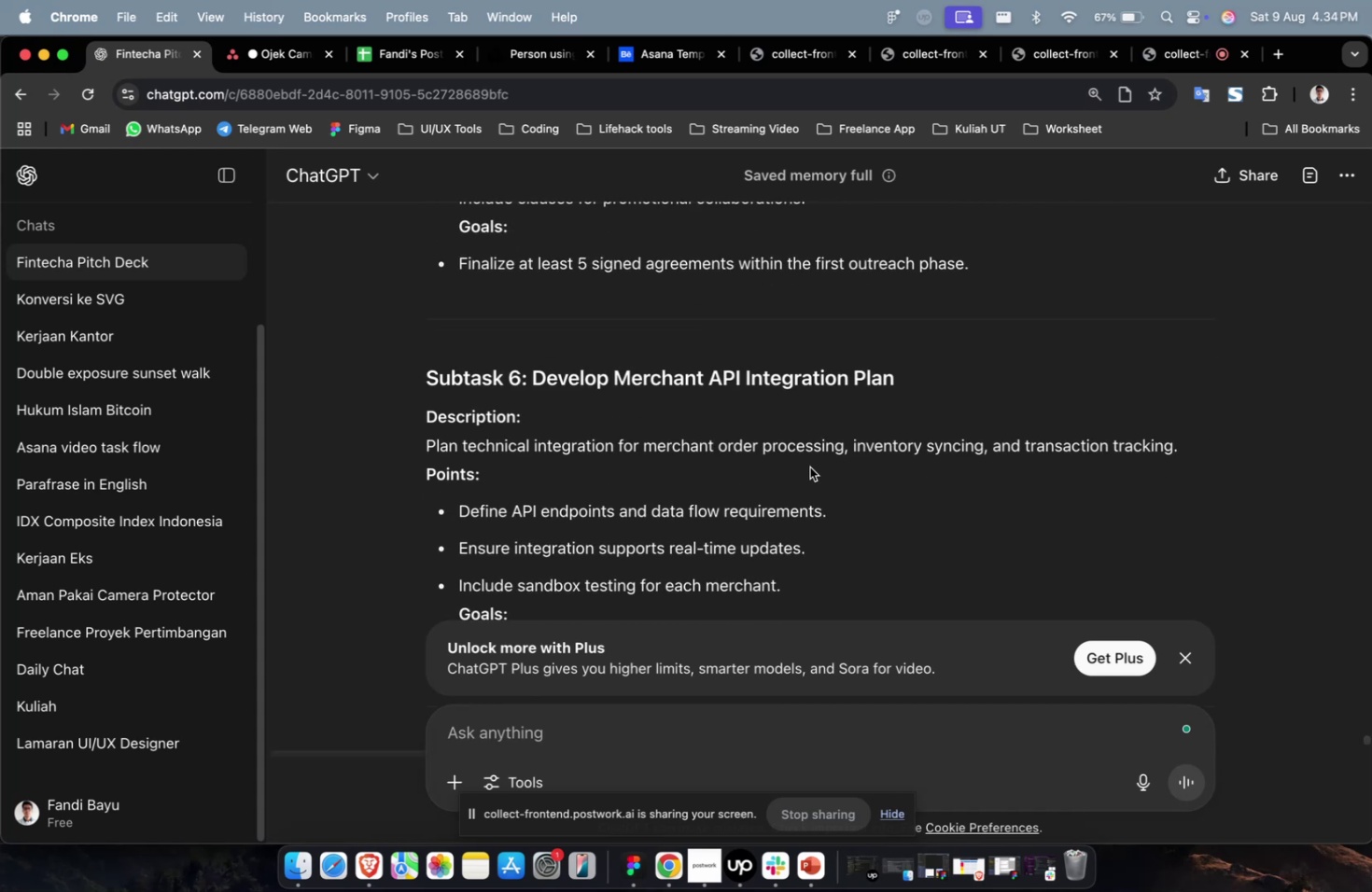 
scroll: coordinate [810, 467], scroll_direction: up, amount: 8.0
 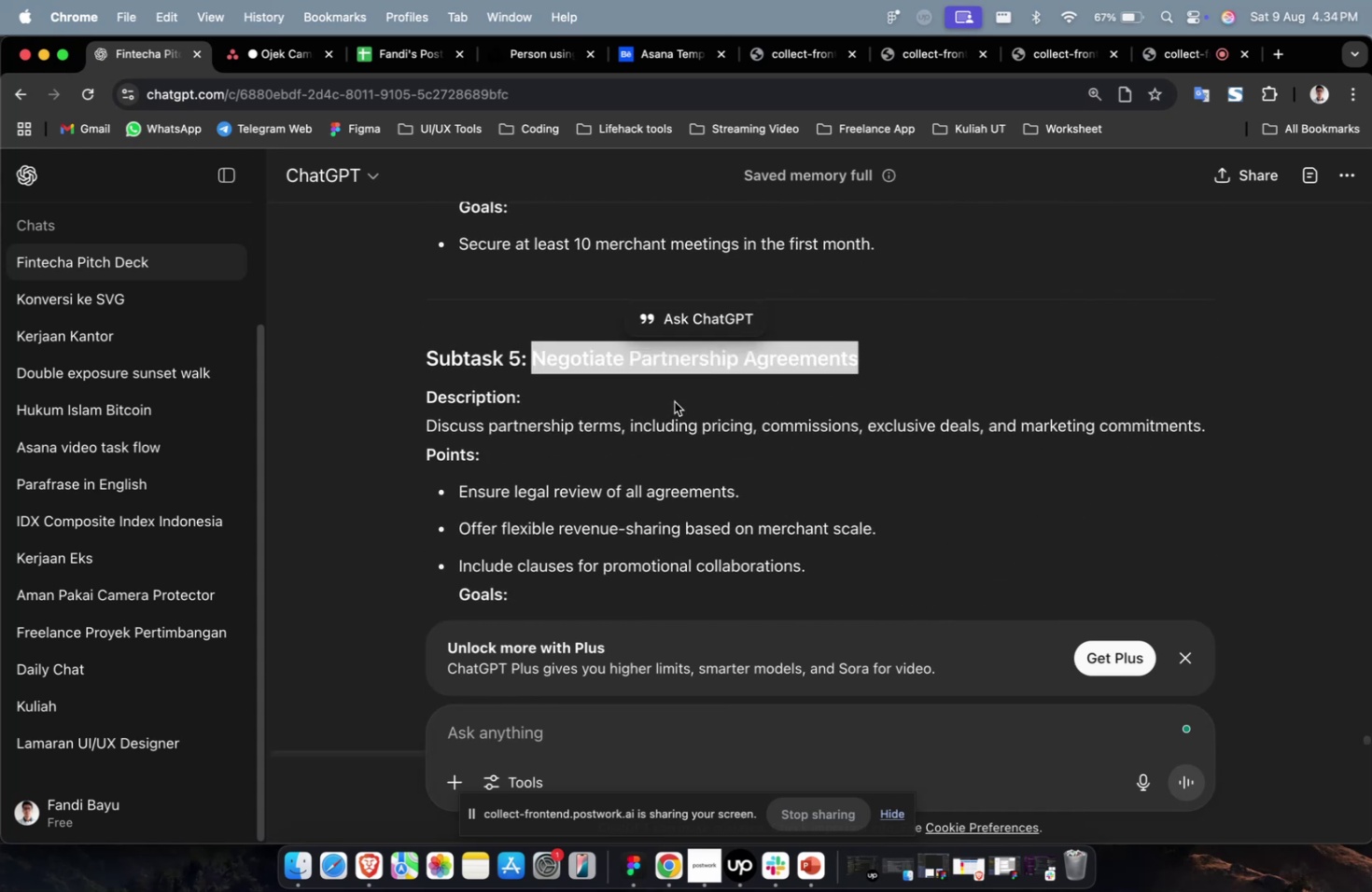 
scroll: coordinate [672, 402], scroll_direction: down, amount: 7.0
 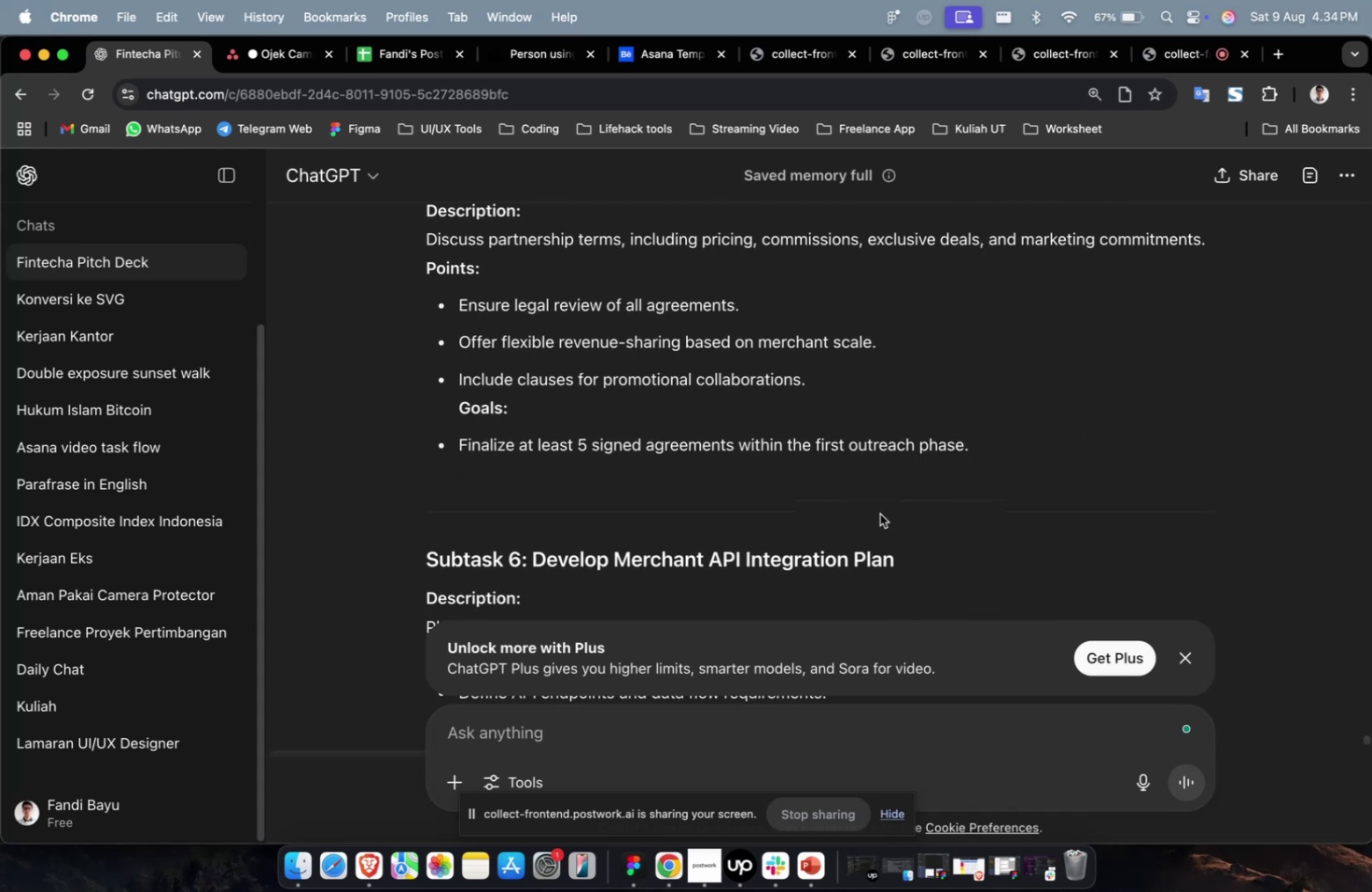 
left_click_drag(start_coordinate=[927, 556], to_coordinate=[532, 571])
 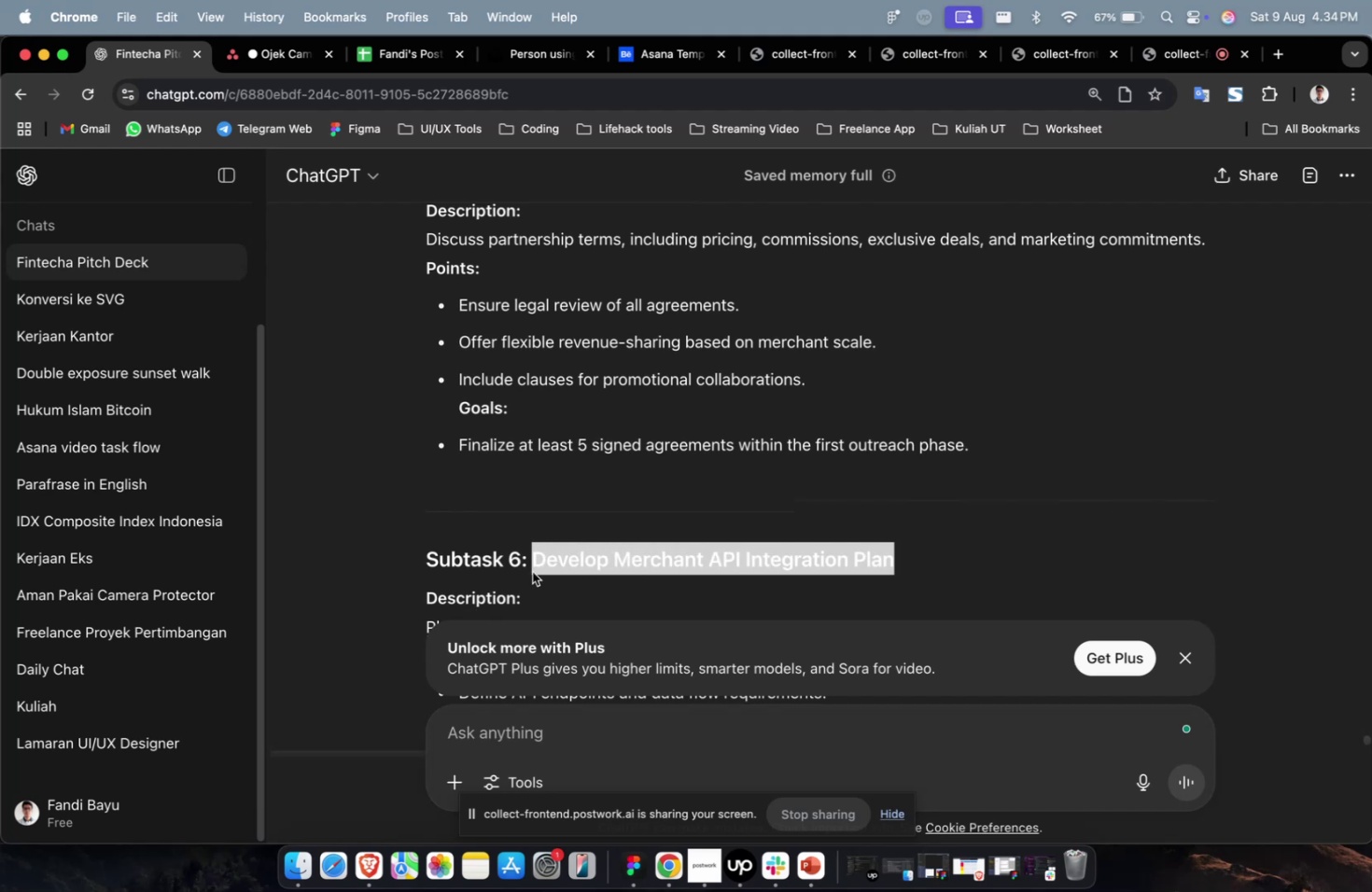 
key(Meta+CommandLeft)
 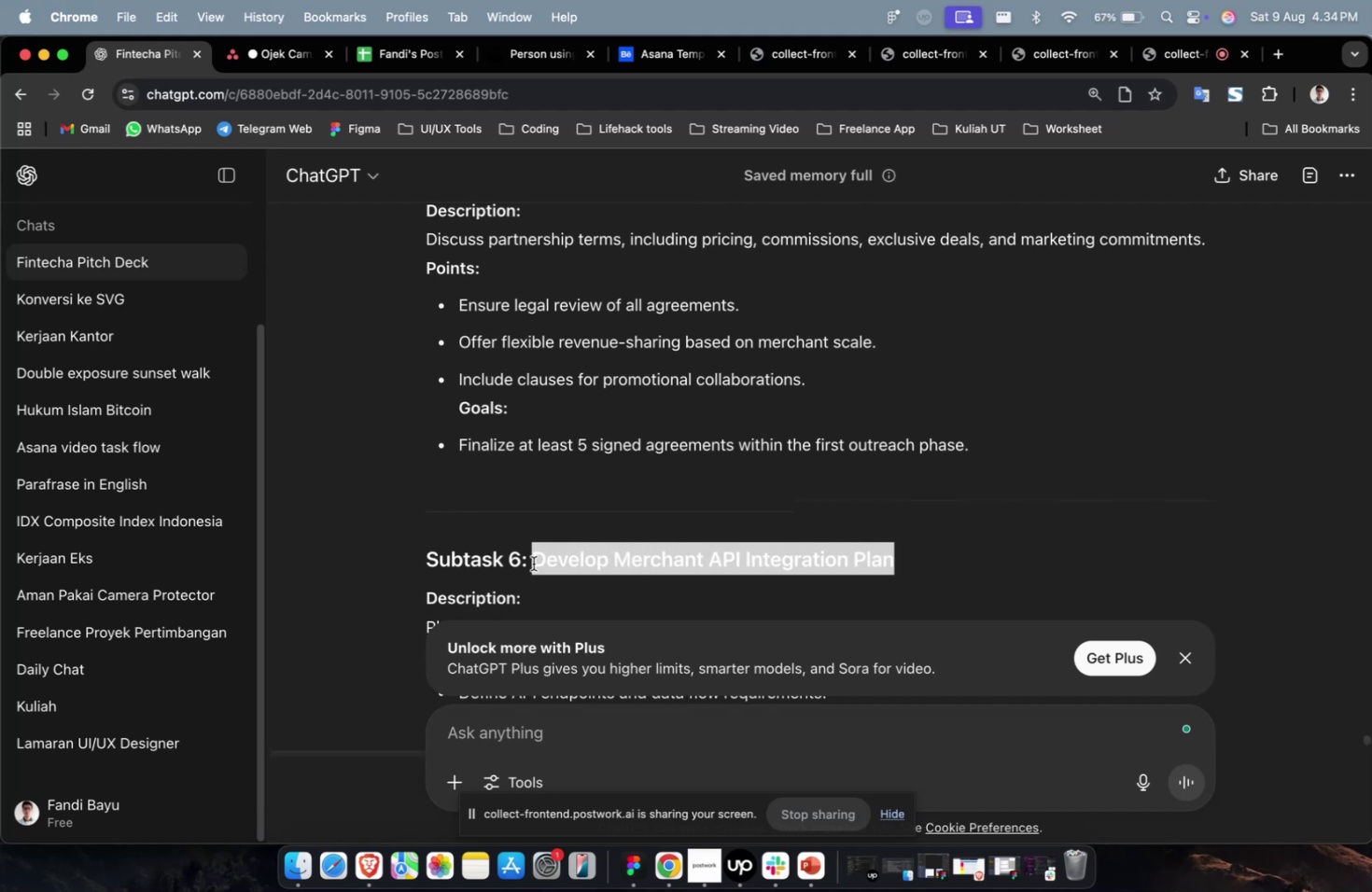 
key(Meta+C)
 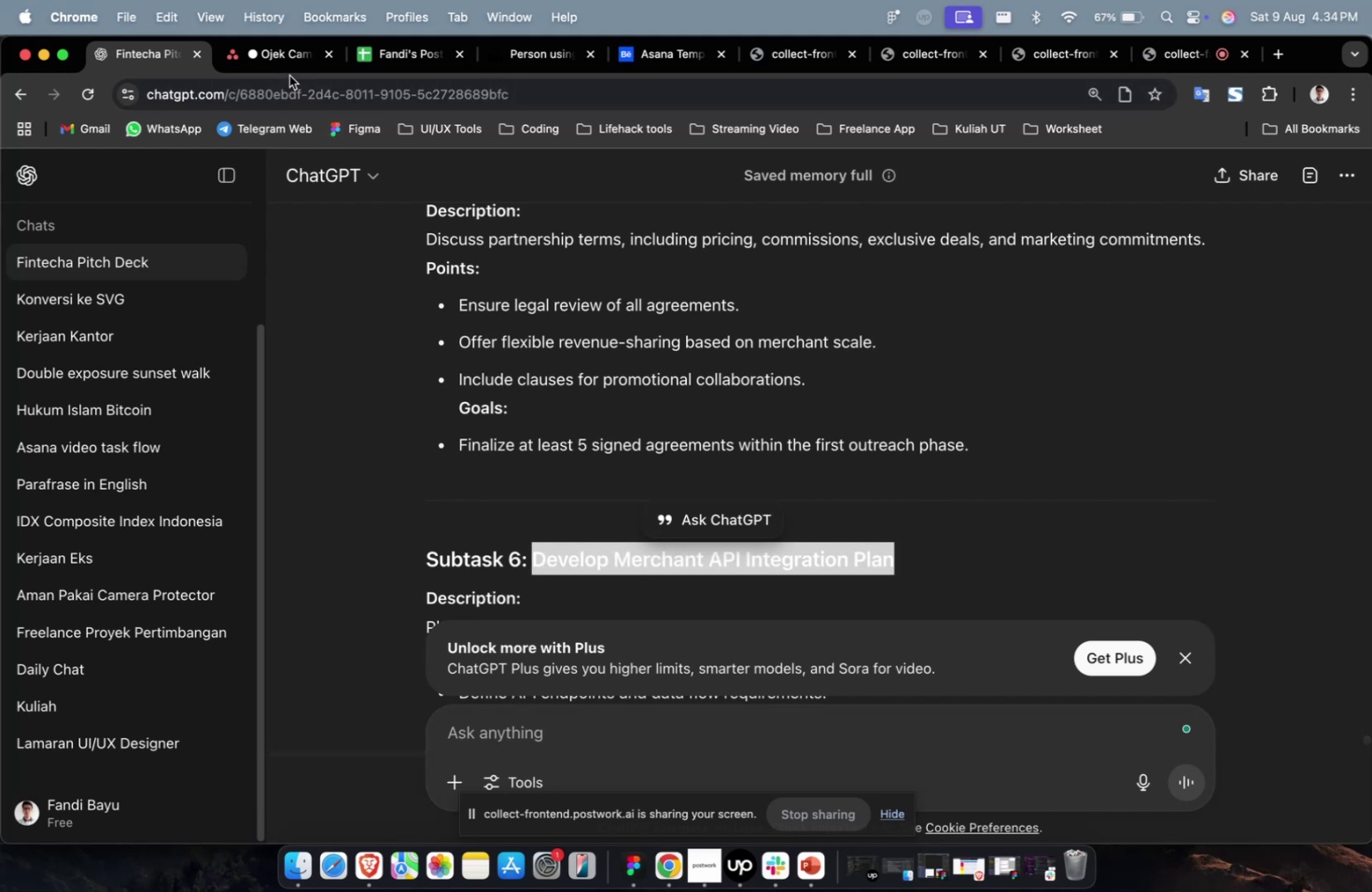 
double_click([284, 68])
 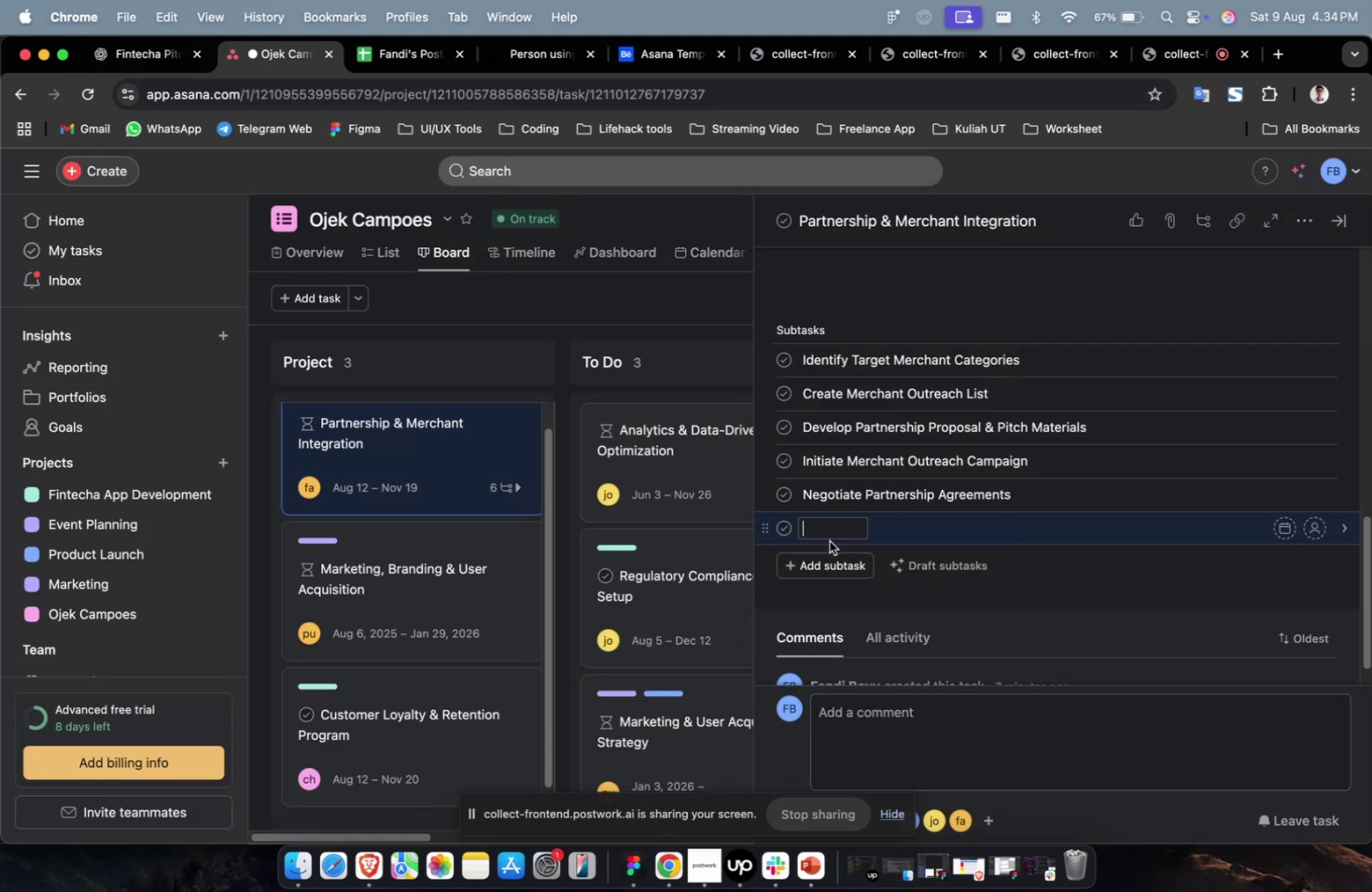 
key(Meta+CommandLeft)
 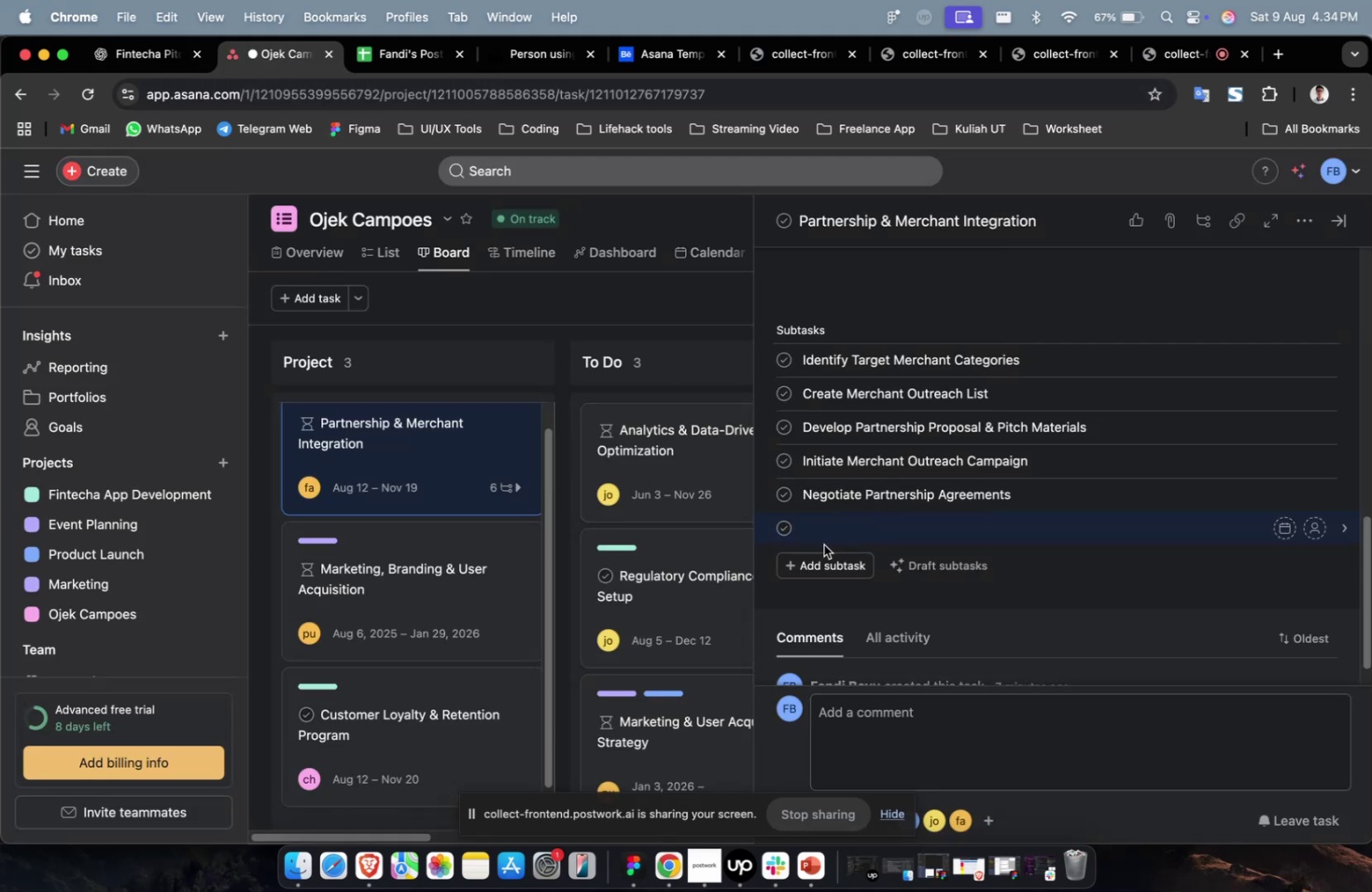 
key(Meta+V)
 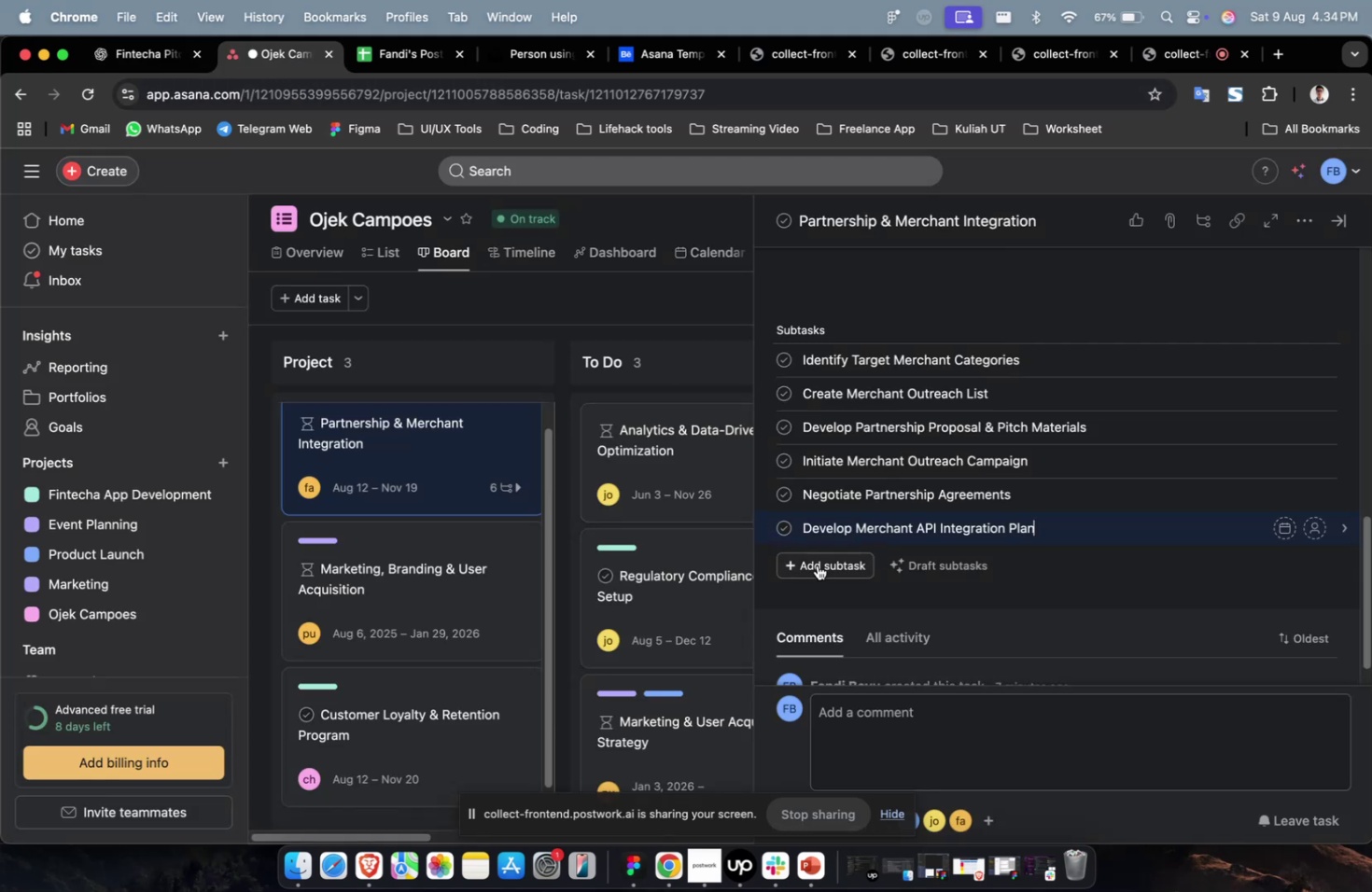 
left_click([817, 564])
 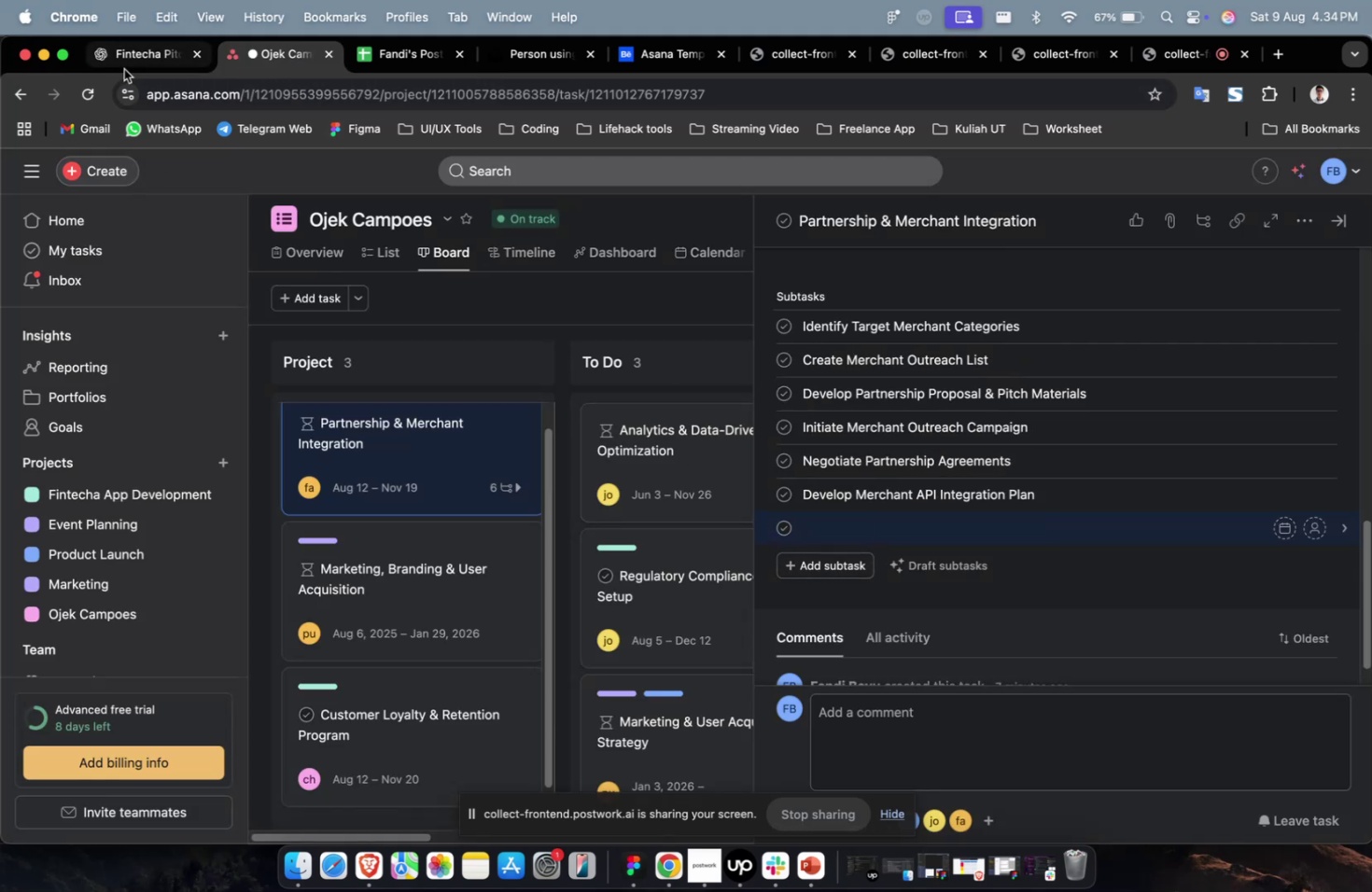 
scroll: coordinate [724, 429], scroll_direction: down, amount: 20.0
 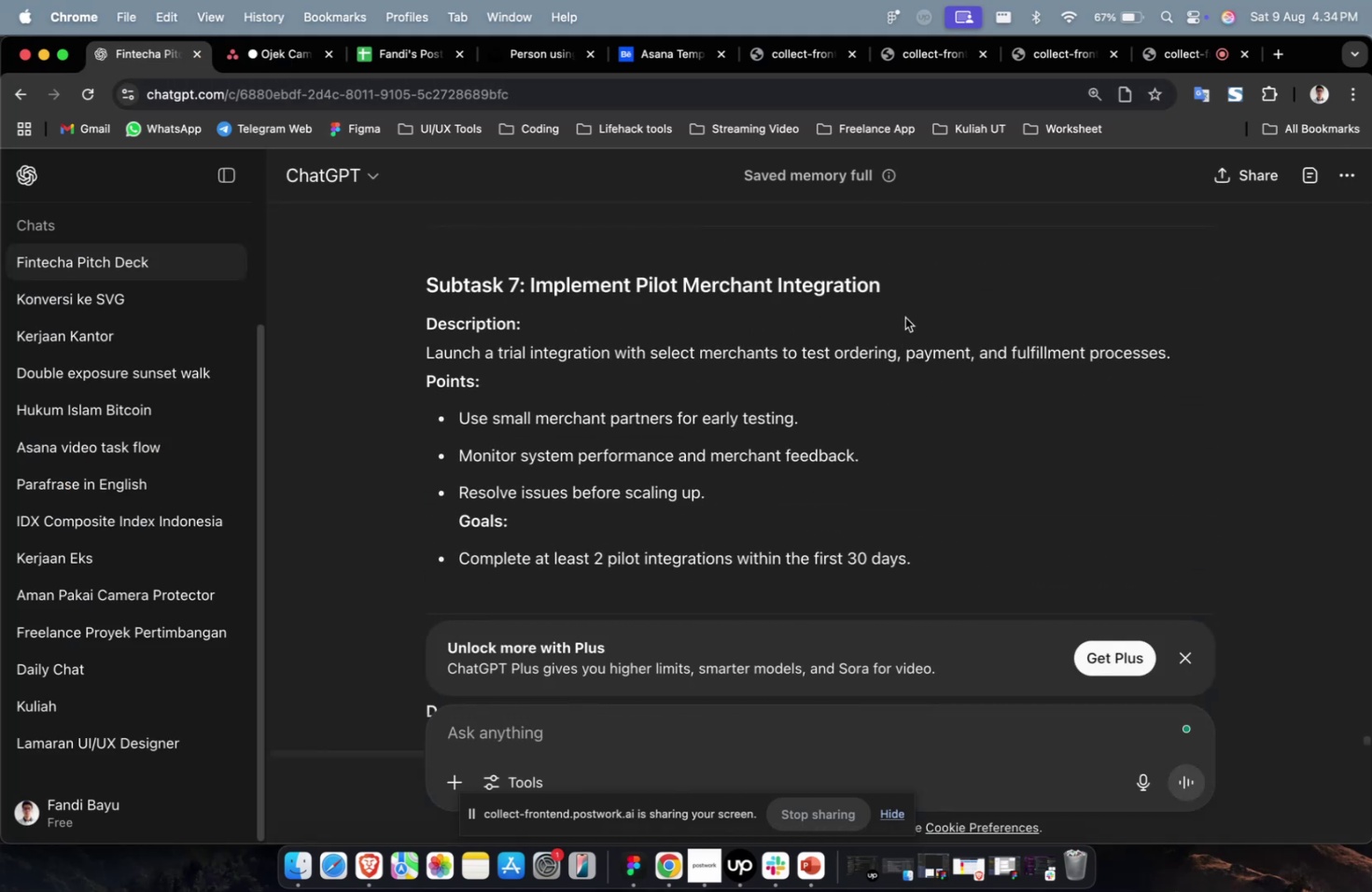 
left_click_drag(start_coordinate=[905, 286], to_coordinate=[527, 296])
 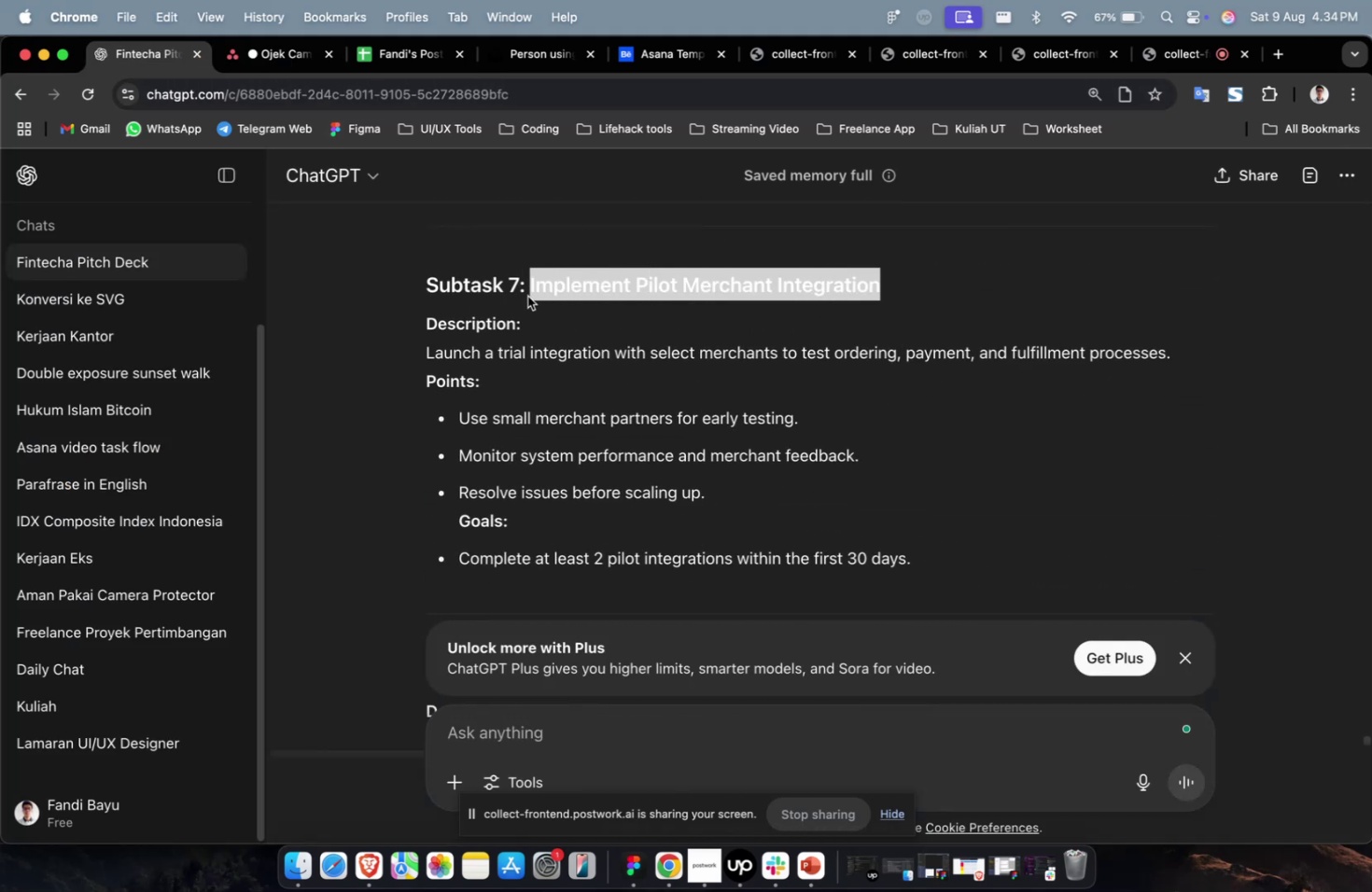 
key(Meta+C)
 